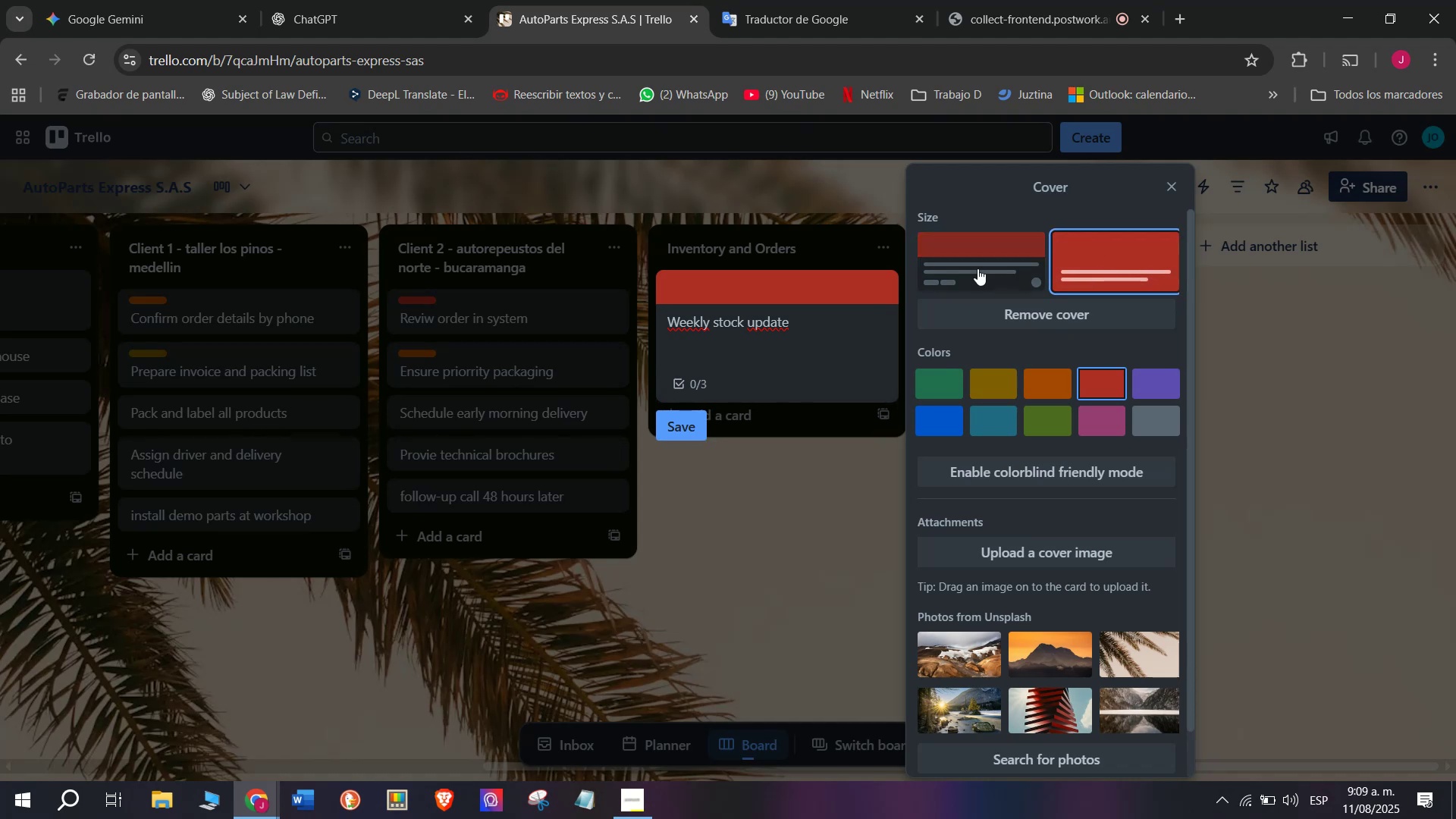 
left_click([984, 263])
 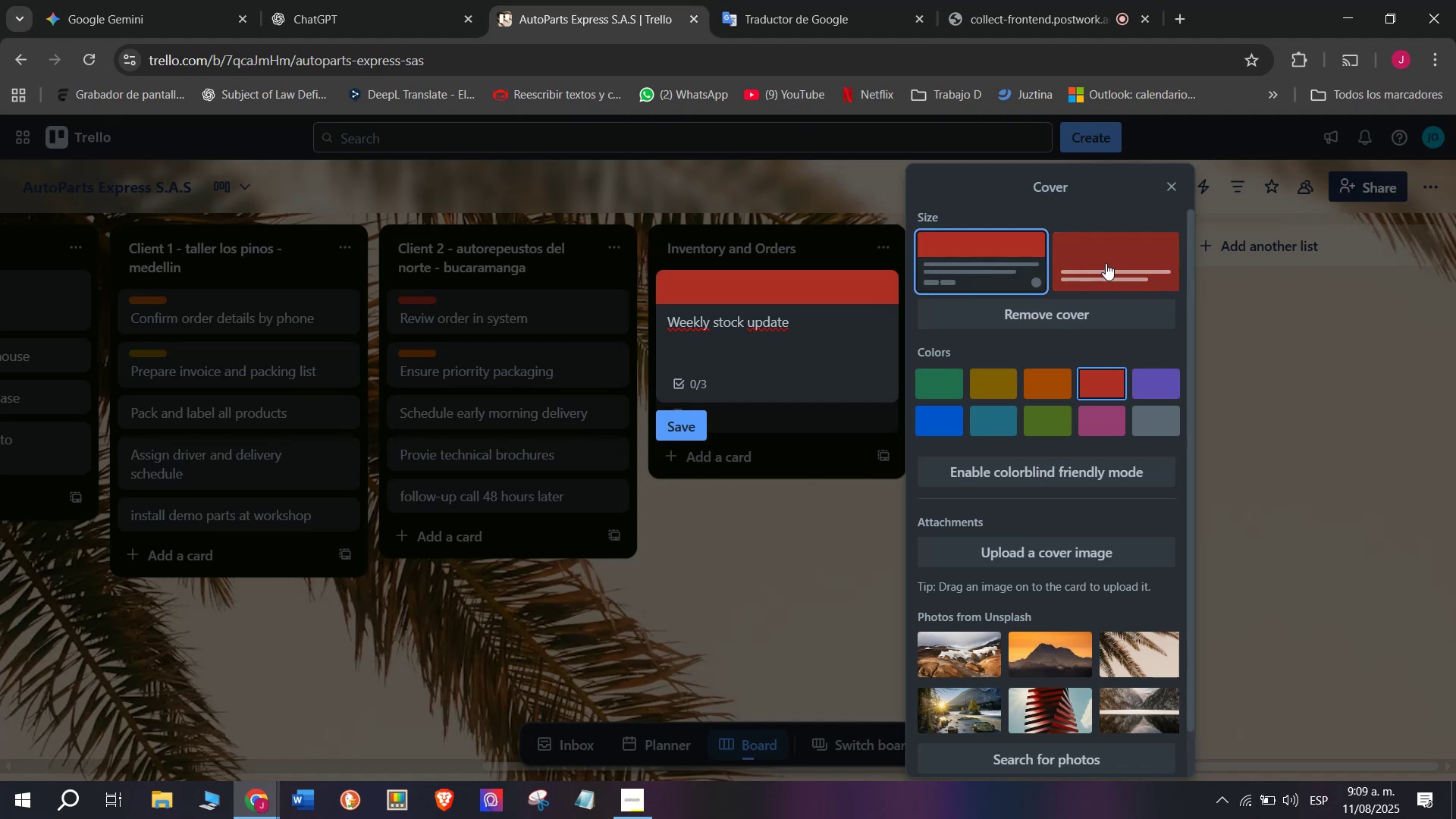 
left_click([1106, 263])
 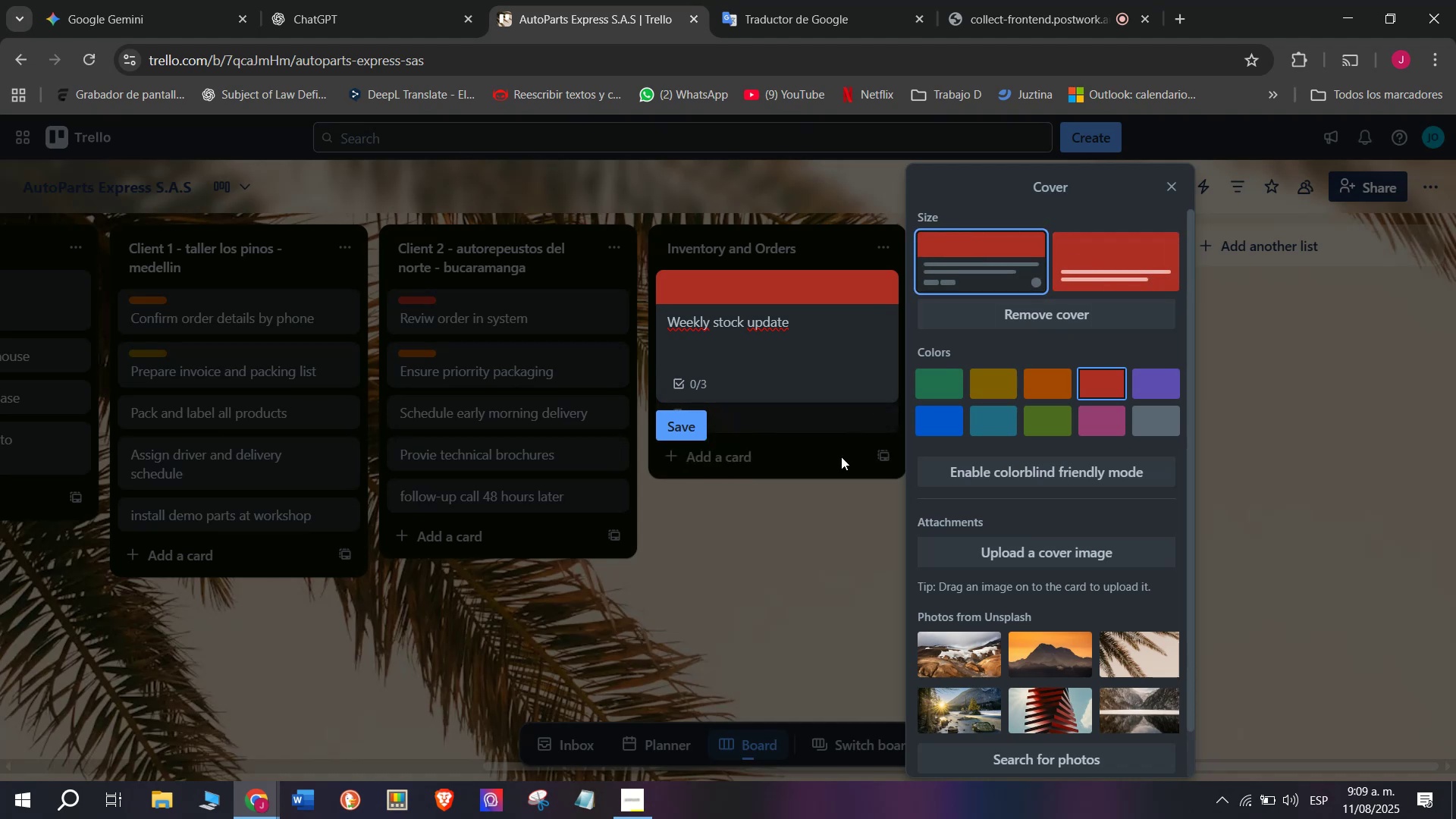 
left_click([846, 535])
 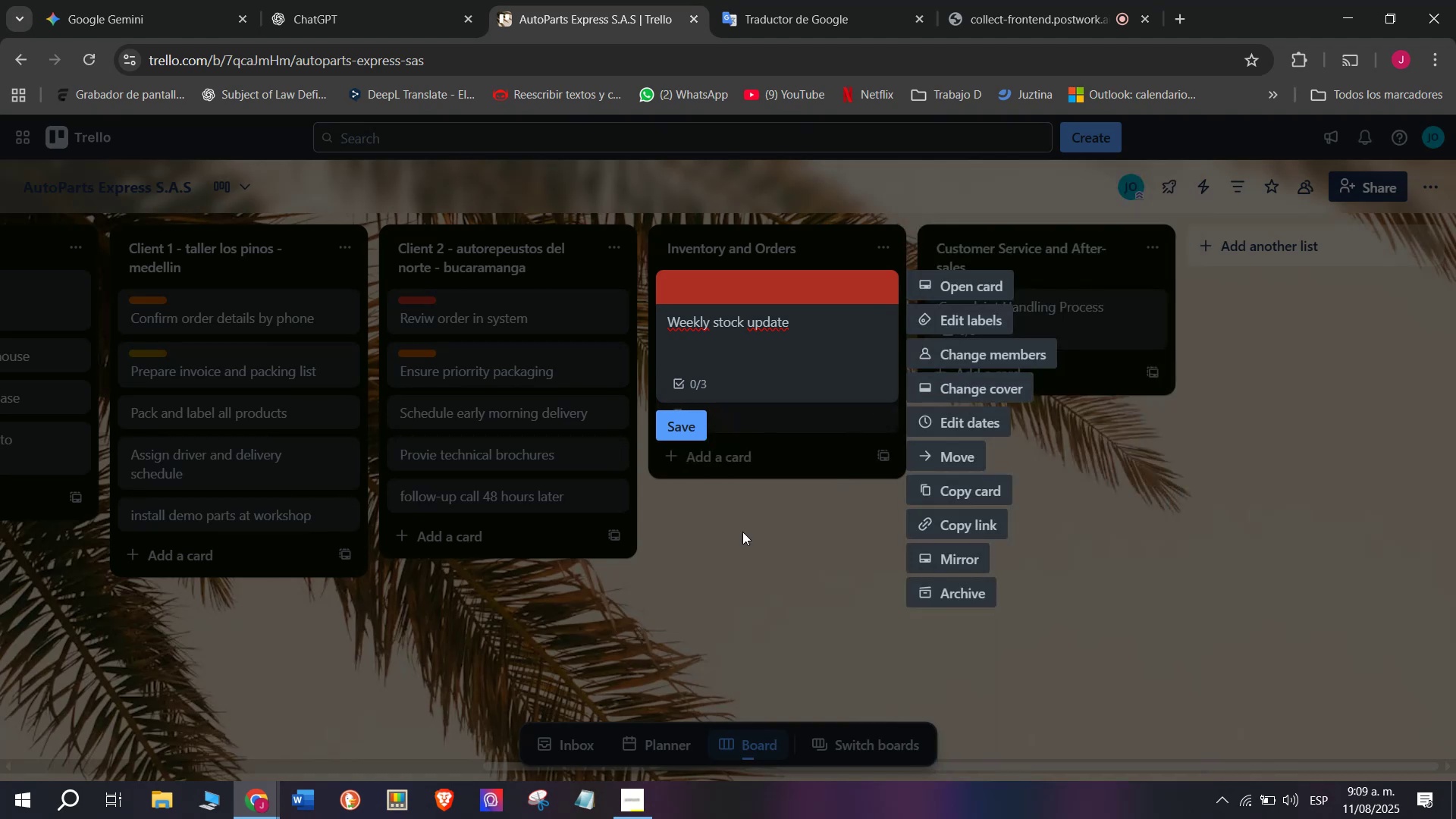 
left_click([740, 532])
 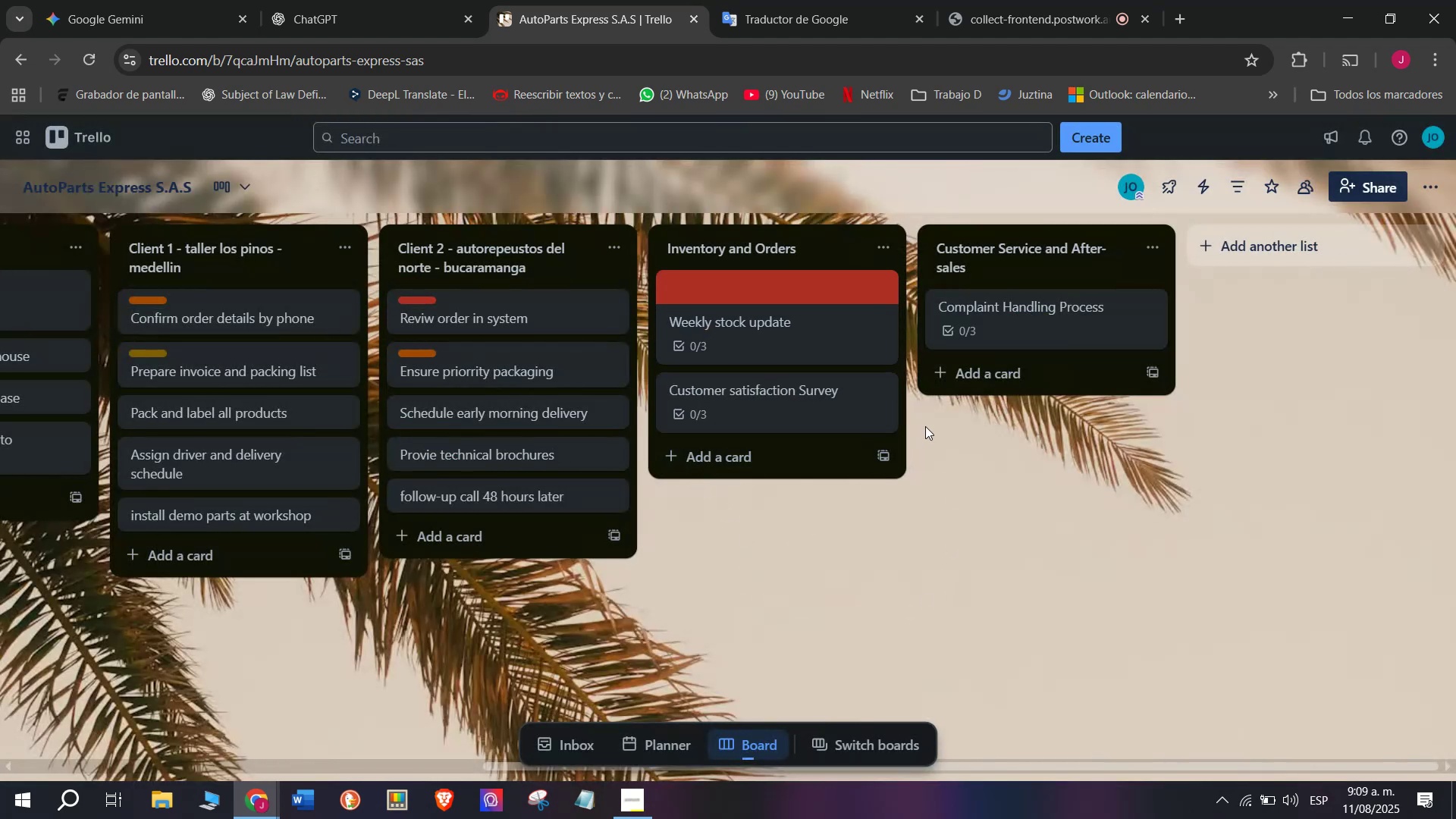 
wait(5.51)
 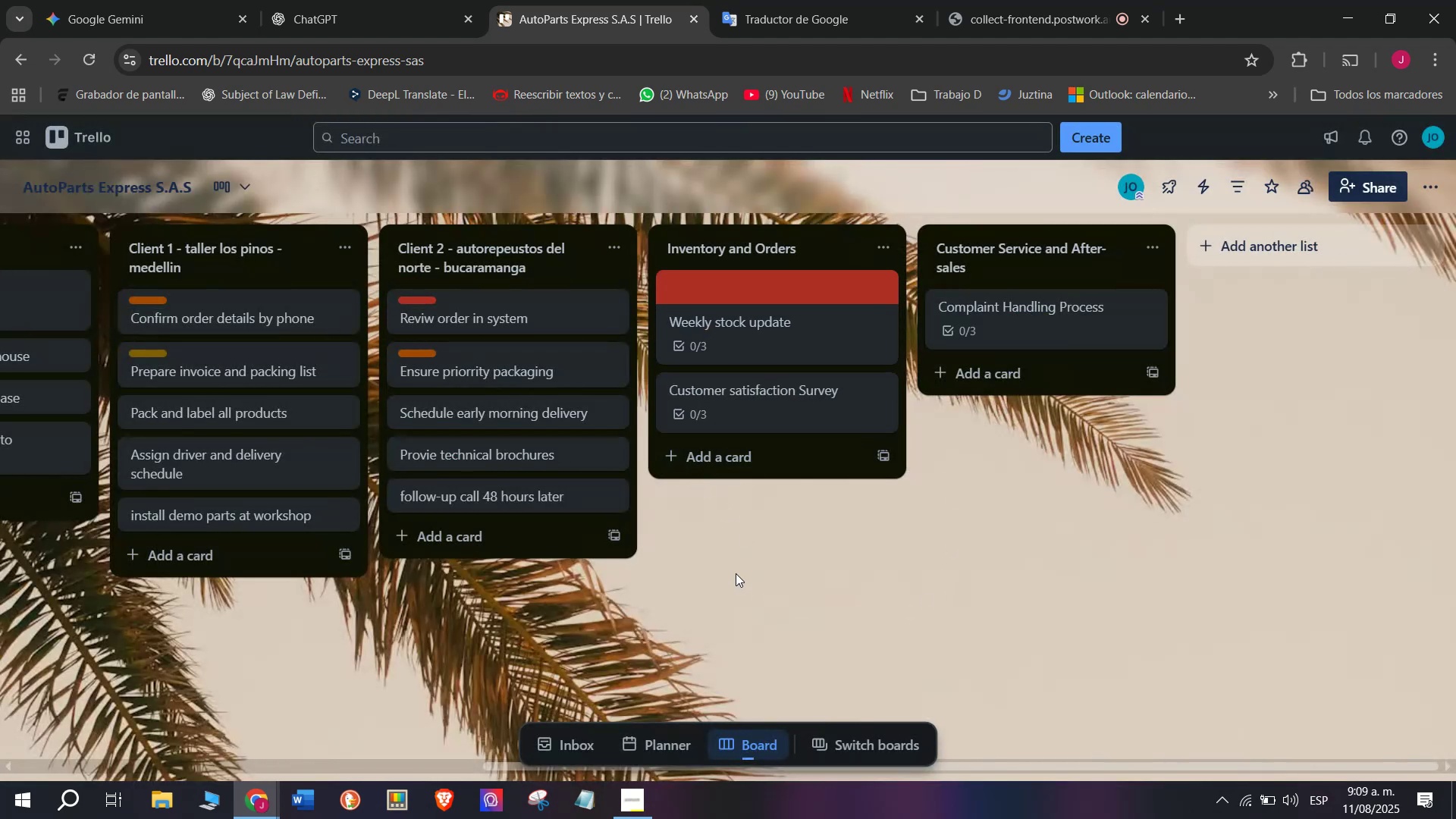 
scroll: coordinate [440, 260], scroll_direction: up, amount: 7.0
 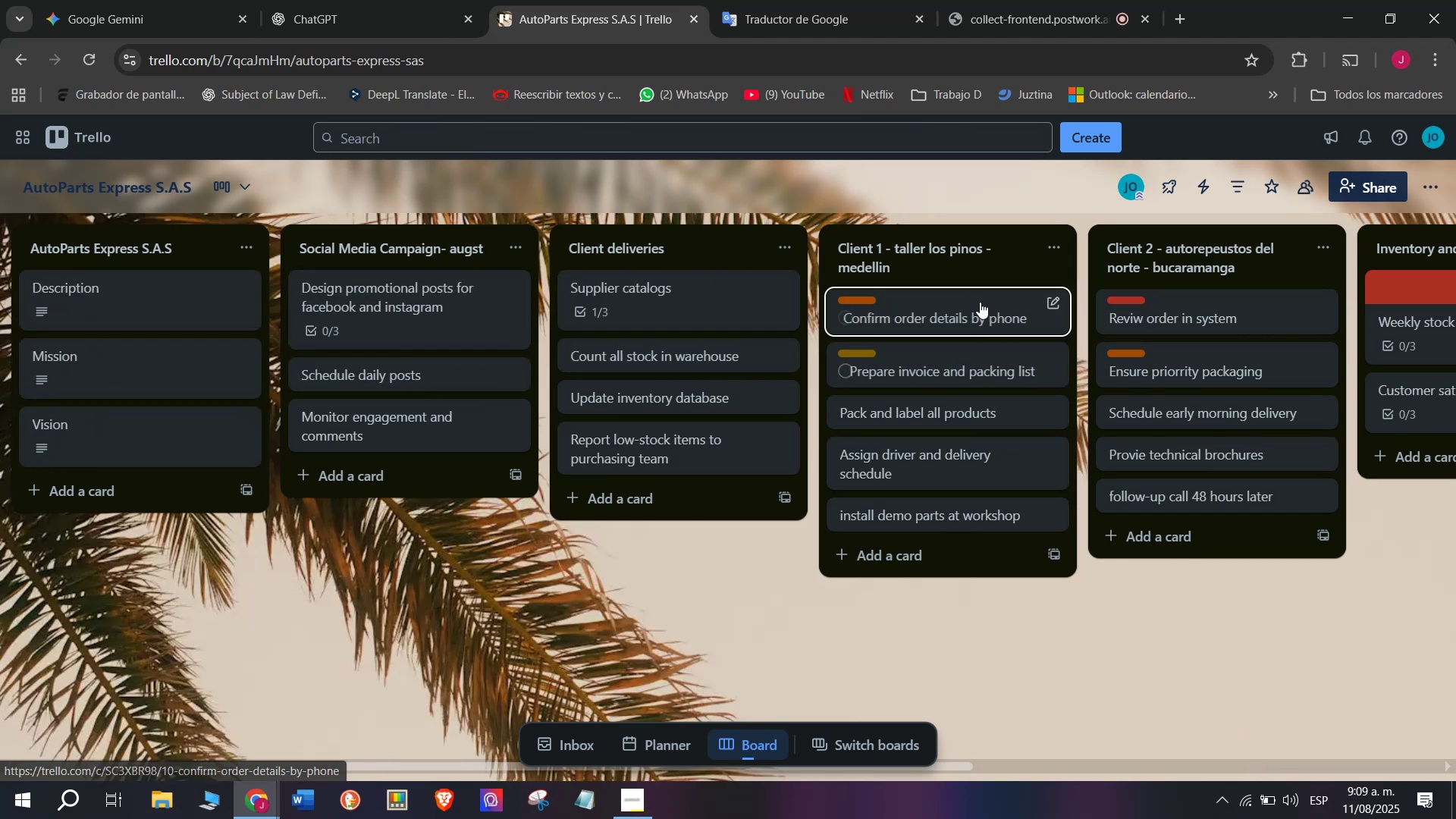 
wait(13.59)
 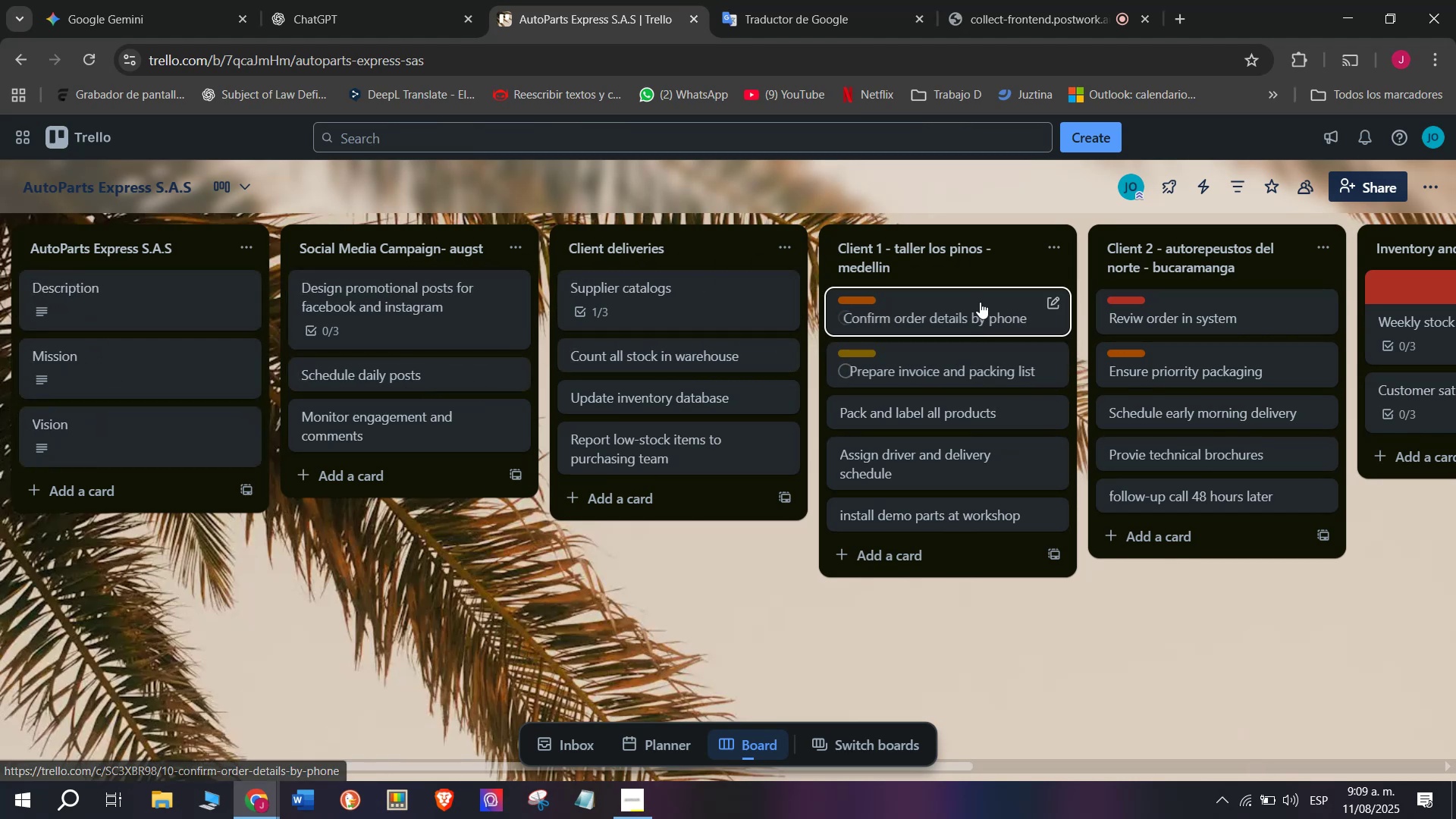 
scroll: coordinate [539, 300], scroll_direction: down, amount: 3.0
 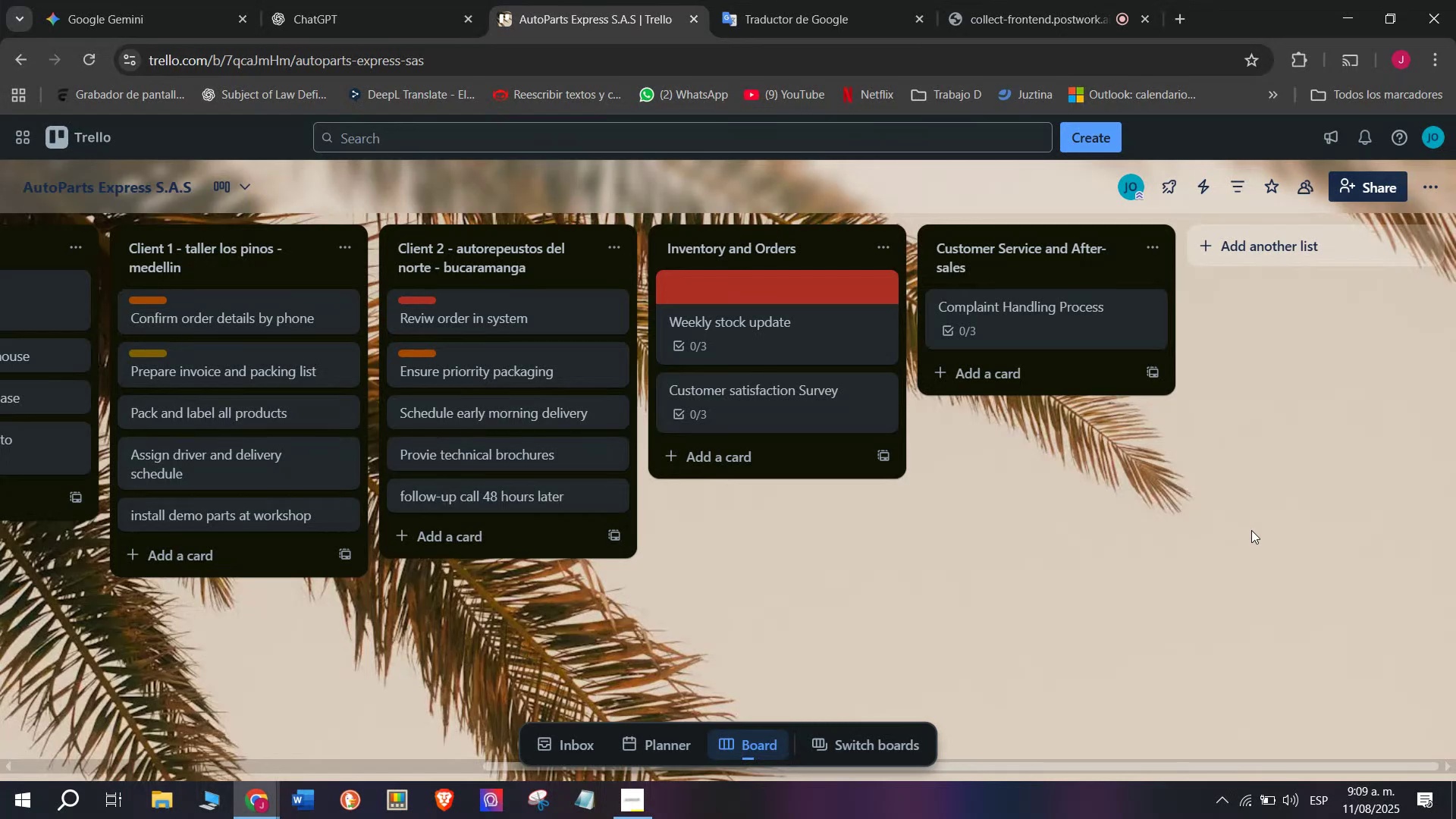 
wait(11.32)
 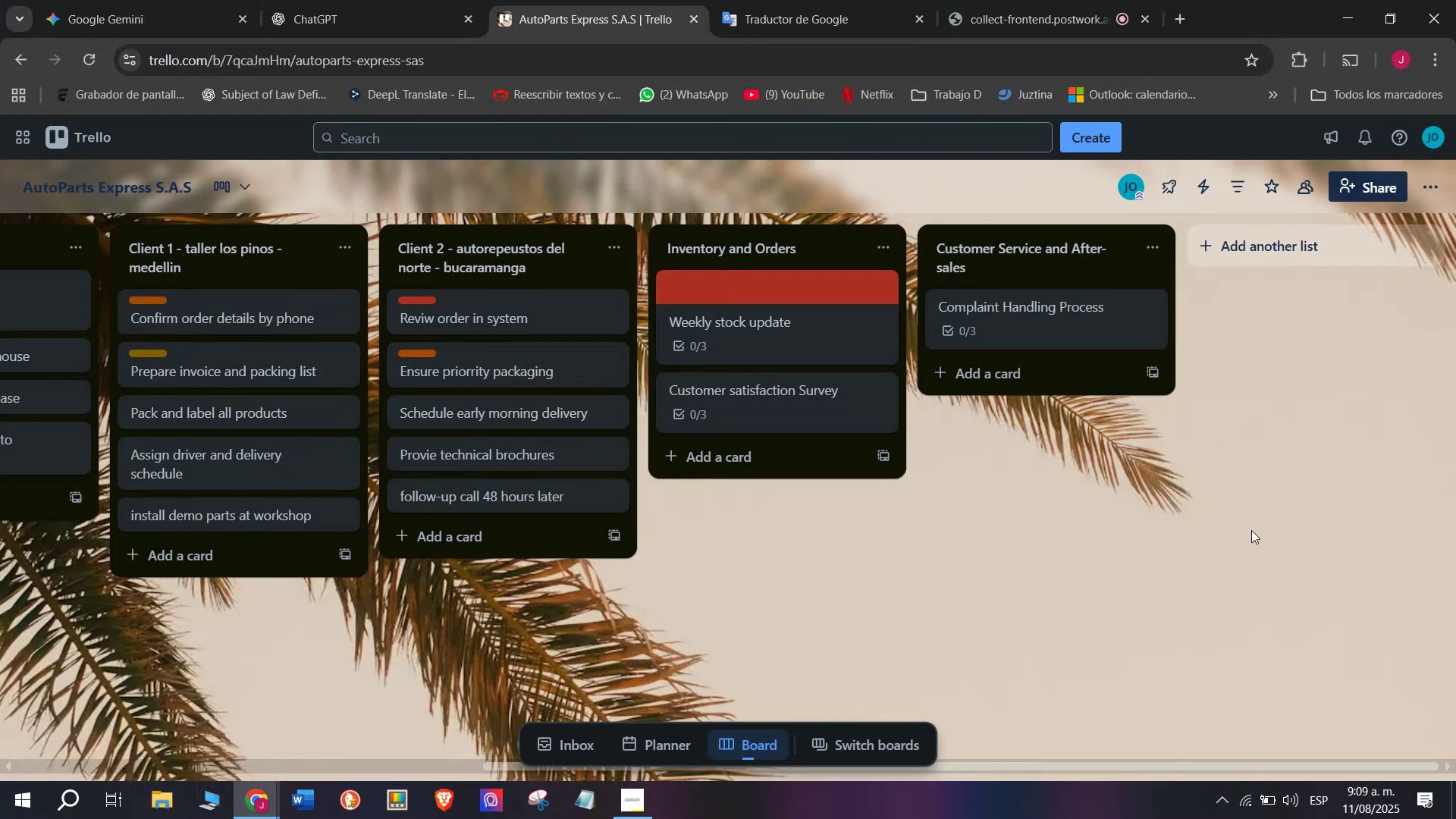 
type(Loyalty )
 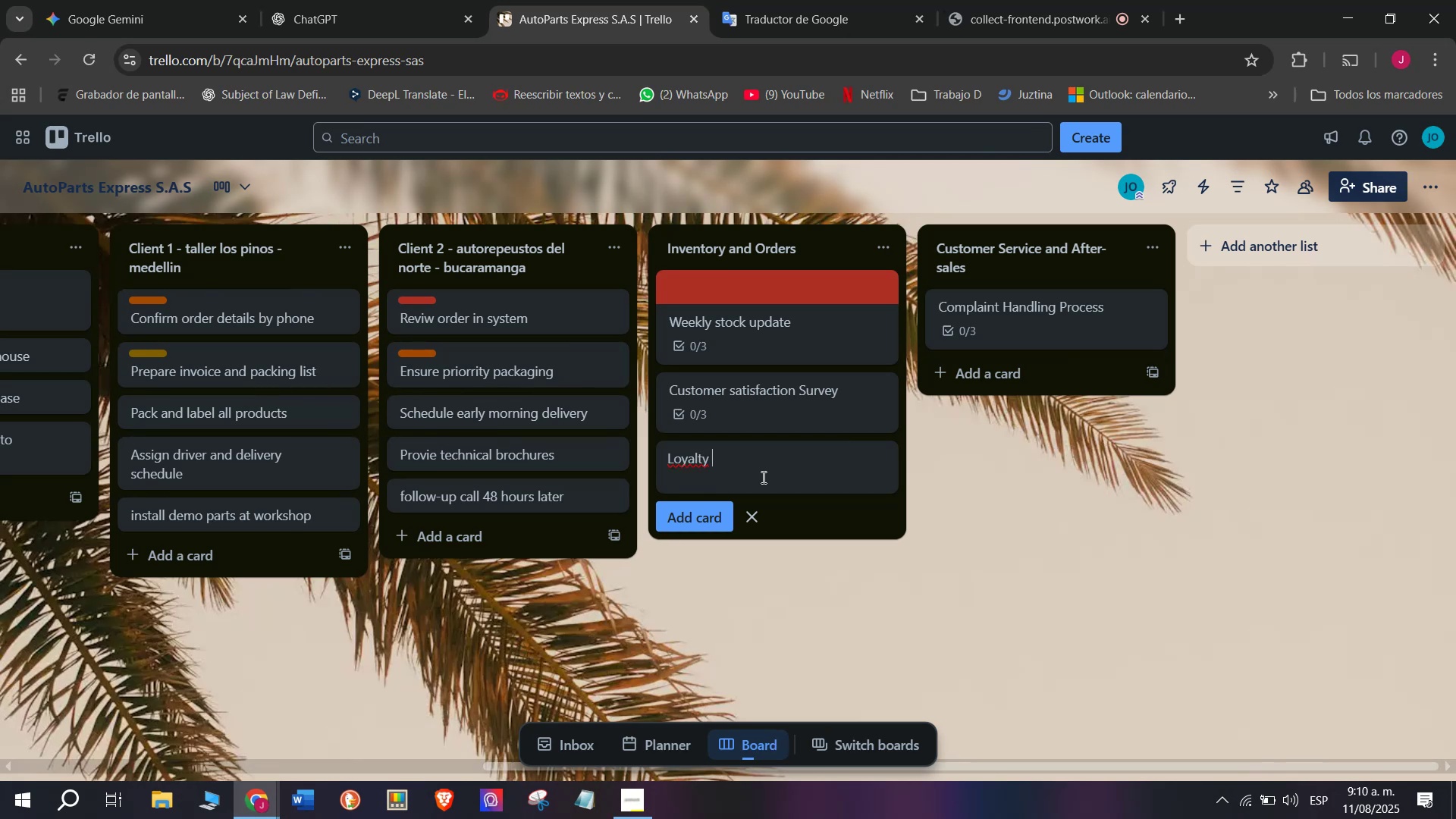 
type(Program)
 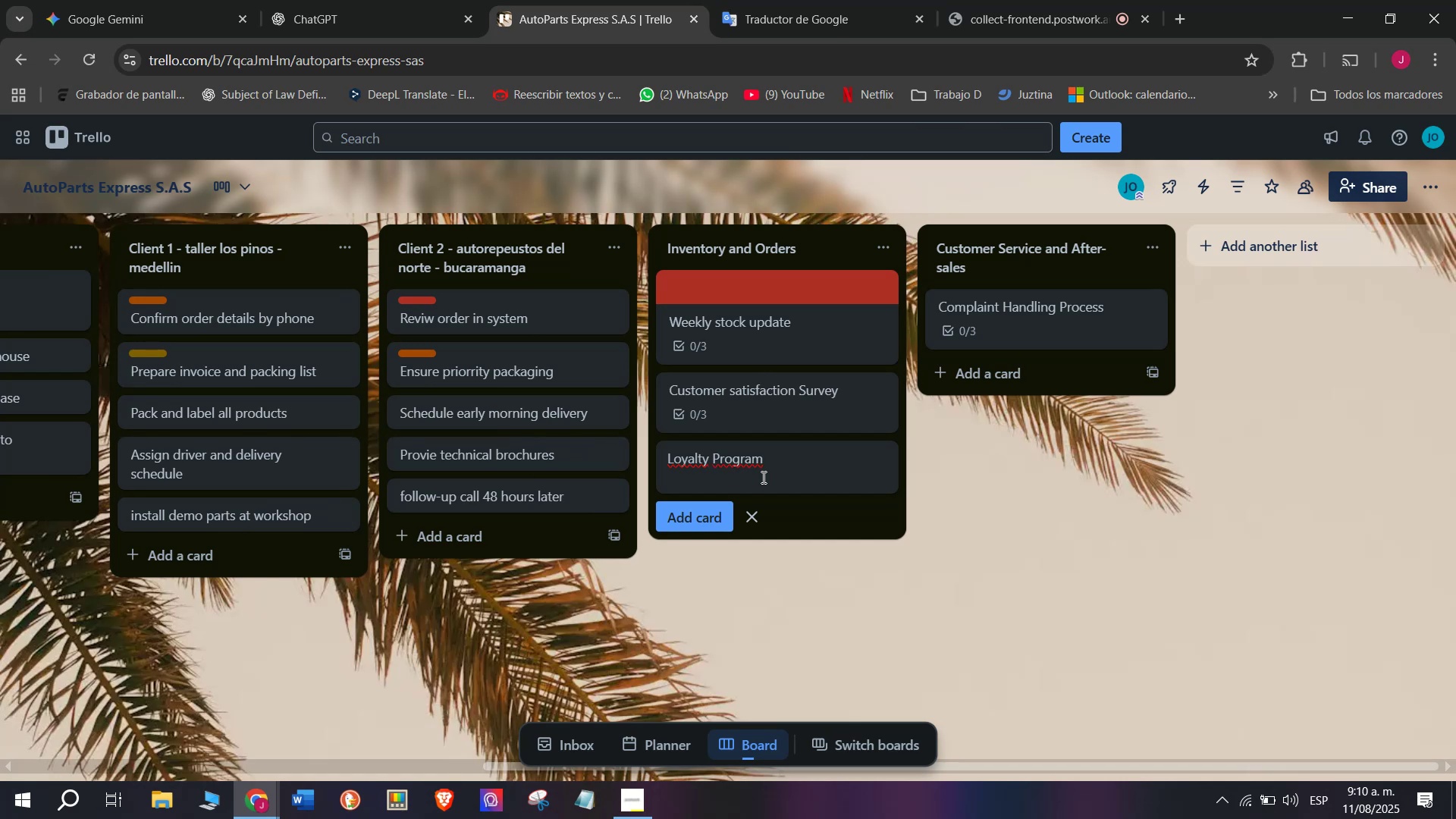 
wait(7.86)
 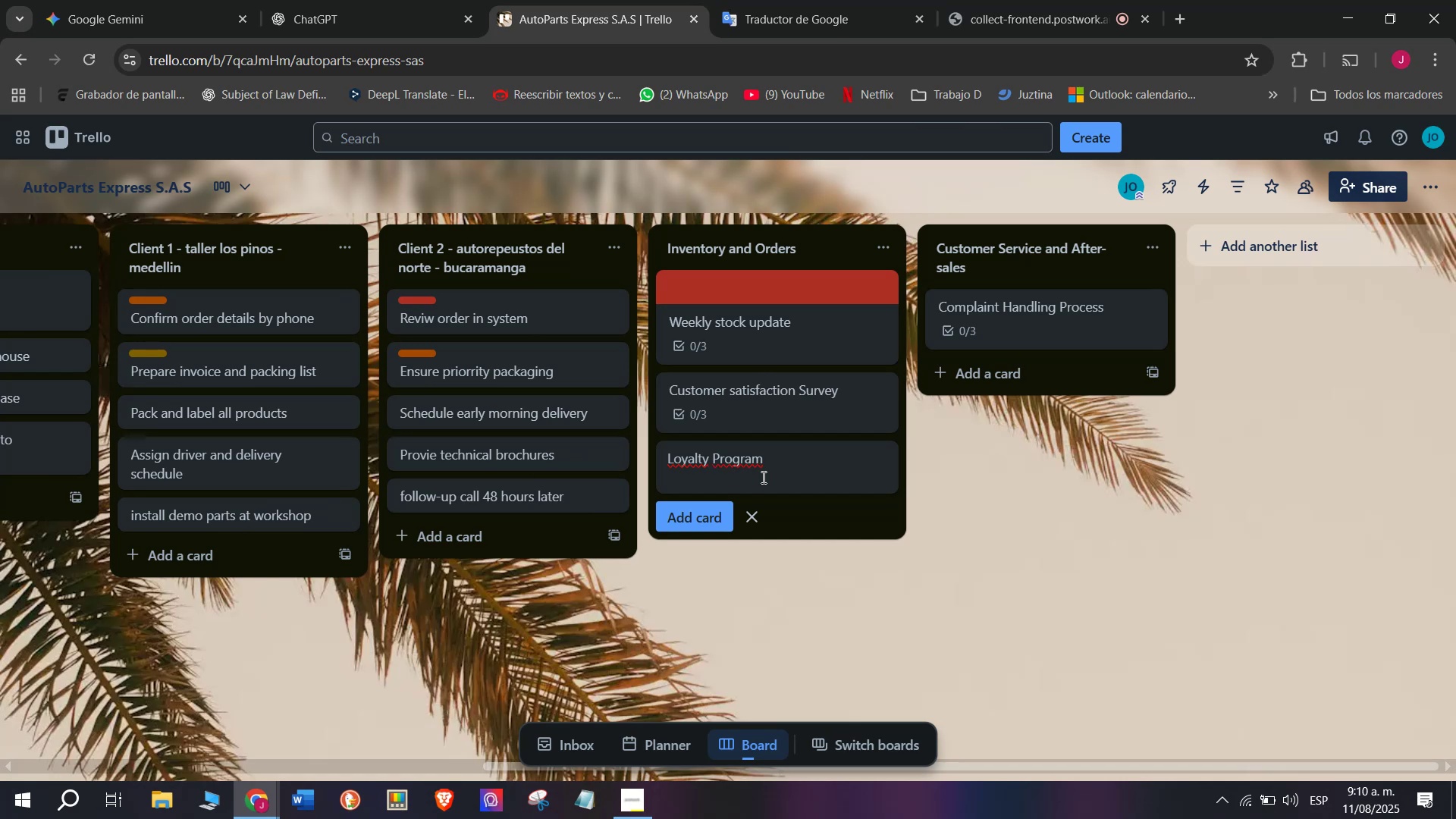 
left_click([670, 521])
 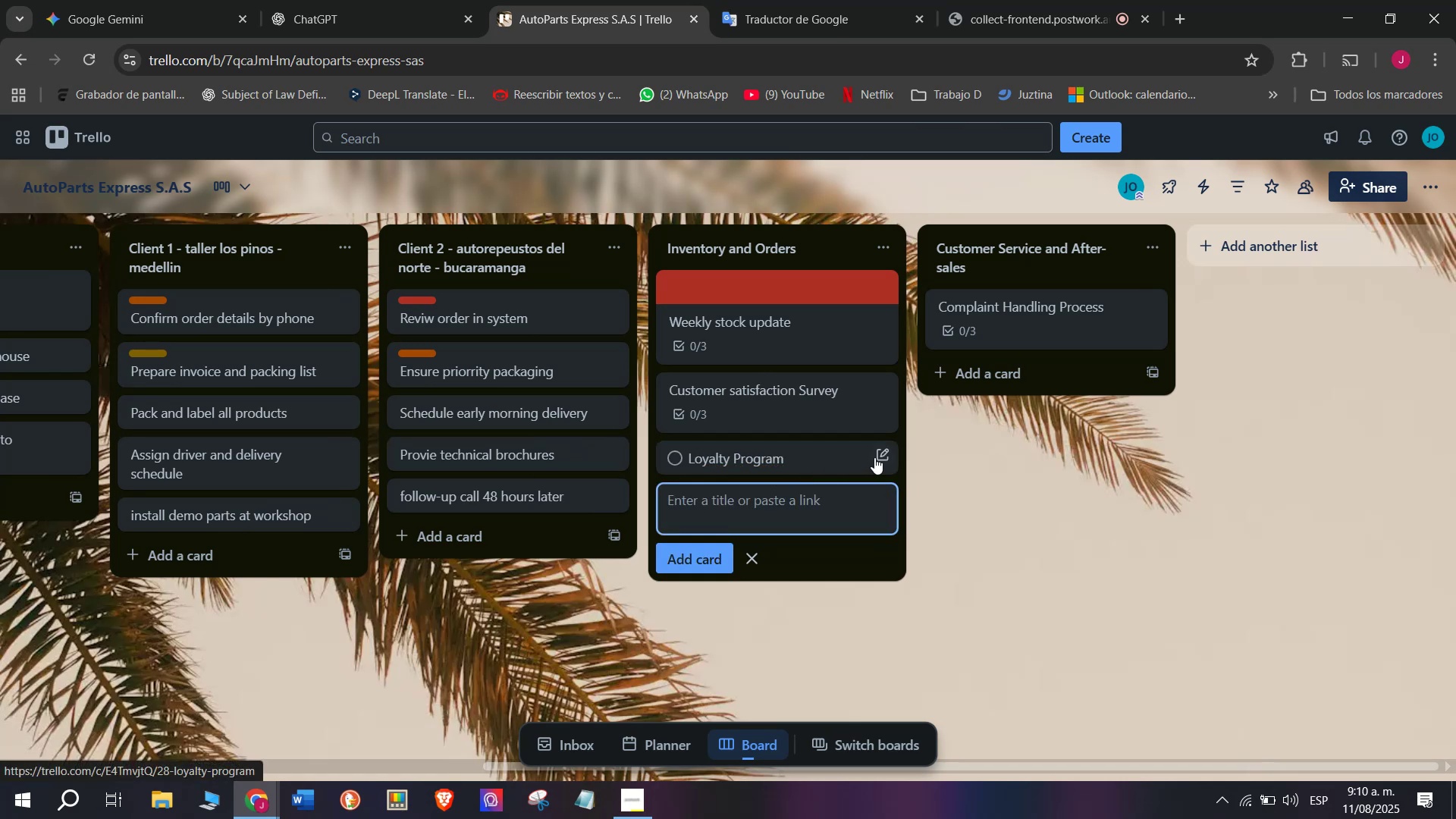 
left_click([874, 457])
 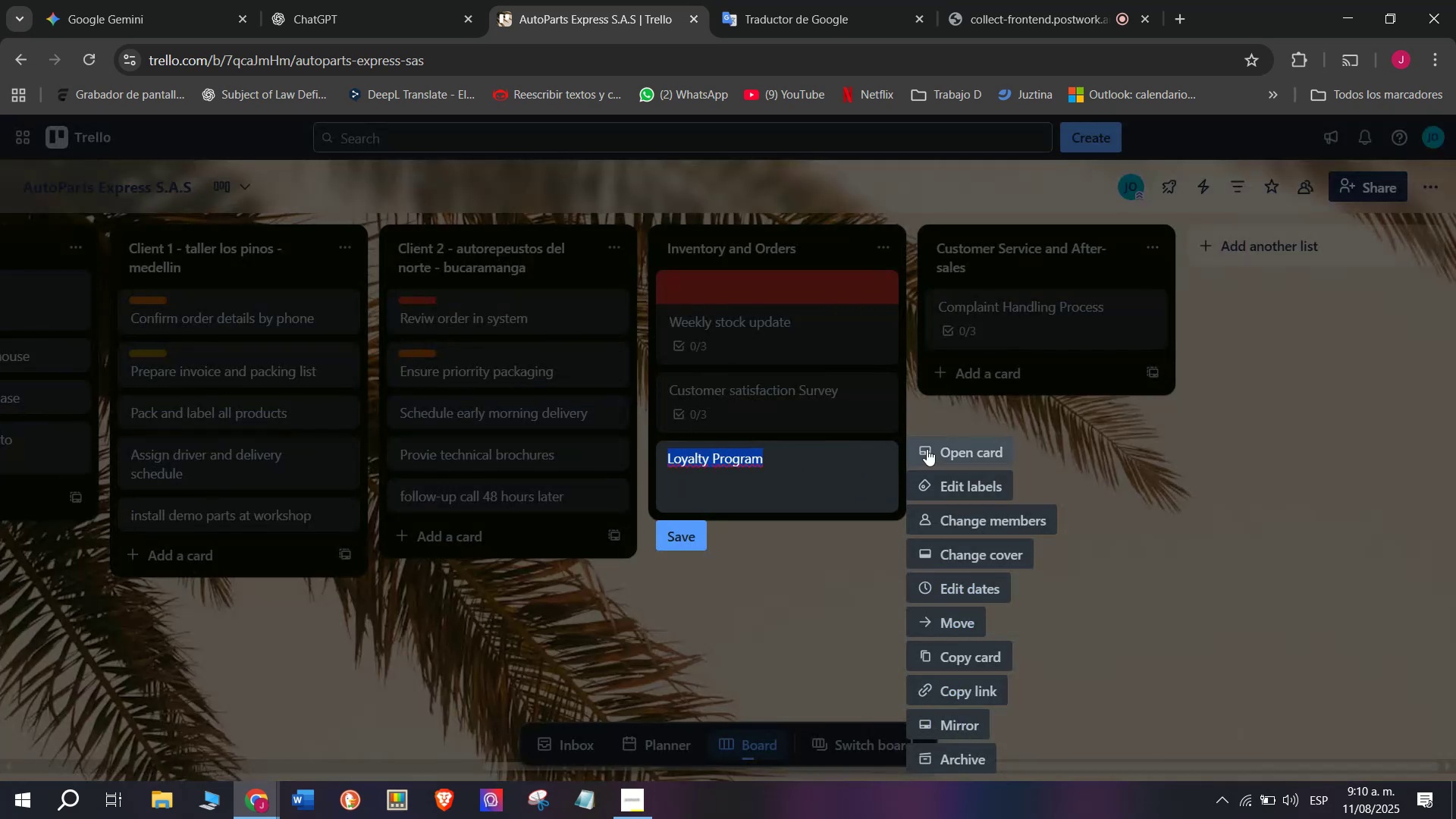 
left_click([959, 444])
 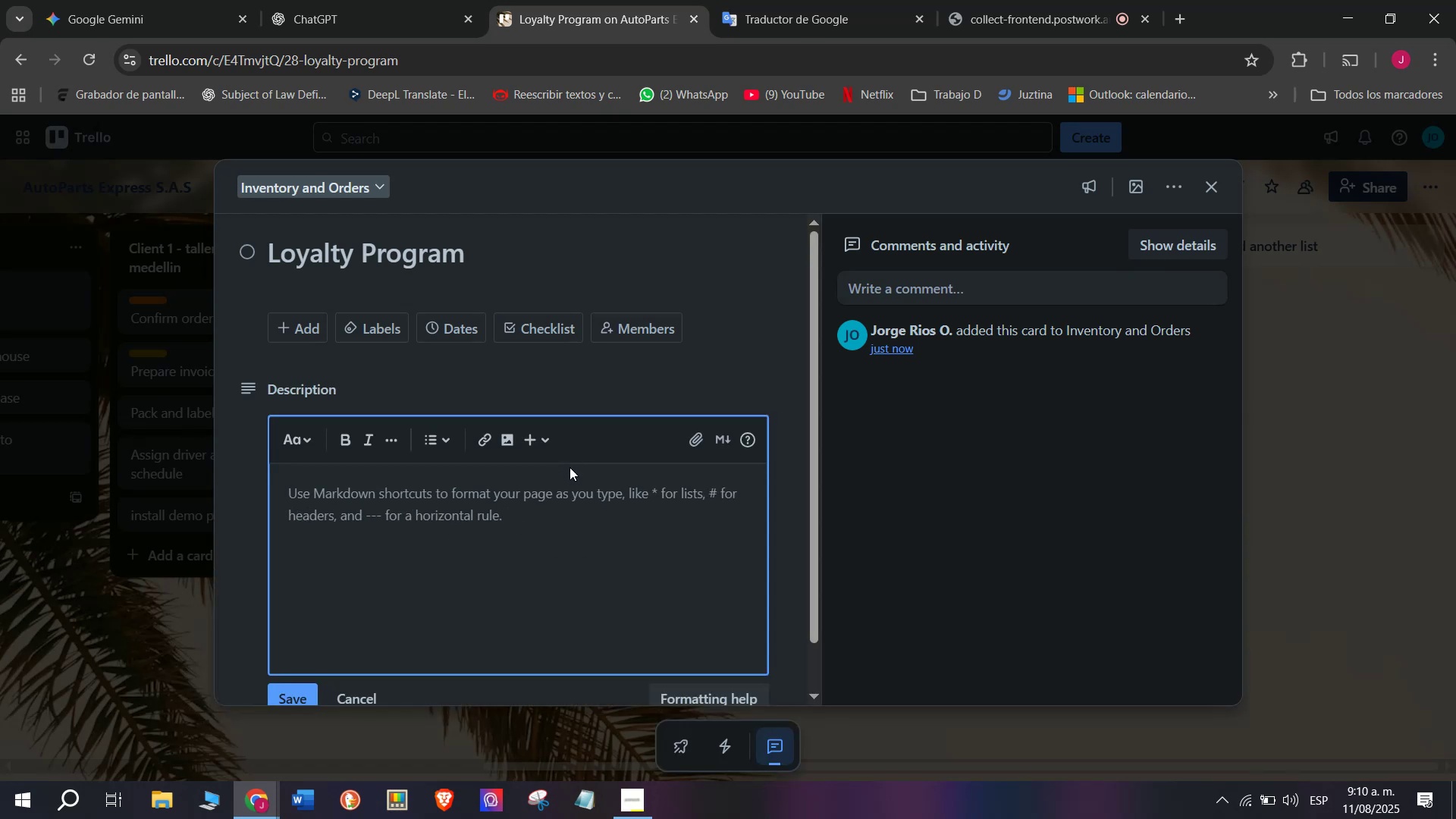 
wait(6.46)
 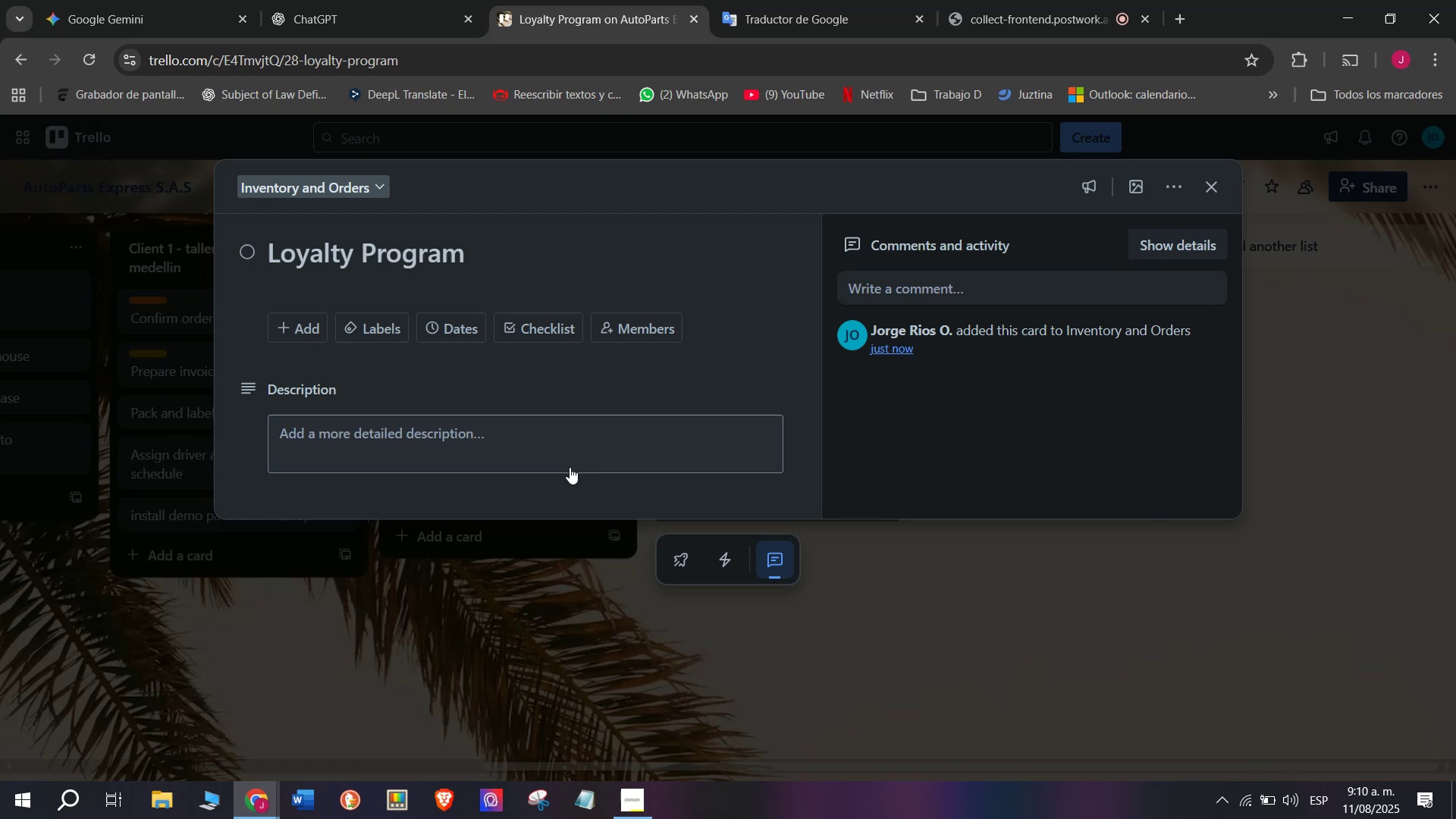 
key(CapsLock)
 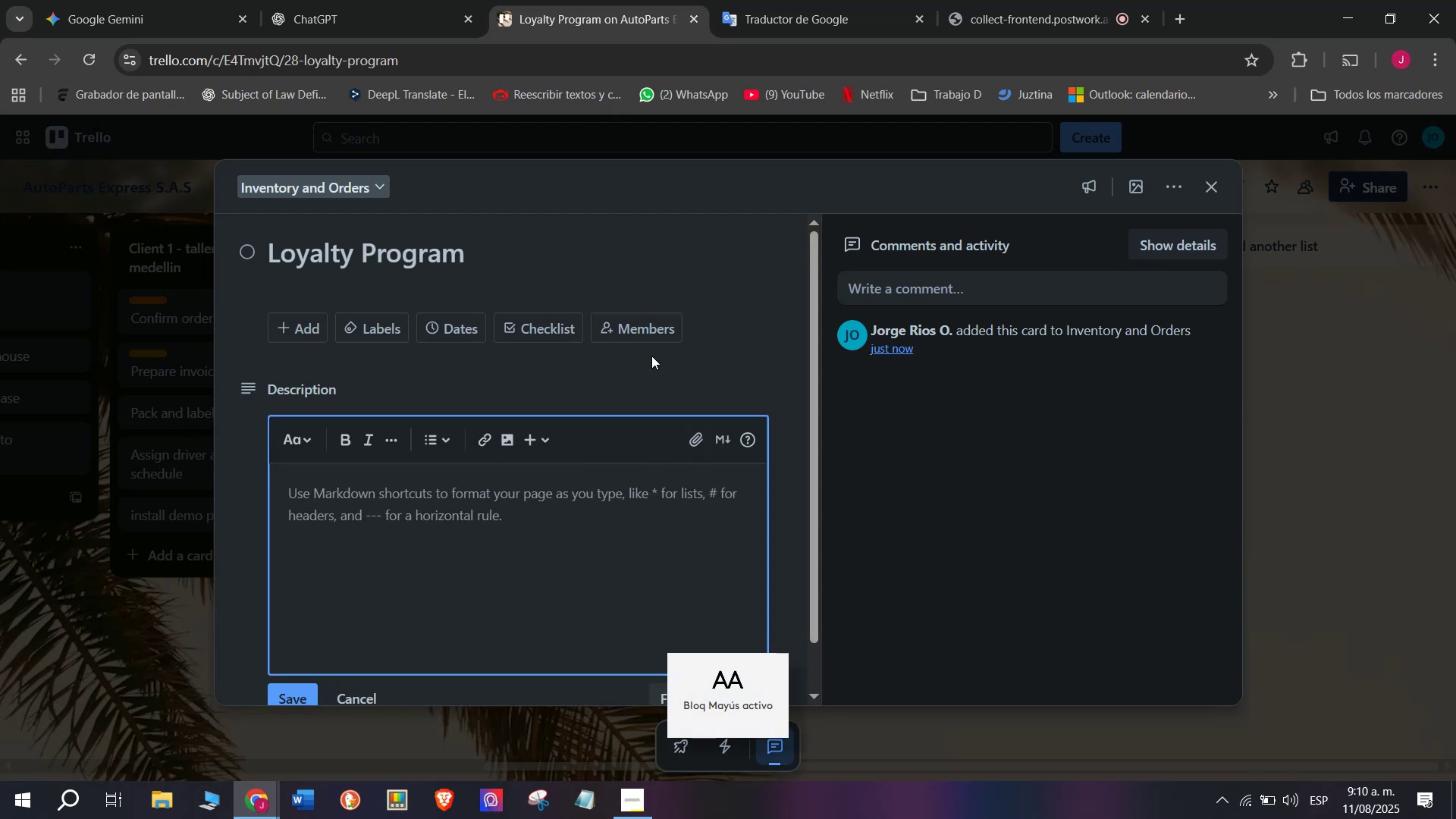 
left_click([540, 332])
 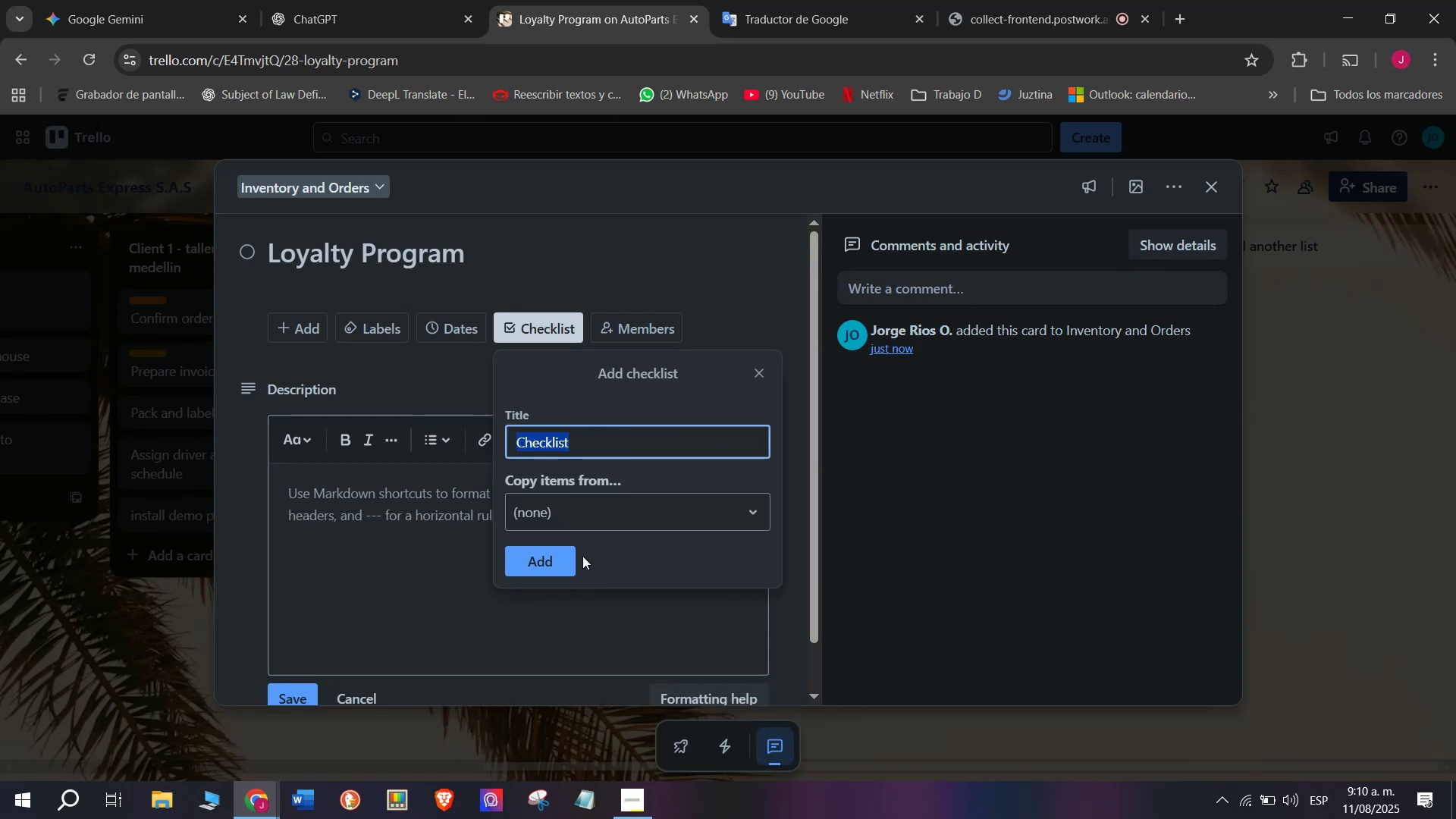 
left_click([572, 554])
 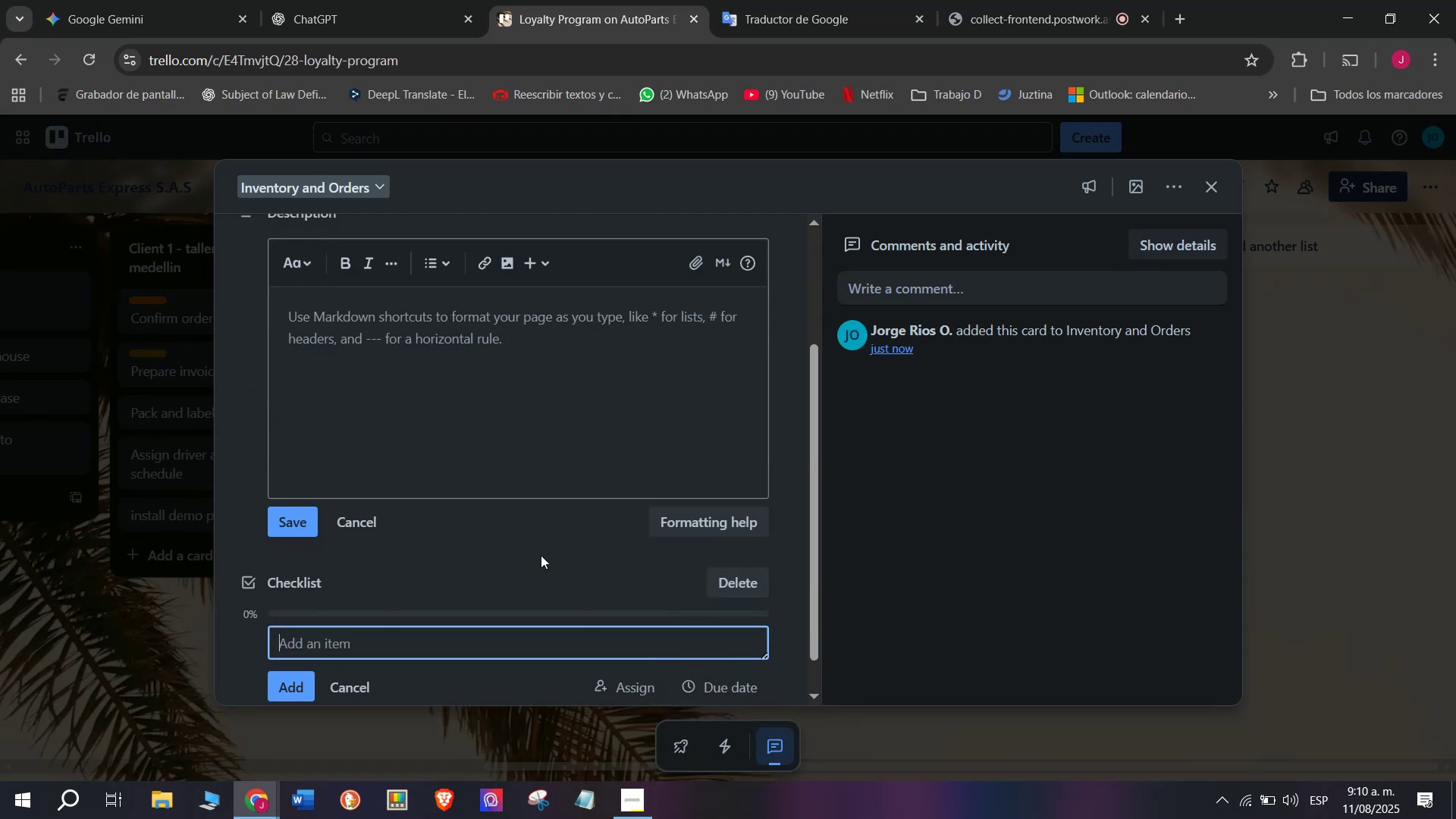 
type(Define benefits am)
key(Backspace)
type(nd discounts for repeat customeras)
key(Backspace)
key(Backspace)
type(s)
 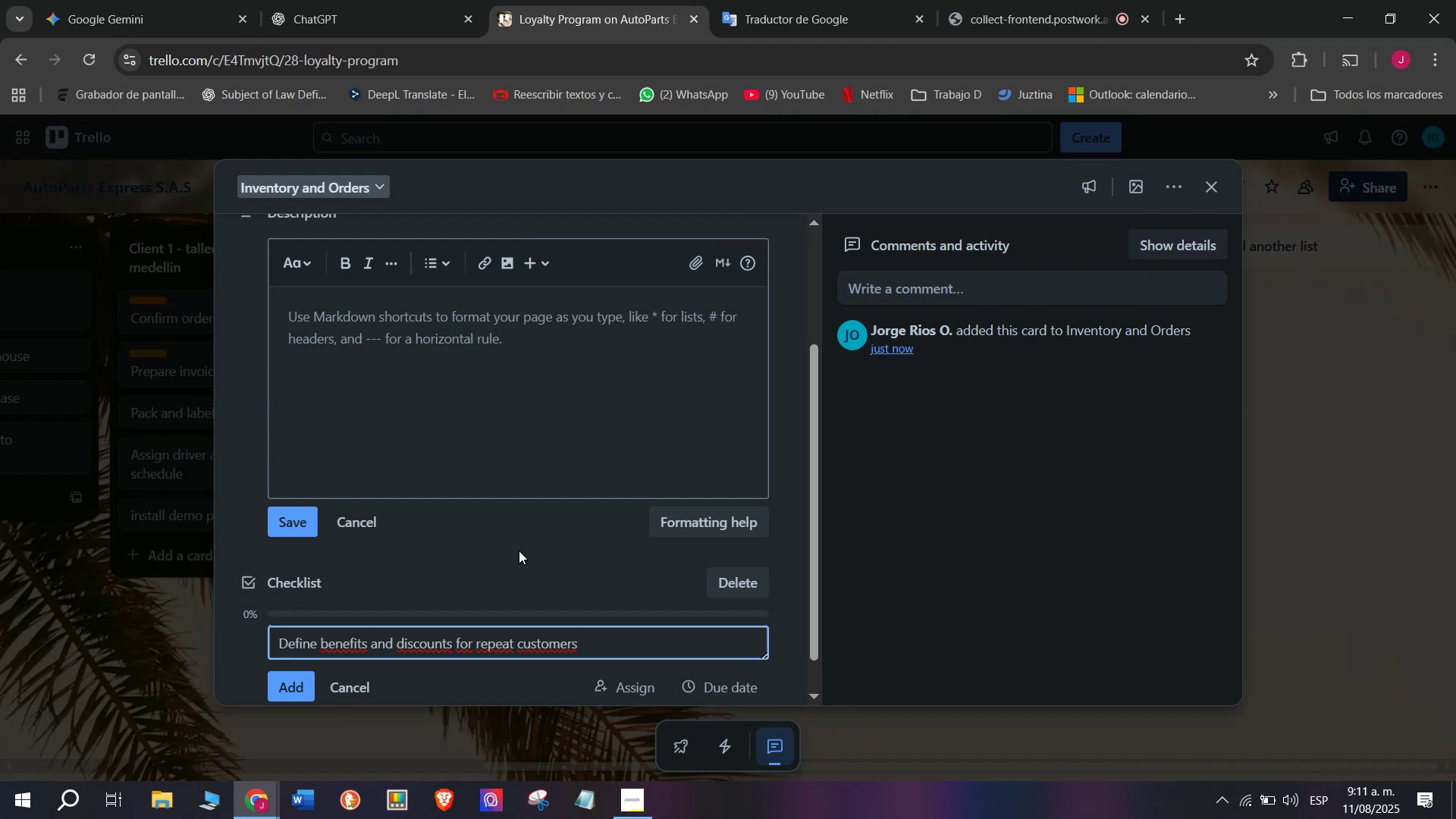 
key(Enter)
 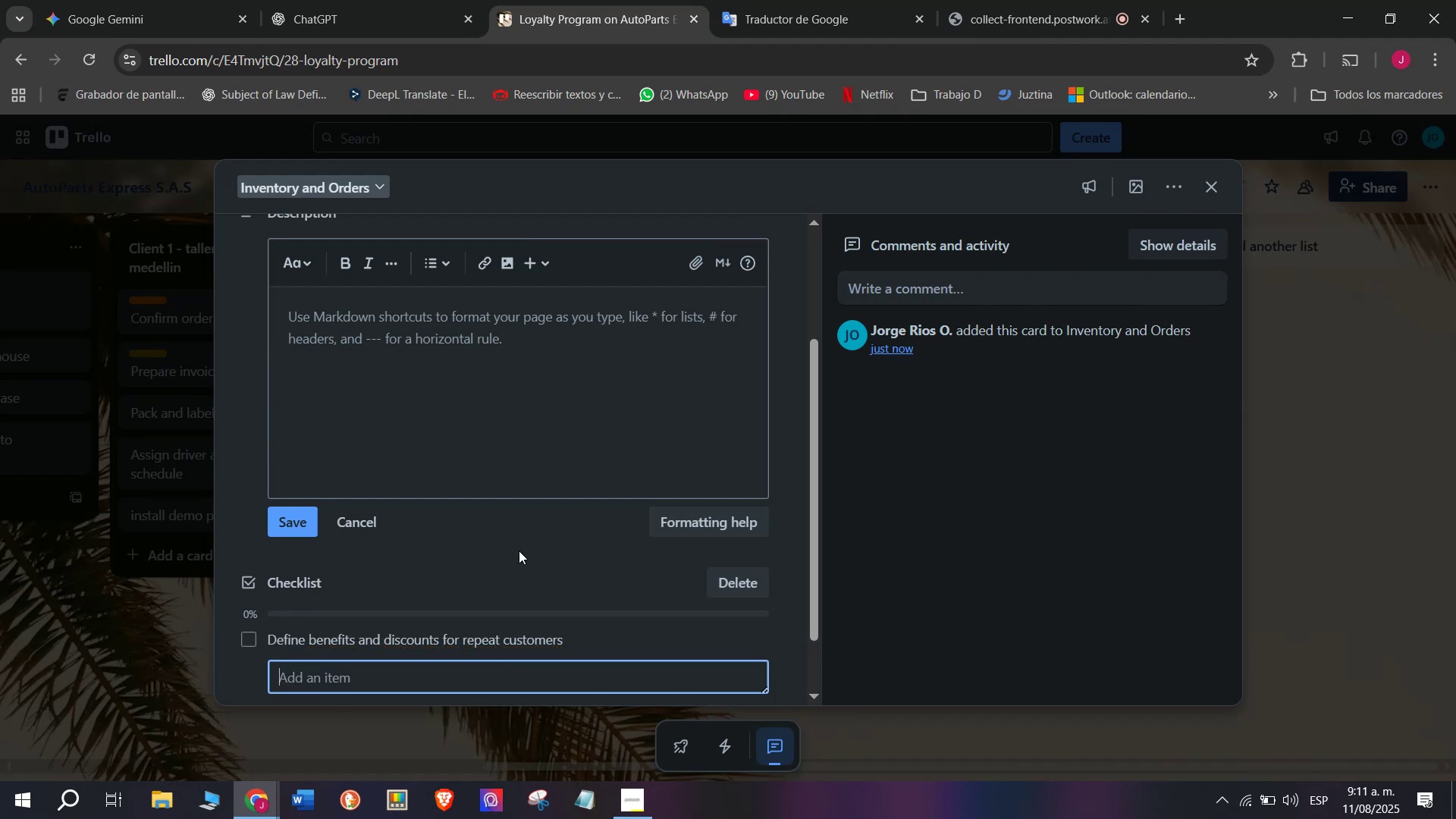 
type(Launch promotional campaign)
 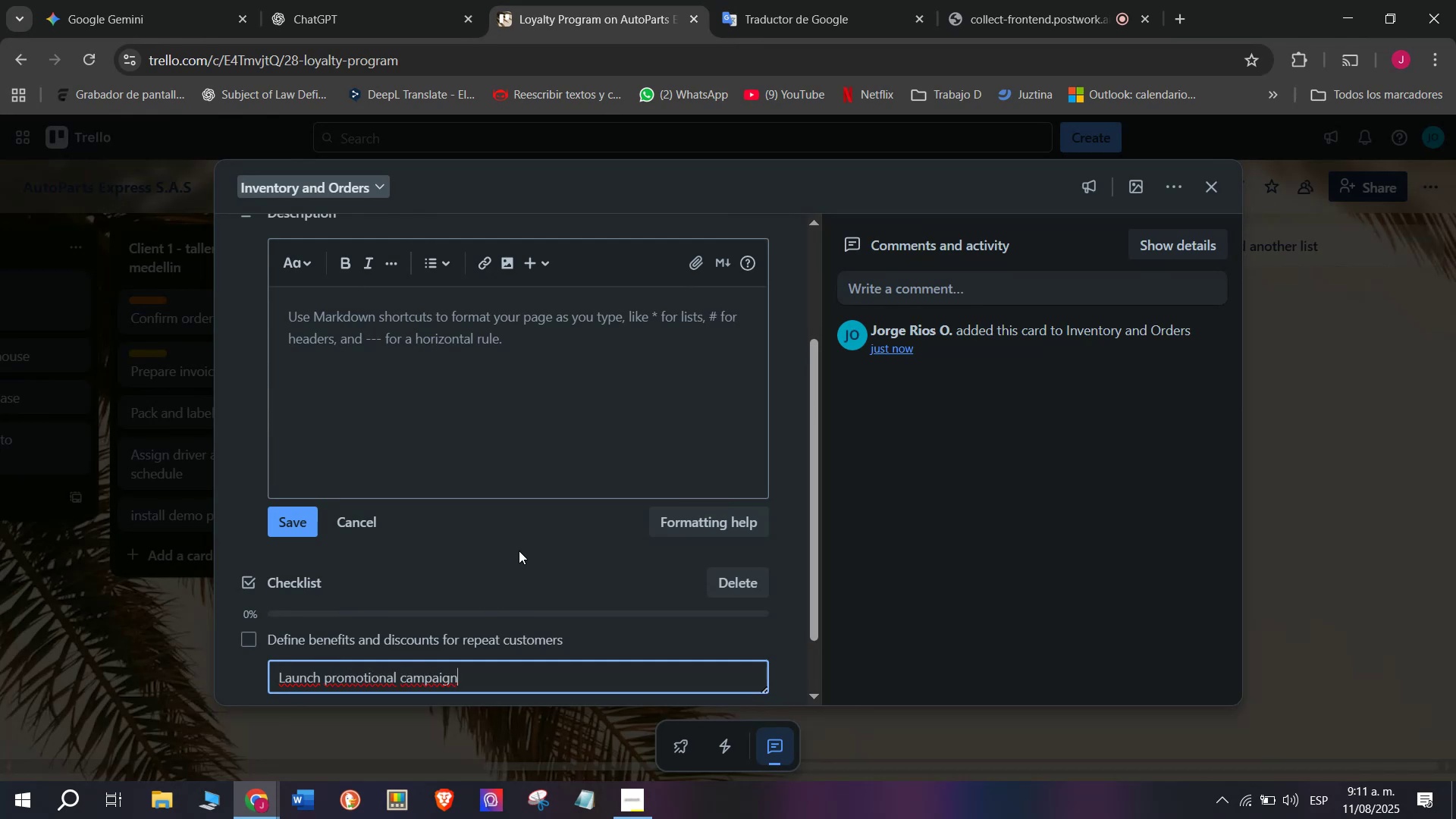 
key(Enter)
 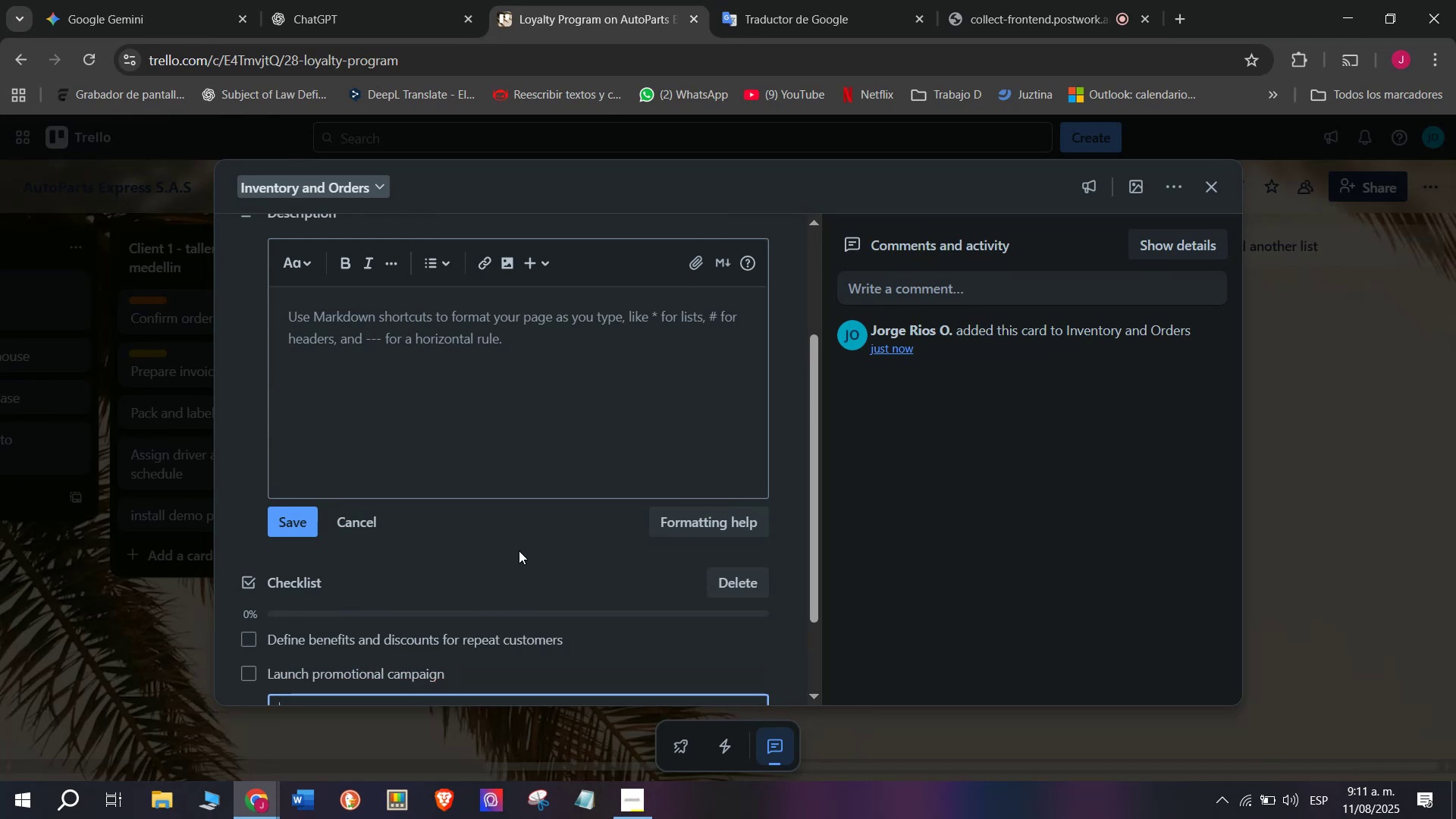 
type(Tracc)
key(Backspace)
type(k loyalty program engagement)
 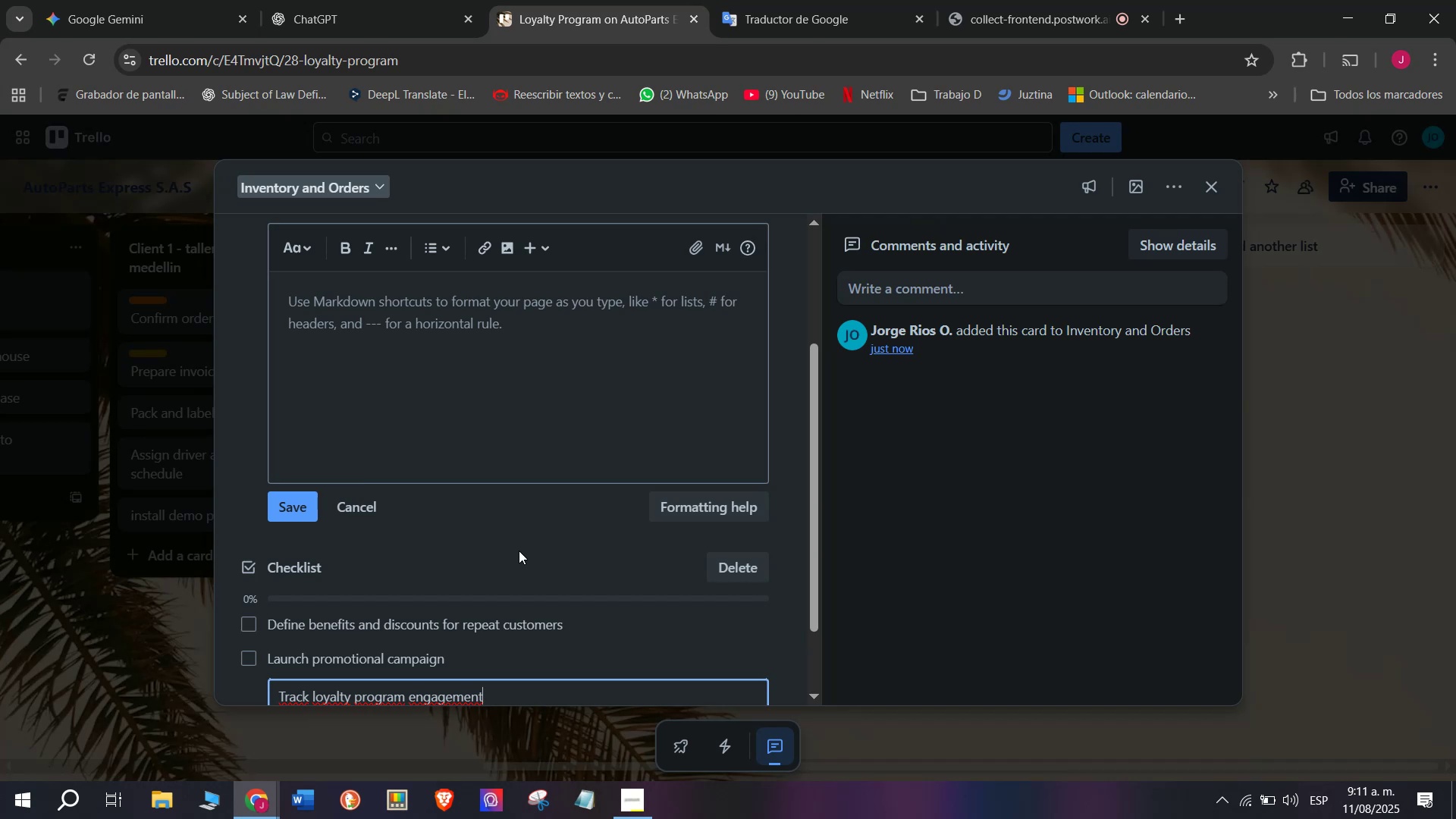 
key(Enter)
 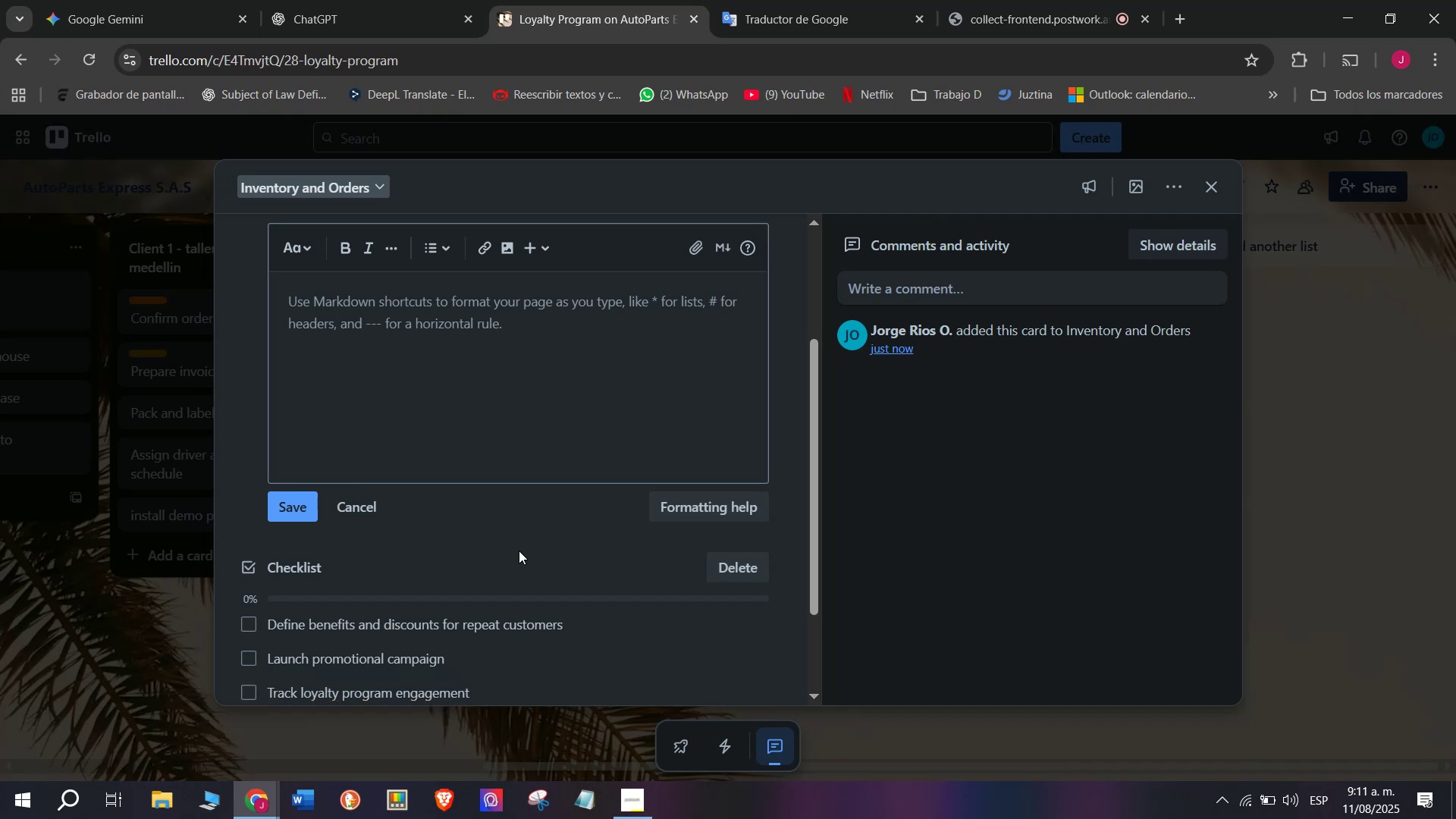 
scroll: coordinate [519, 548], scroll_direction: down, amount: 1.0
 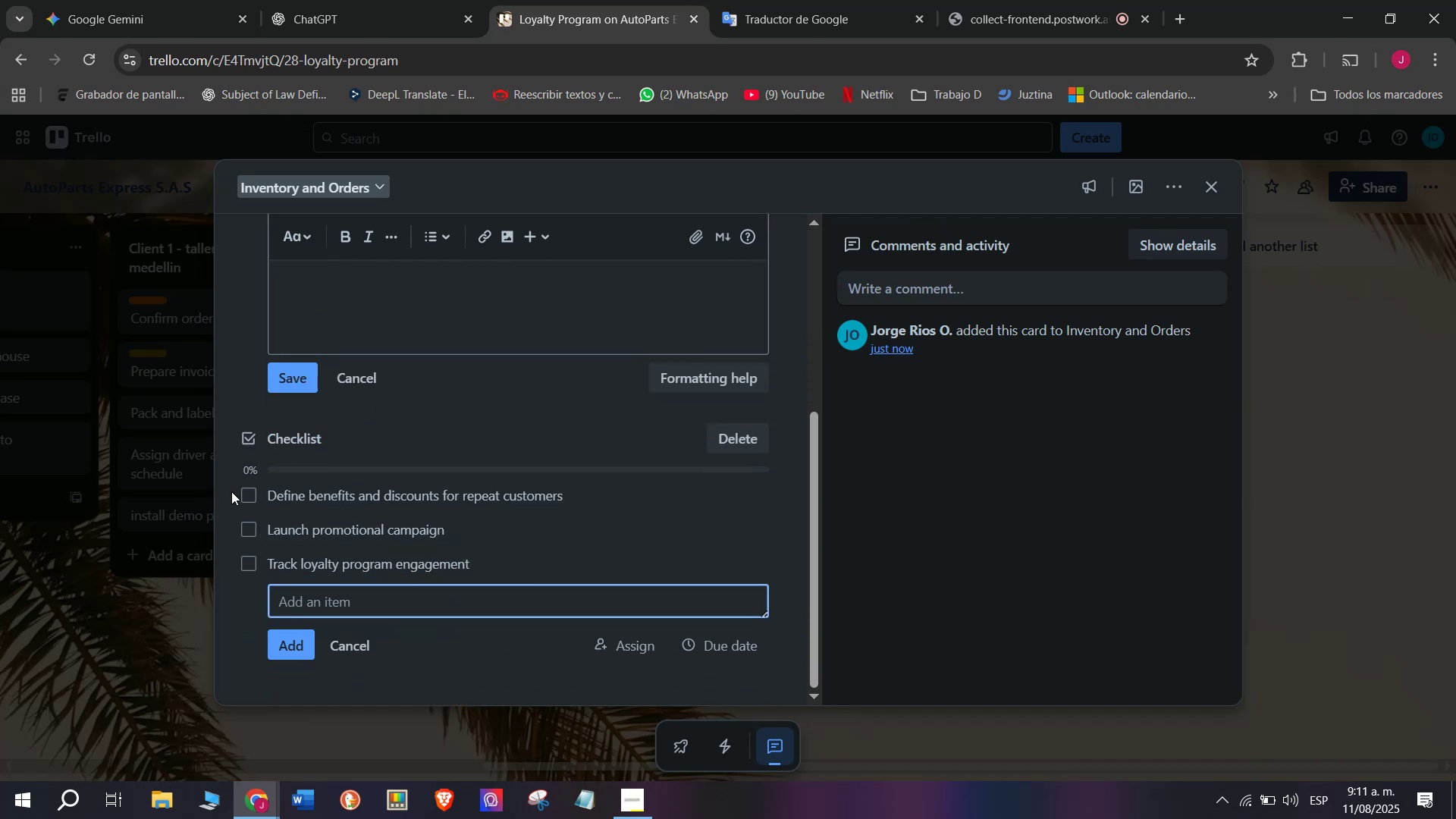 
left_click([242, 494])
 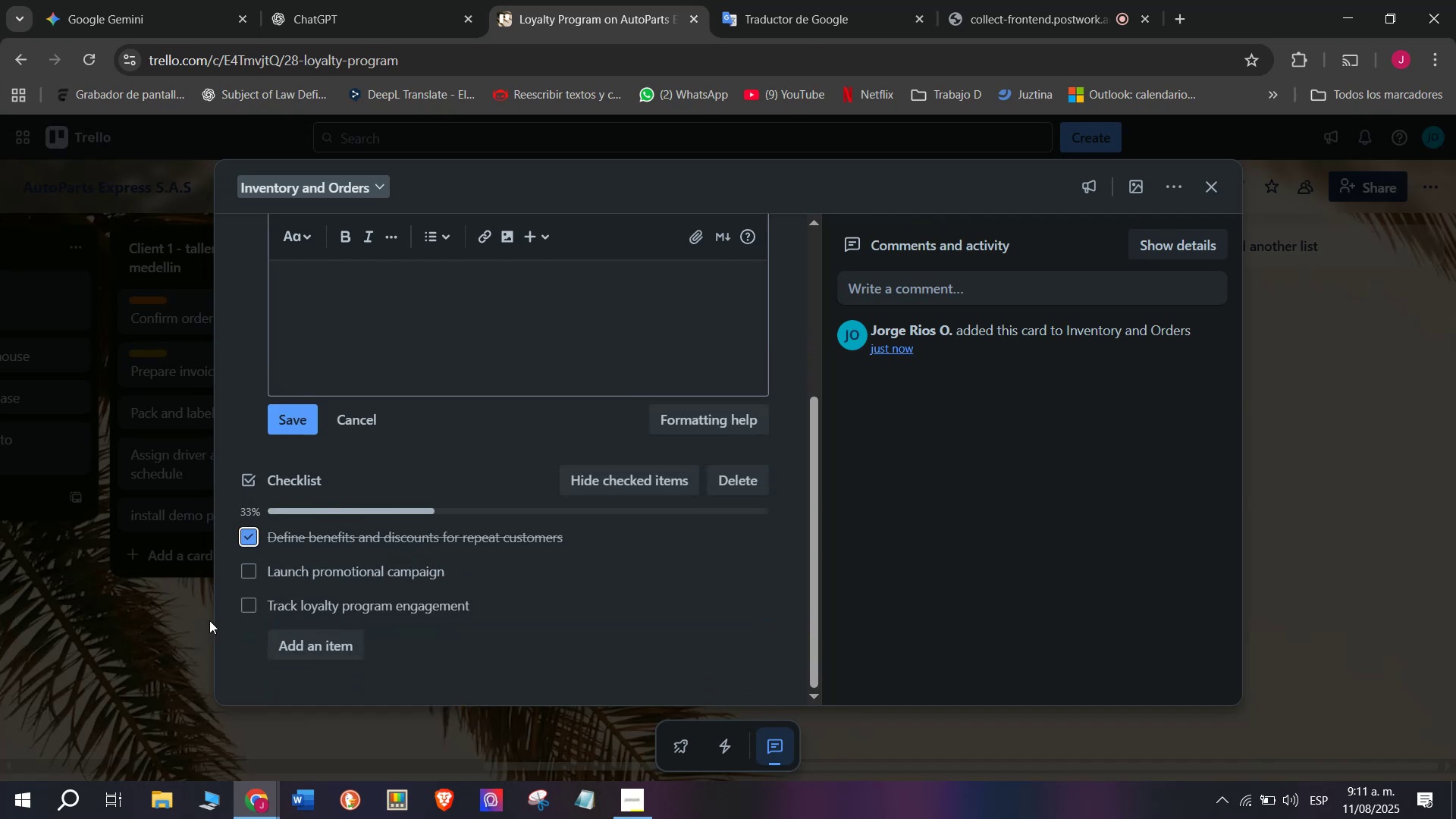 
left_click([193, 620])
 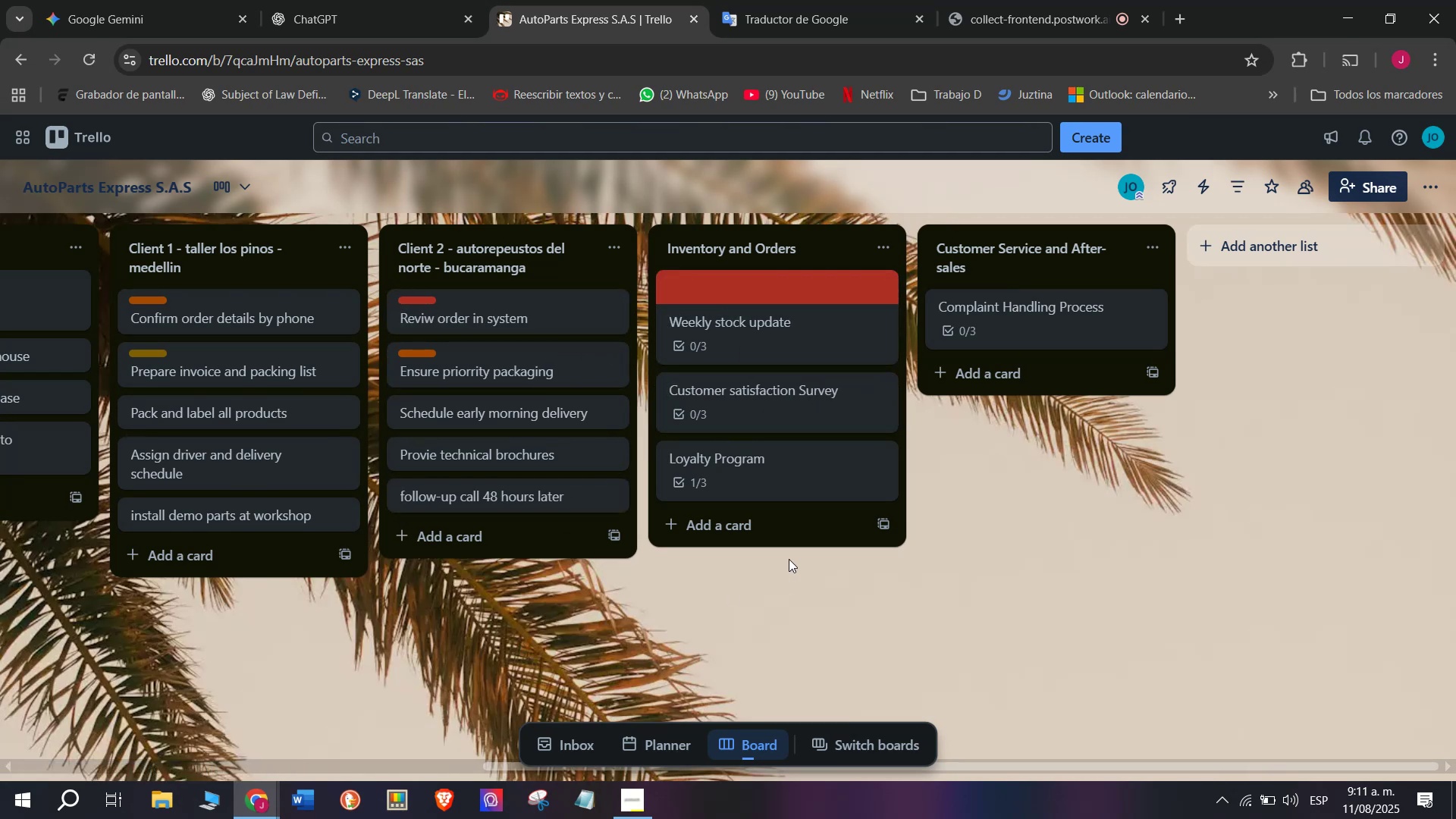 
wait(18.31)
 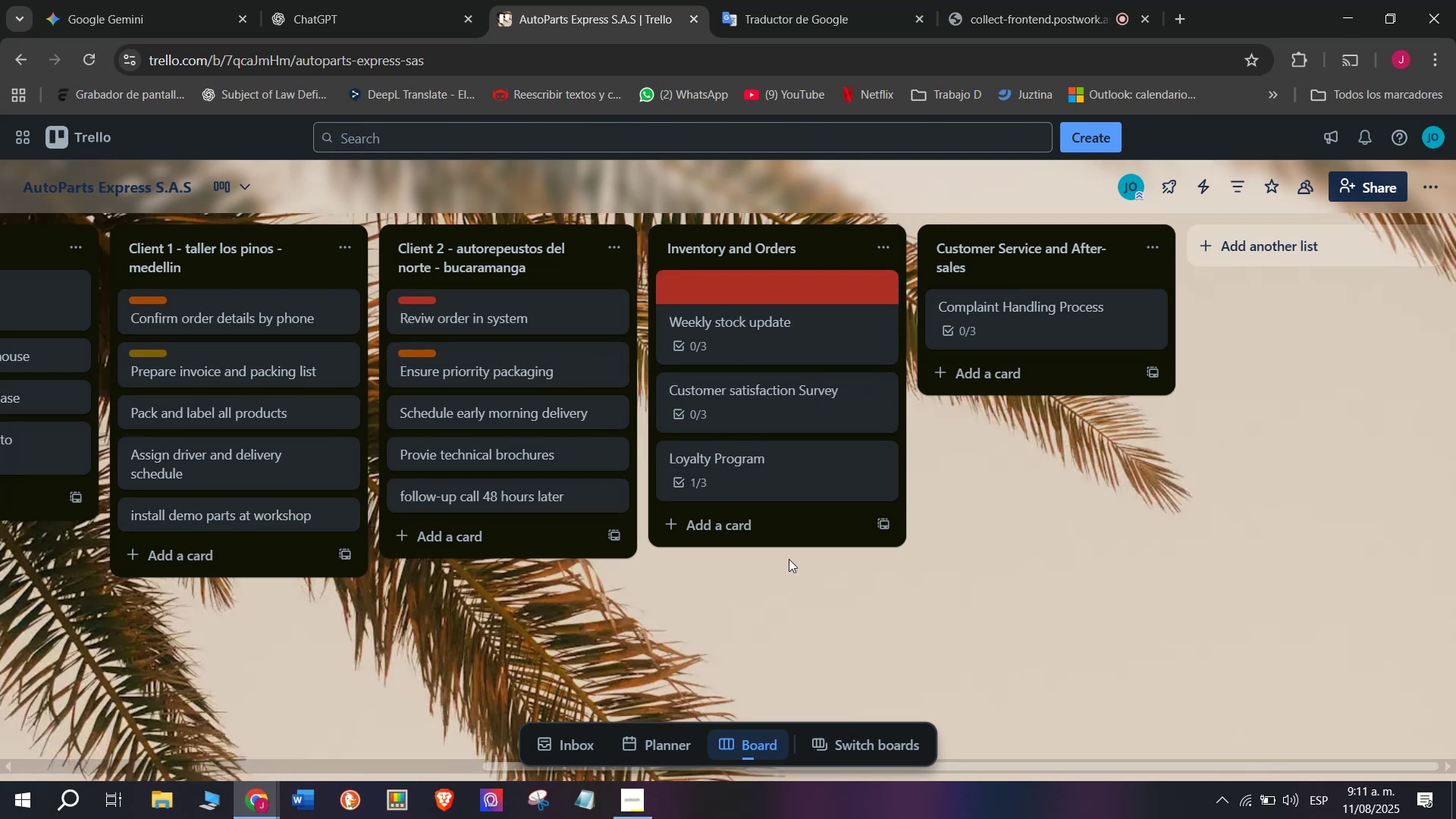 
scroll: coordinate [849, 398], scroll_direction: up, amount: 3.0
 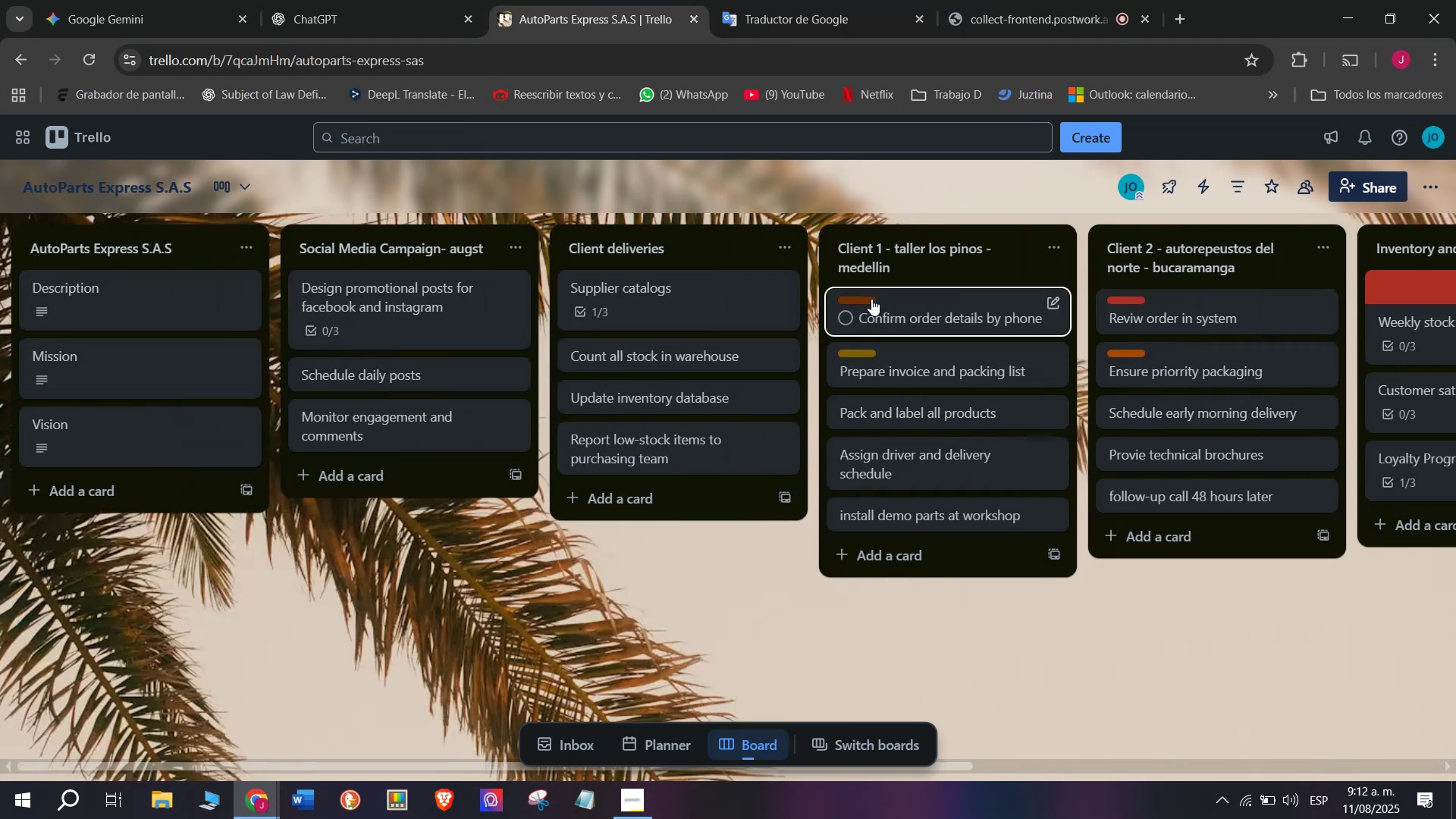 
left_click([871, 299])
 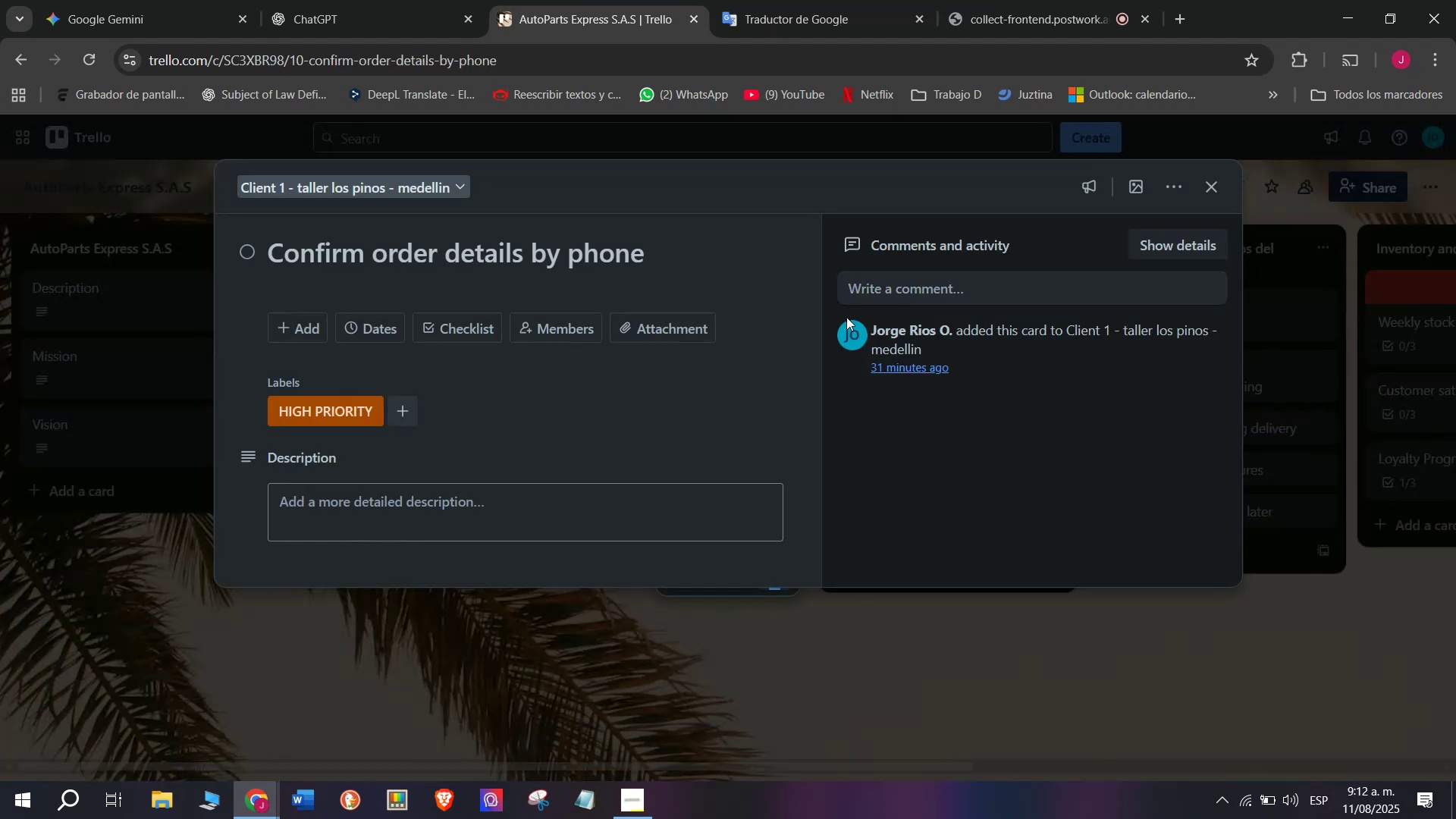 
mouse_move([352, 400])
 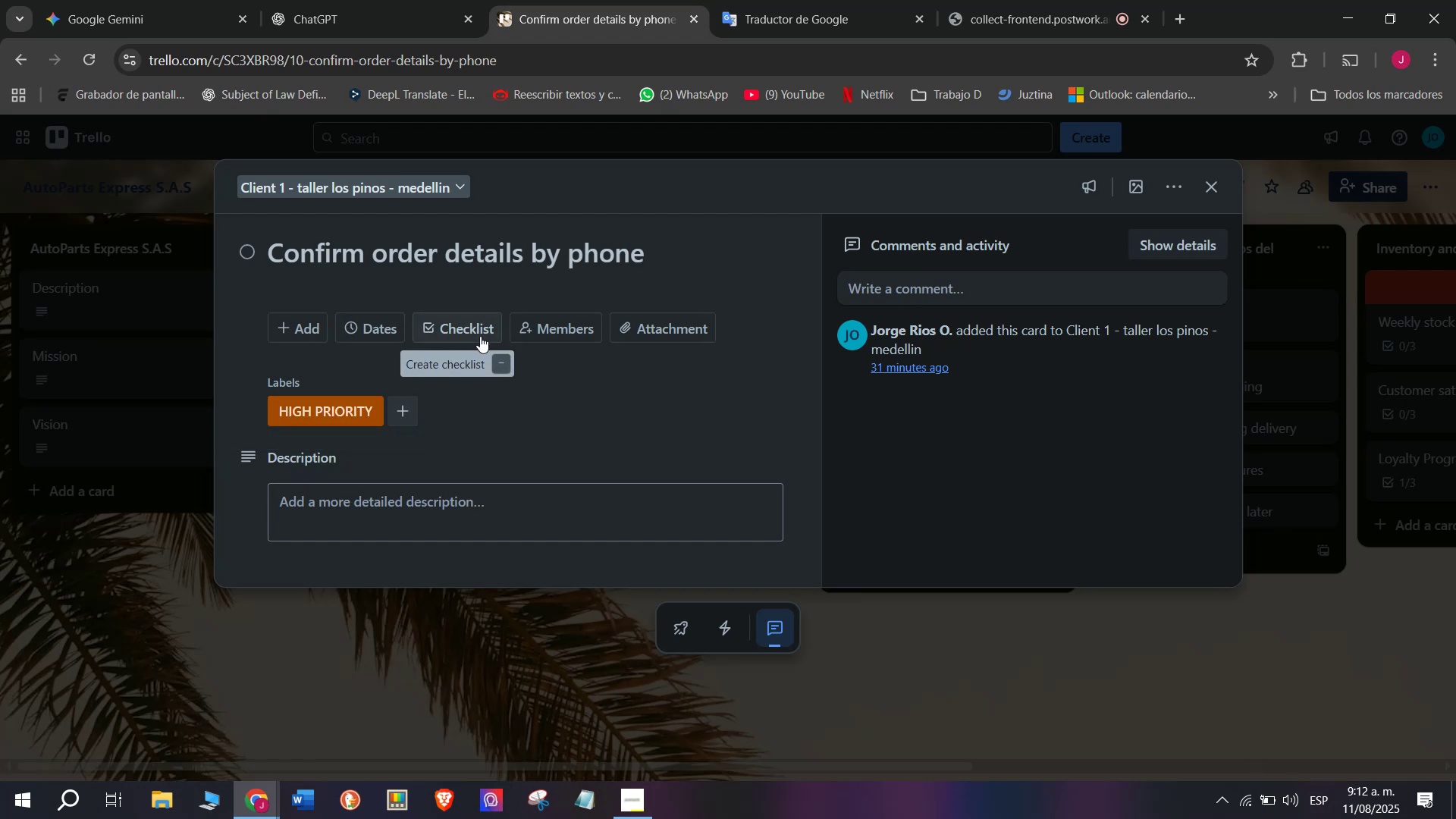 
wait(5.09)
 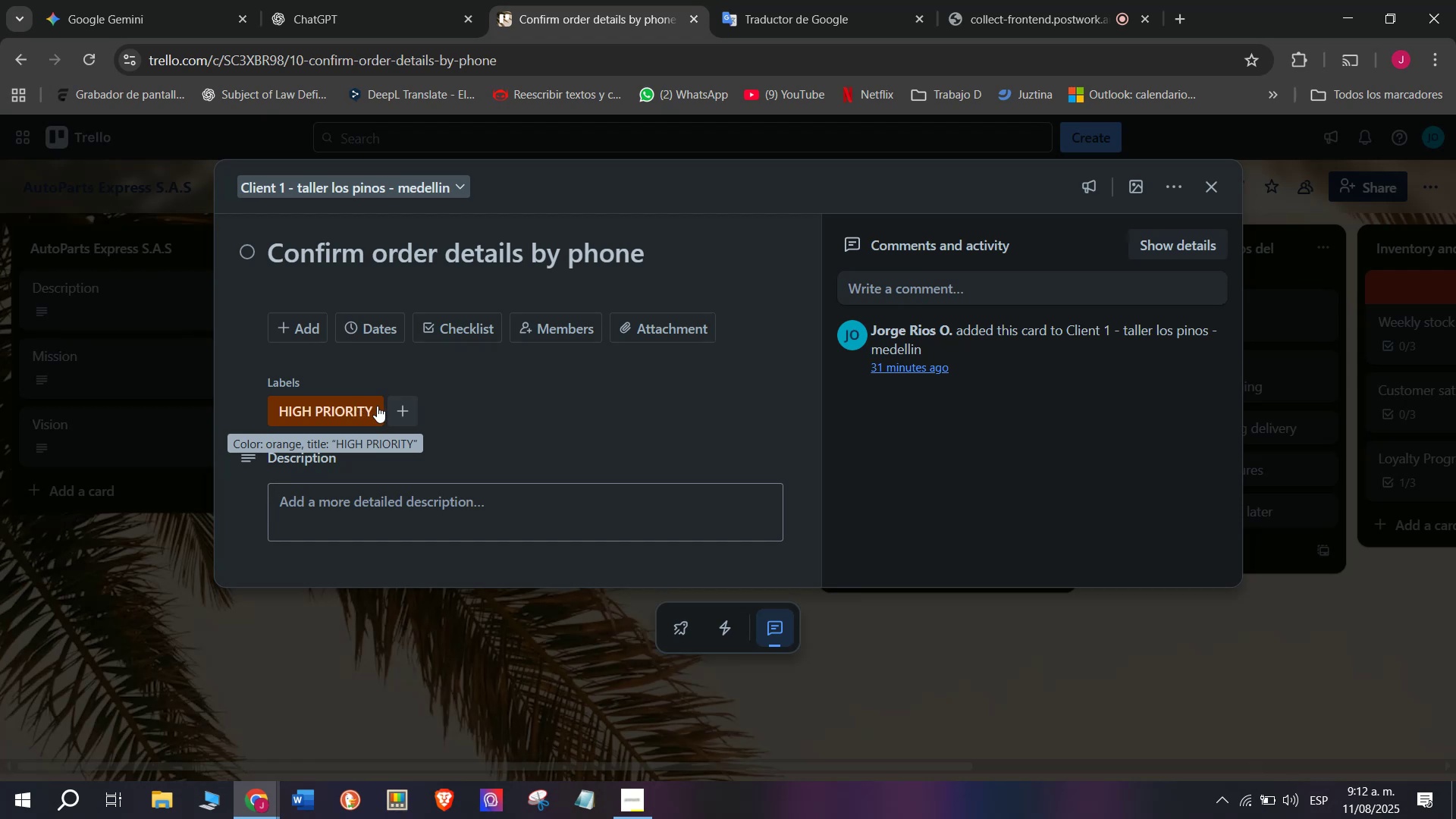 
left_click([789, 391])
 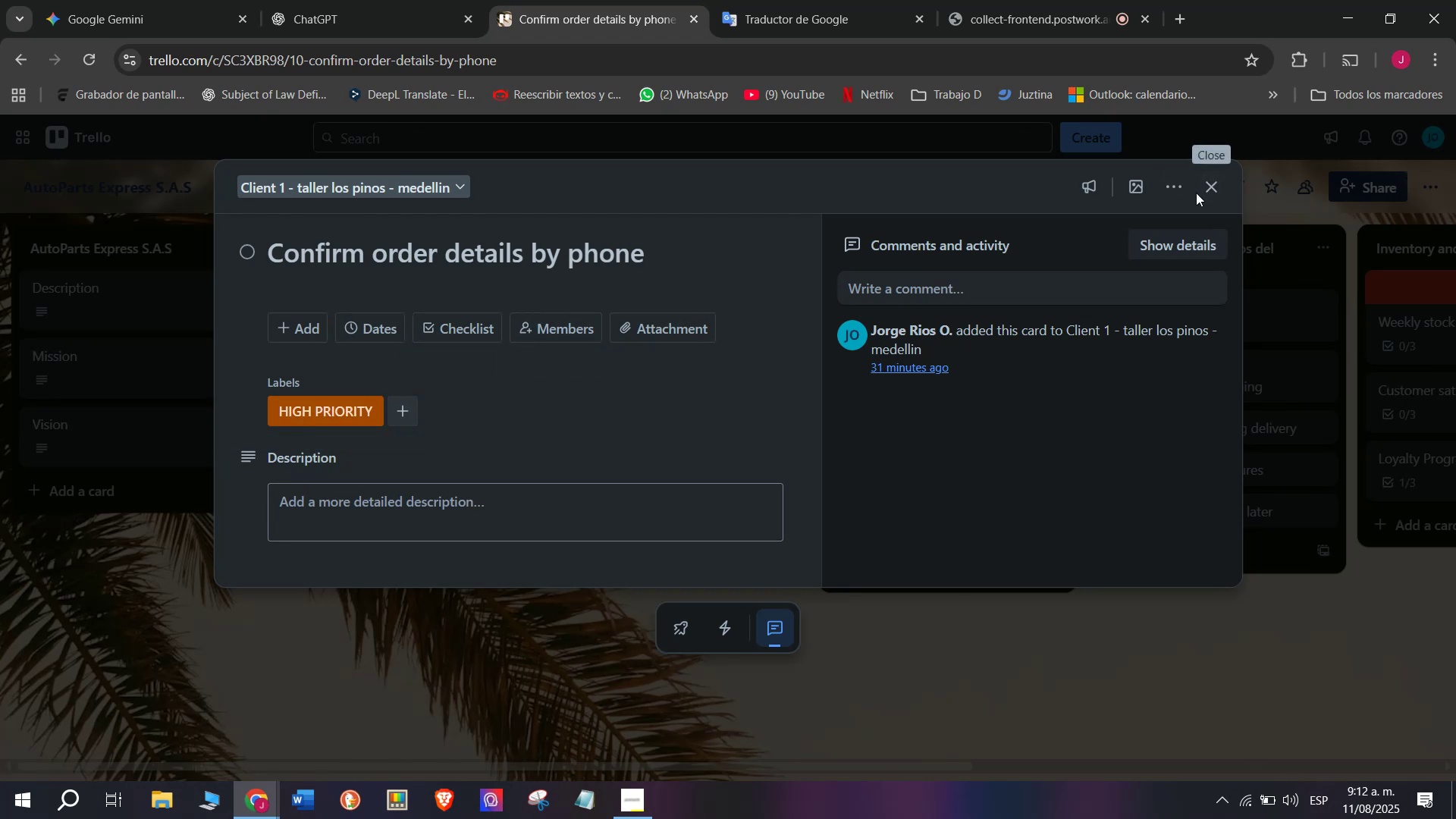 
left_click([1179, 187])
 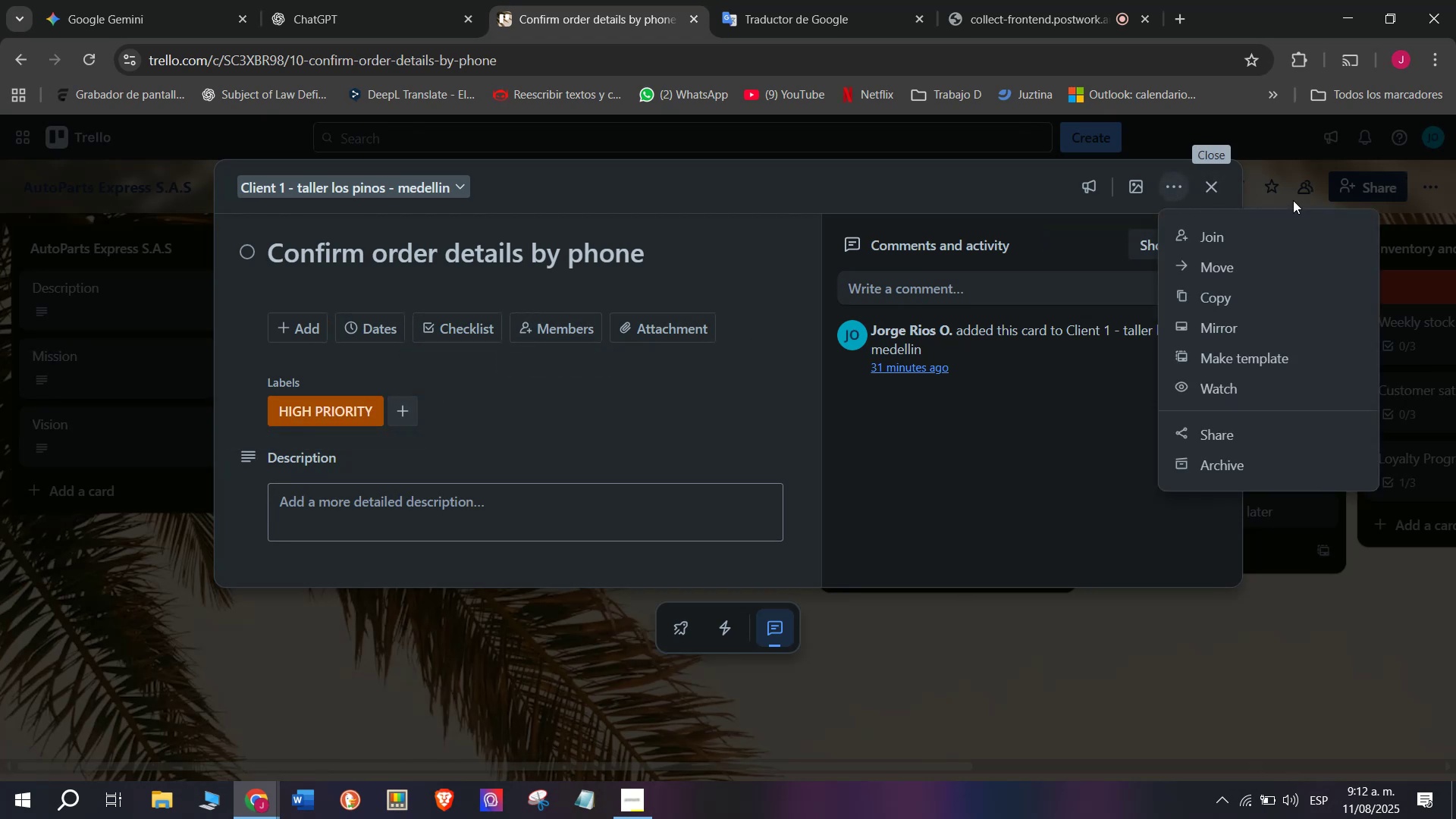 
left_click([1282, 200])
 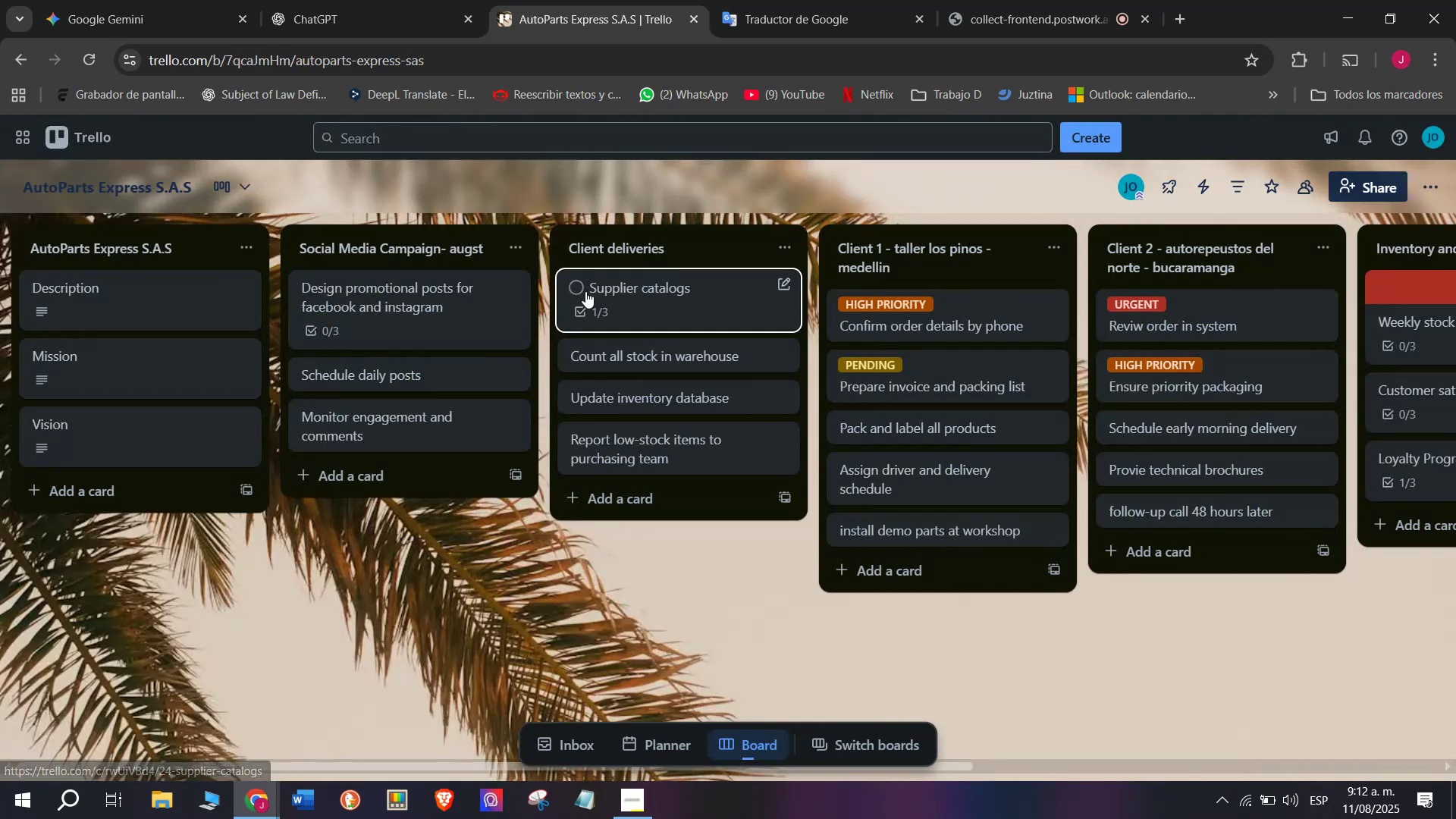 
scroll: coordinate [491, 303], scroll_direction: down, amount: 3.0
 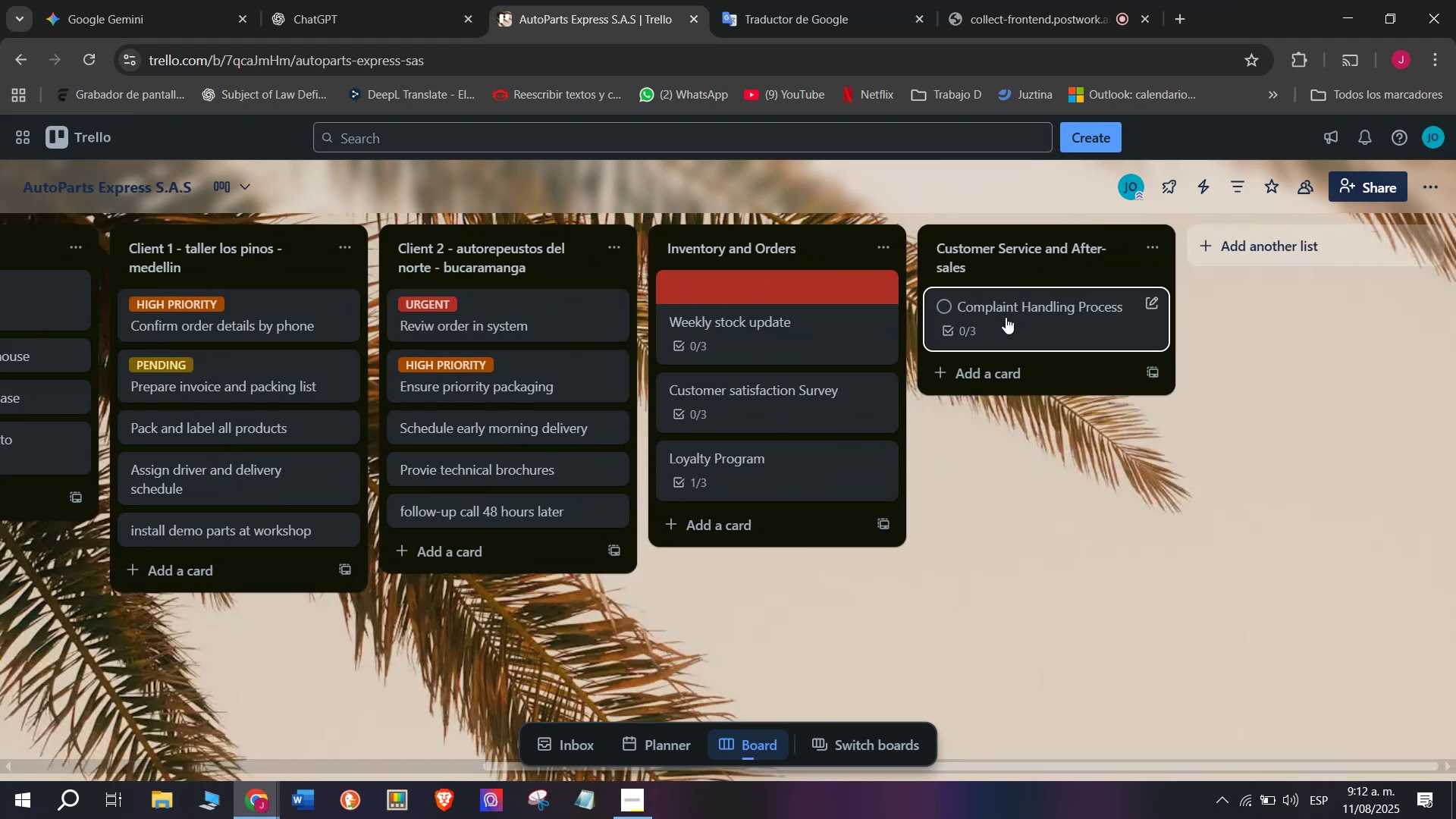 
scroll: coordinate [476, 302], scroll_direction: up, amount: 3.0
 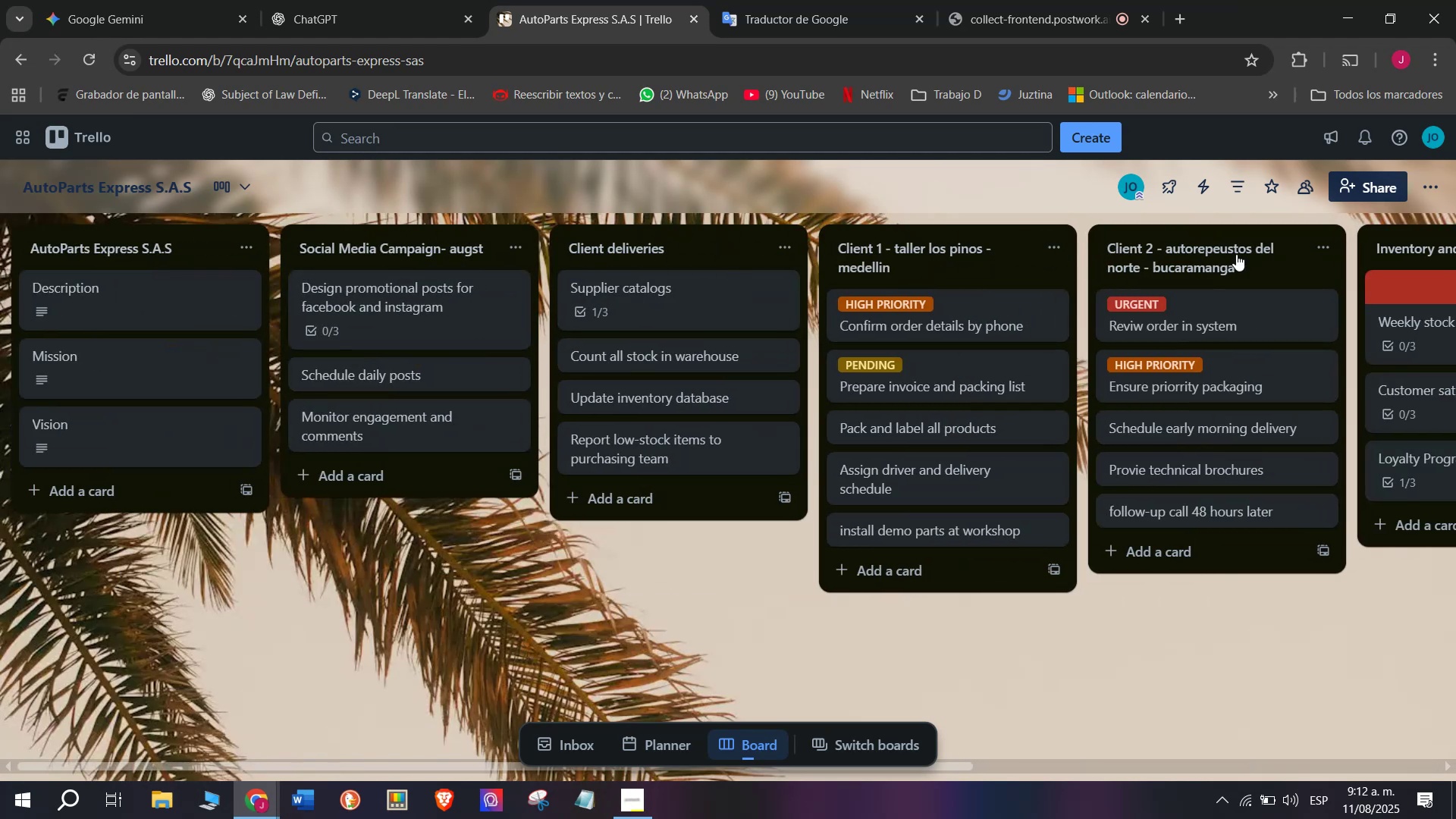 
wait(8.55)
 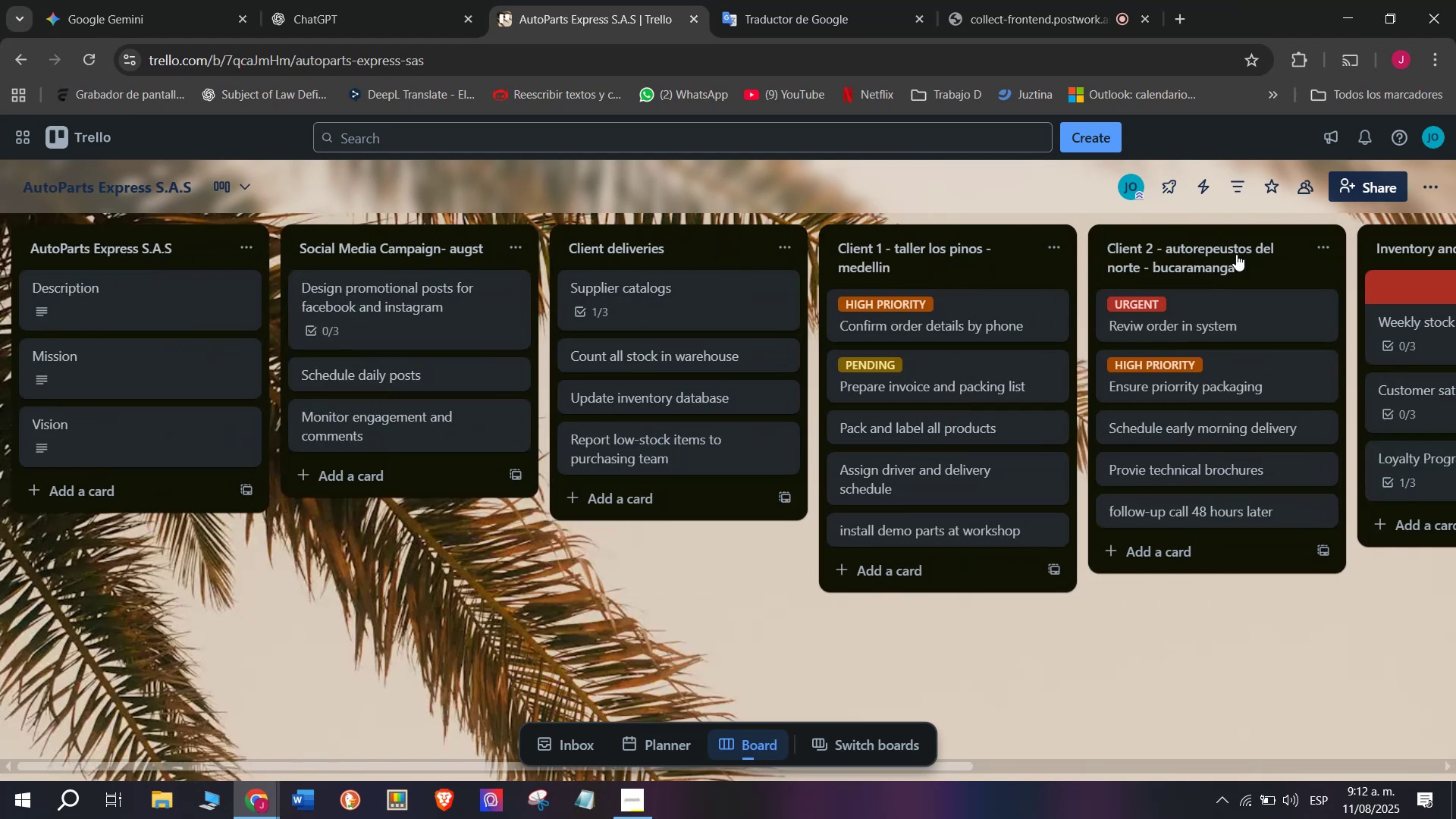 
left_click([847, 428])
 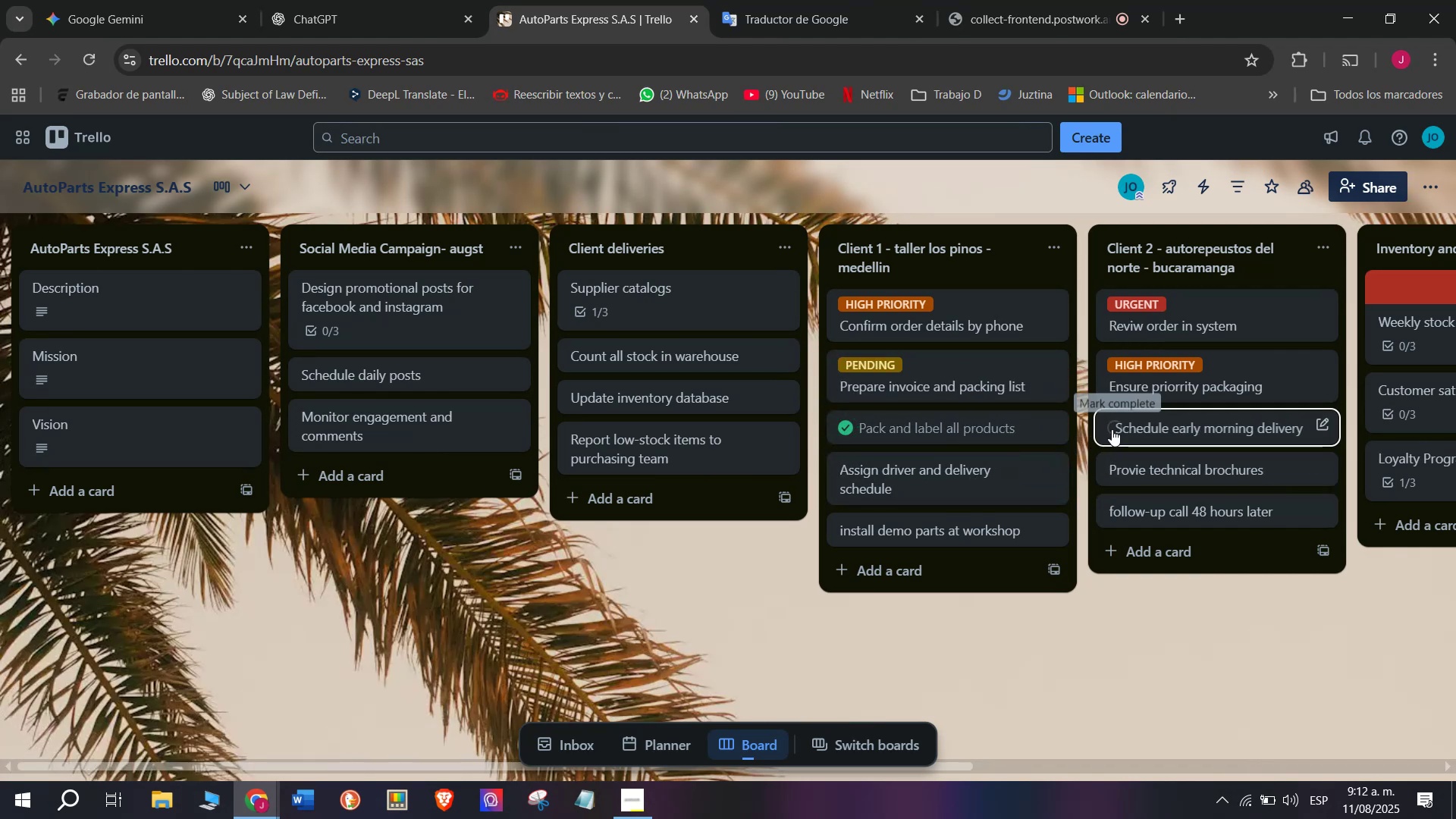 
left_click([1112, 429])
 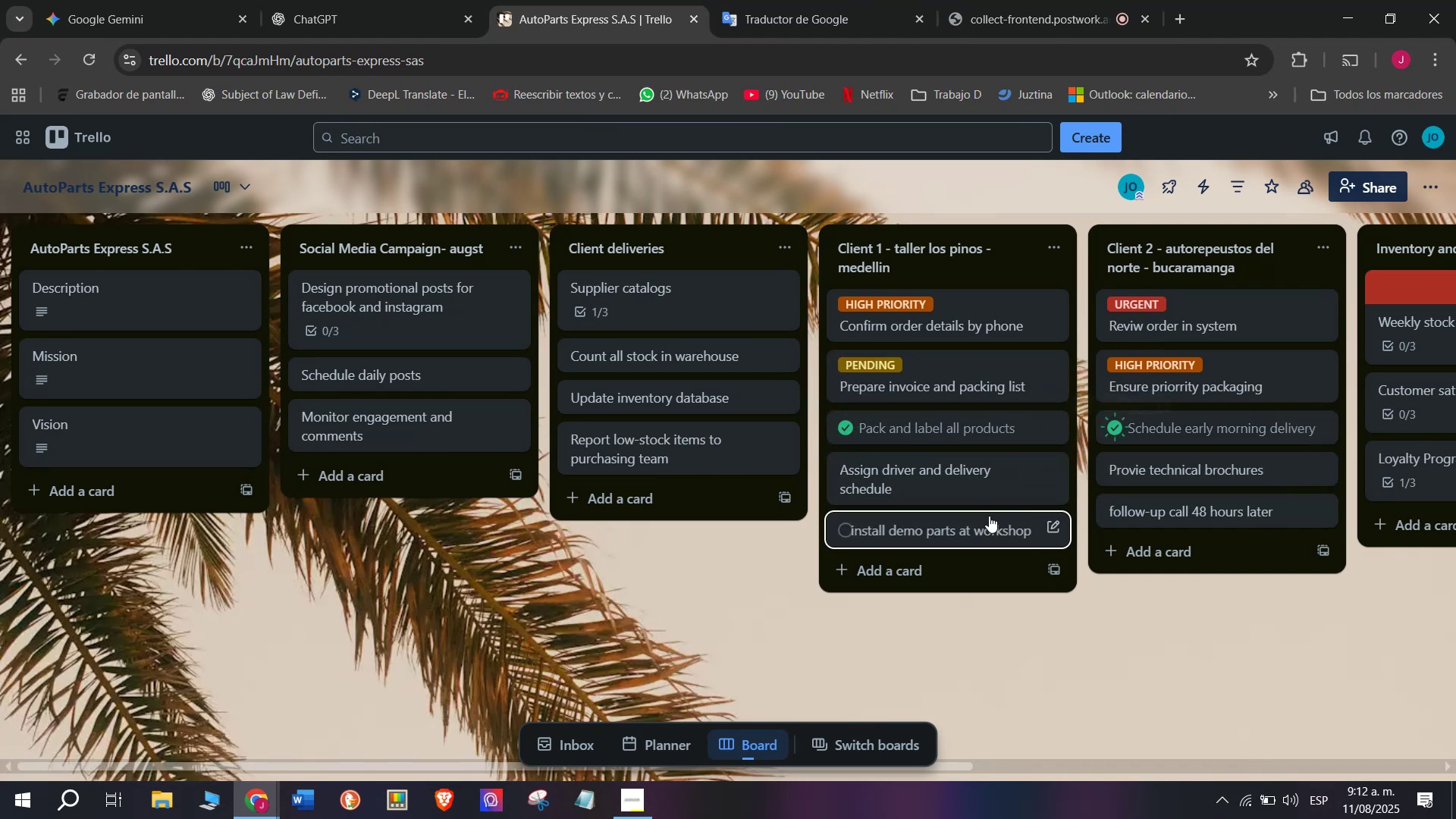 
scroll: coordinate [635, 497], scroll_direction: down, amount: 3.0
 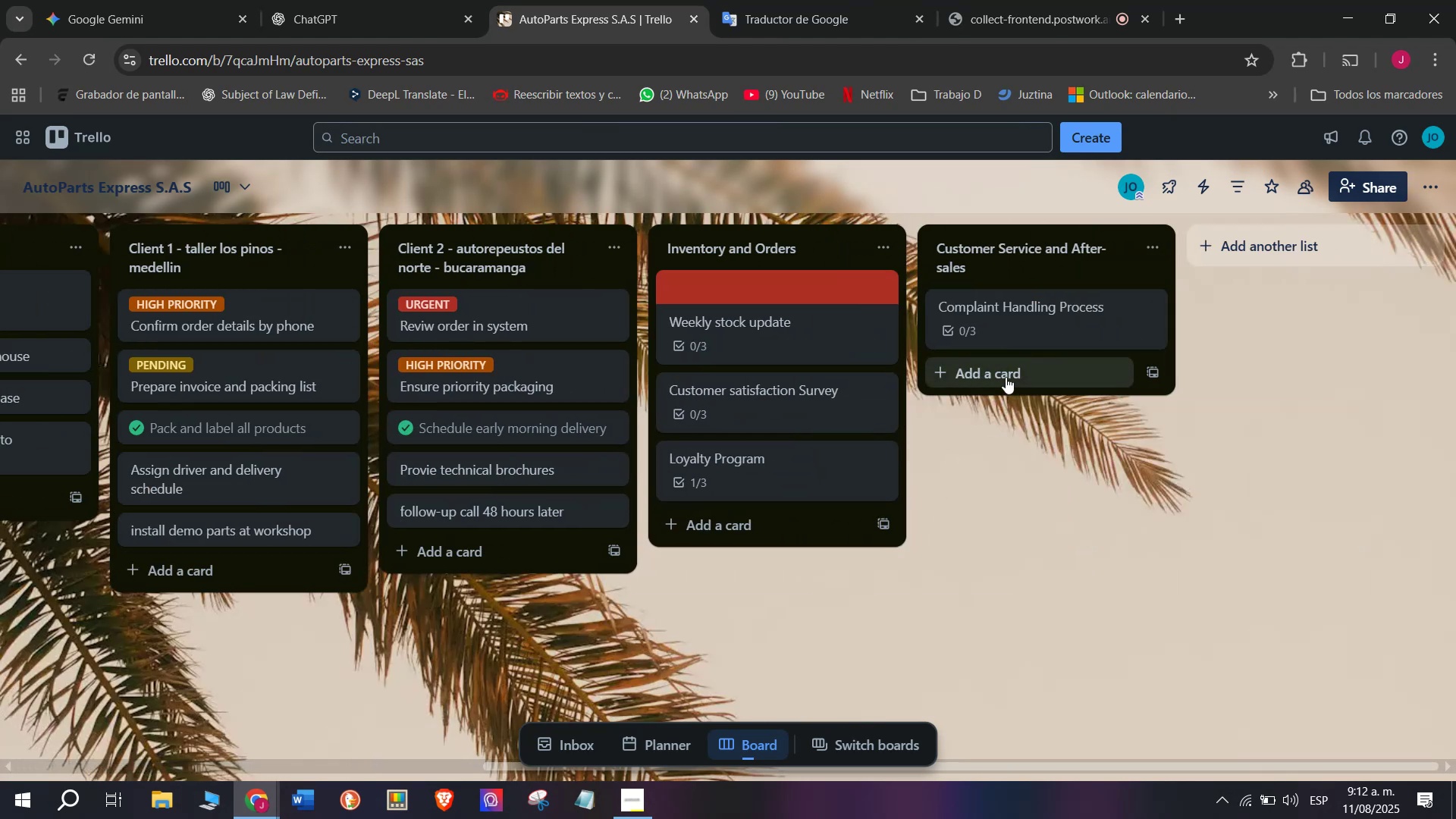 
left_click([1006, 377])
 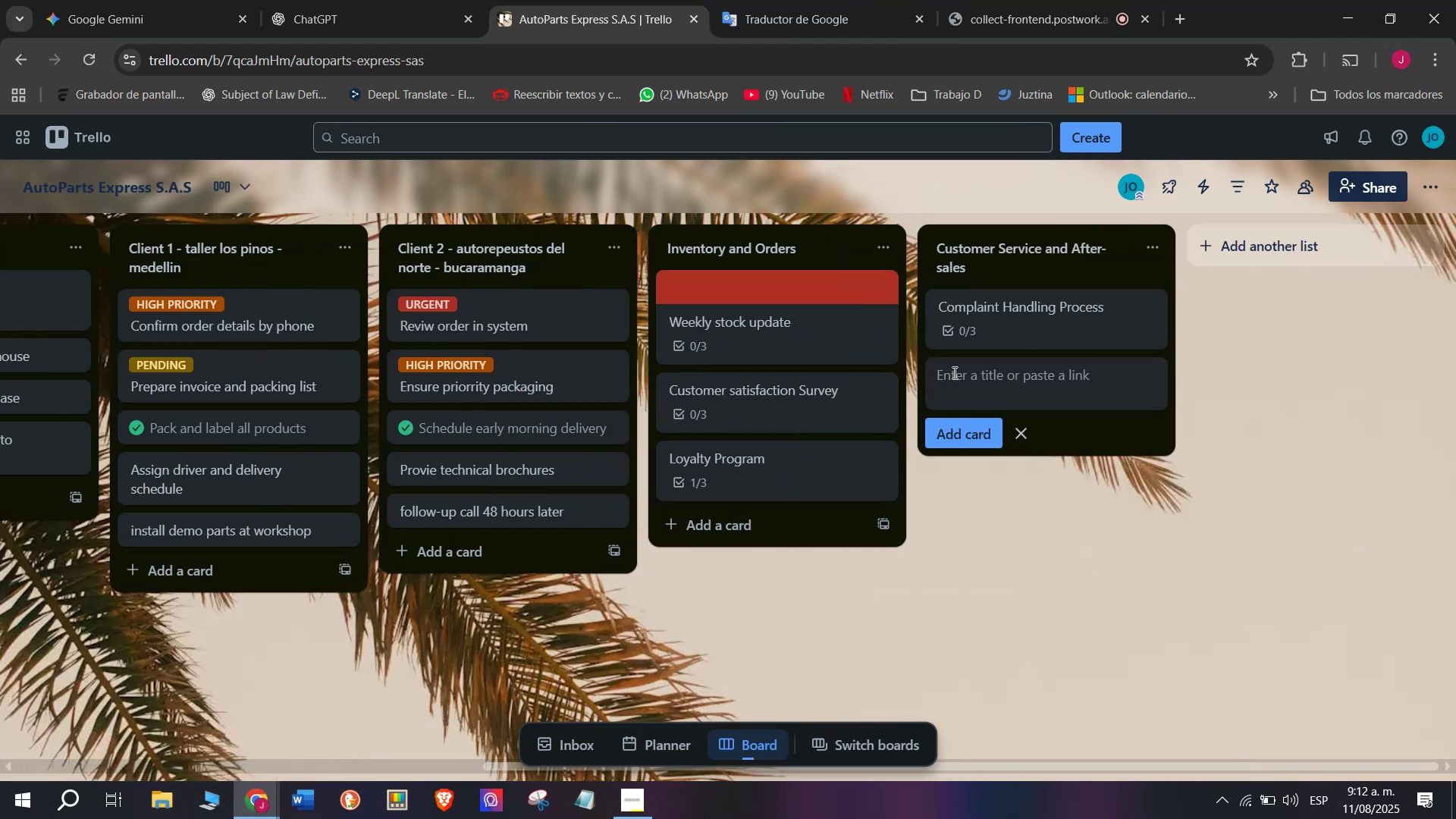 
left_click([969, 490])
 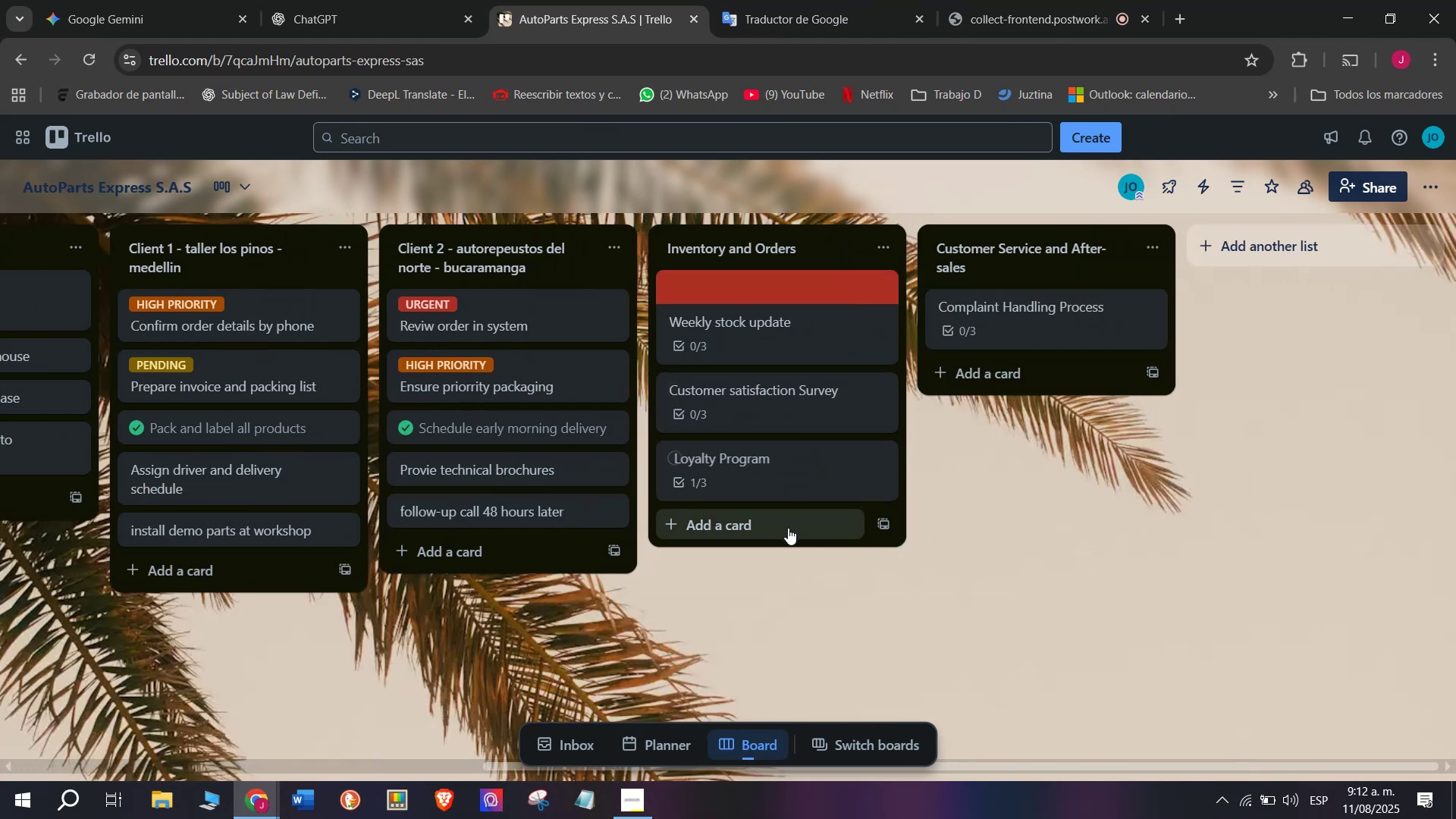 
mouse_move([879, 516])
 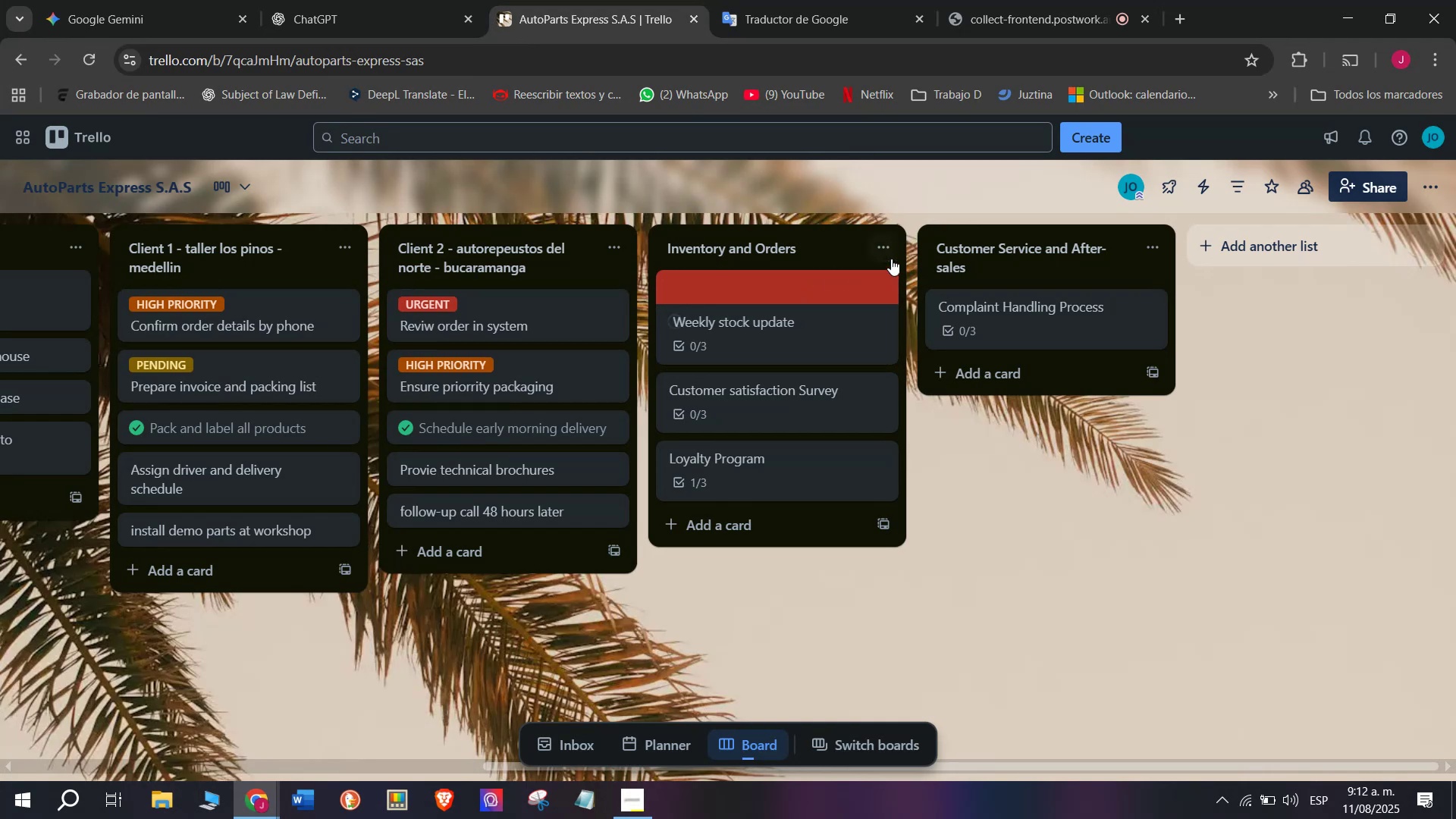 
left_click([891, 246])
 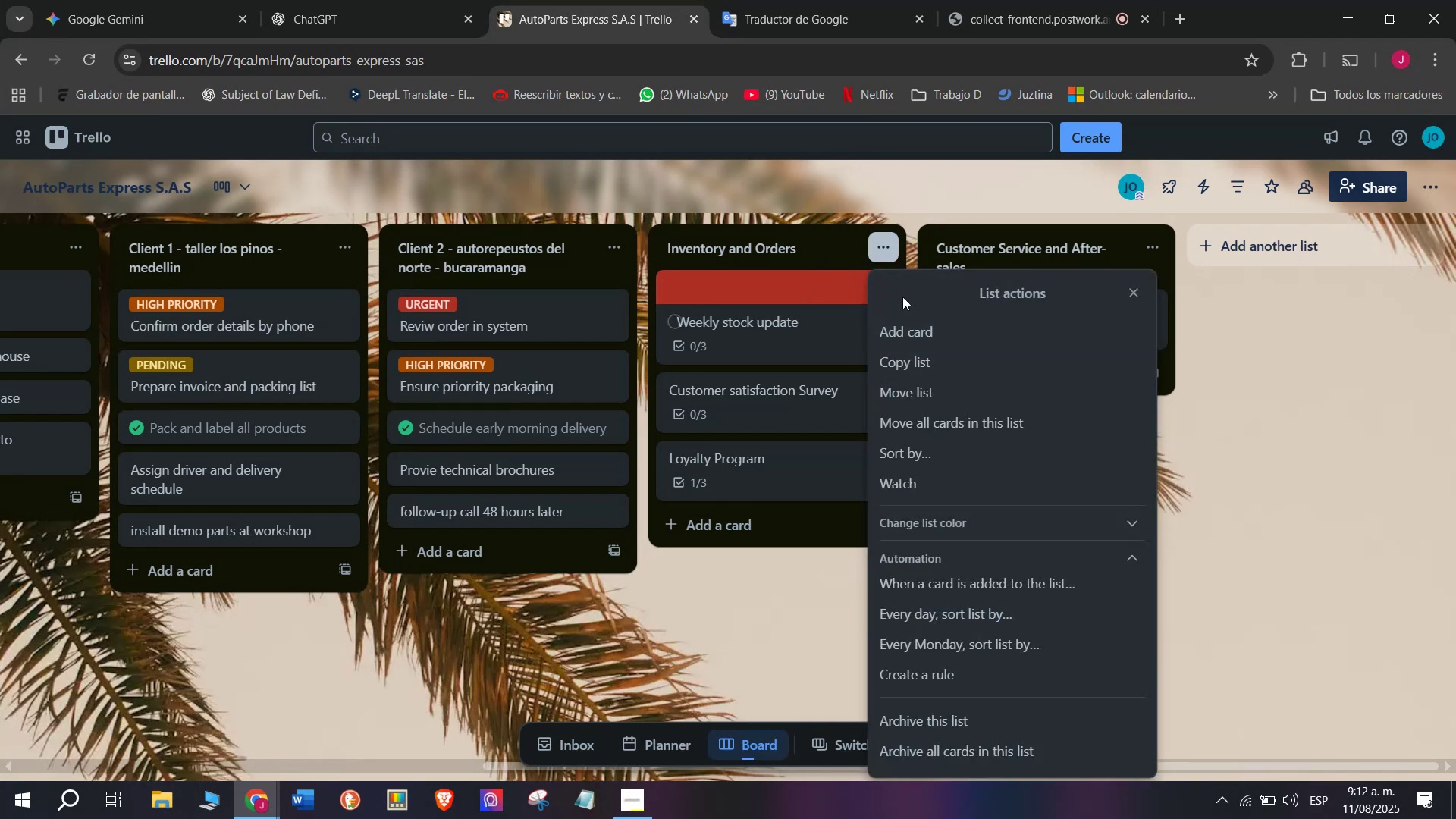 
left_click([923, 337])
 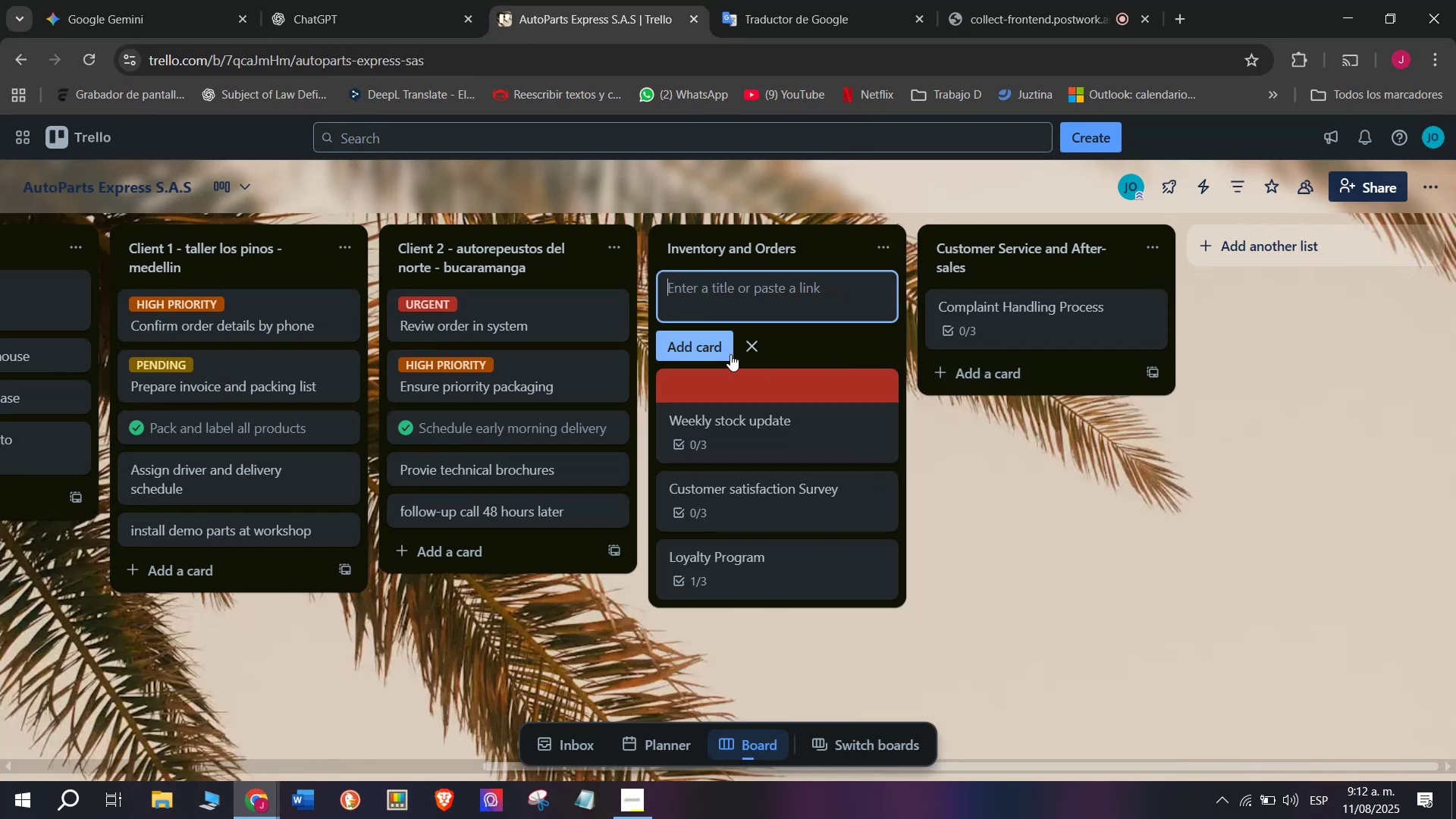 
left_click([742, 341])
 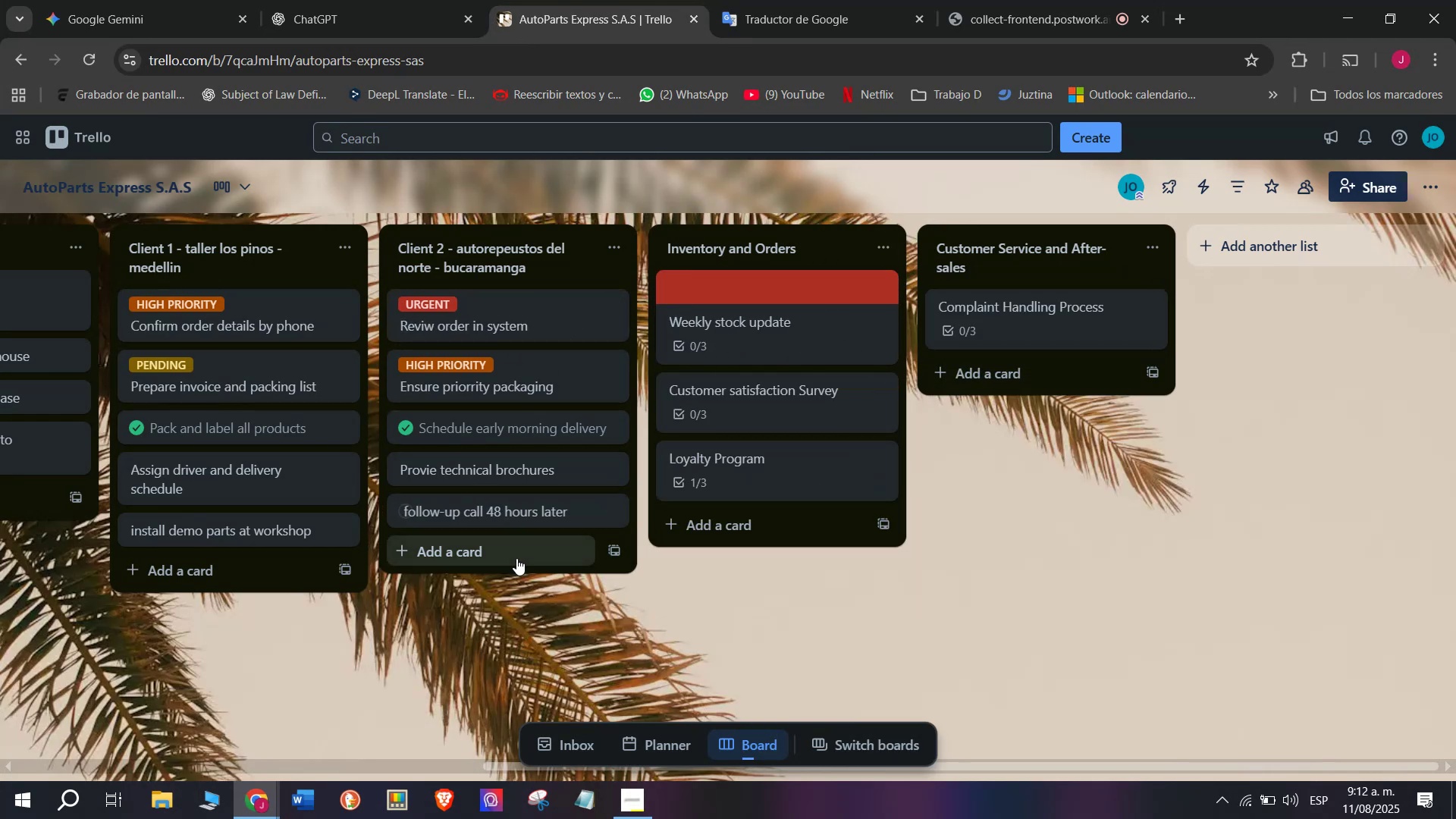 
wait(6.42)
 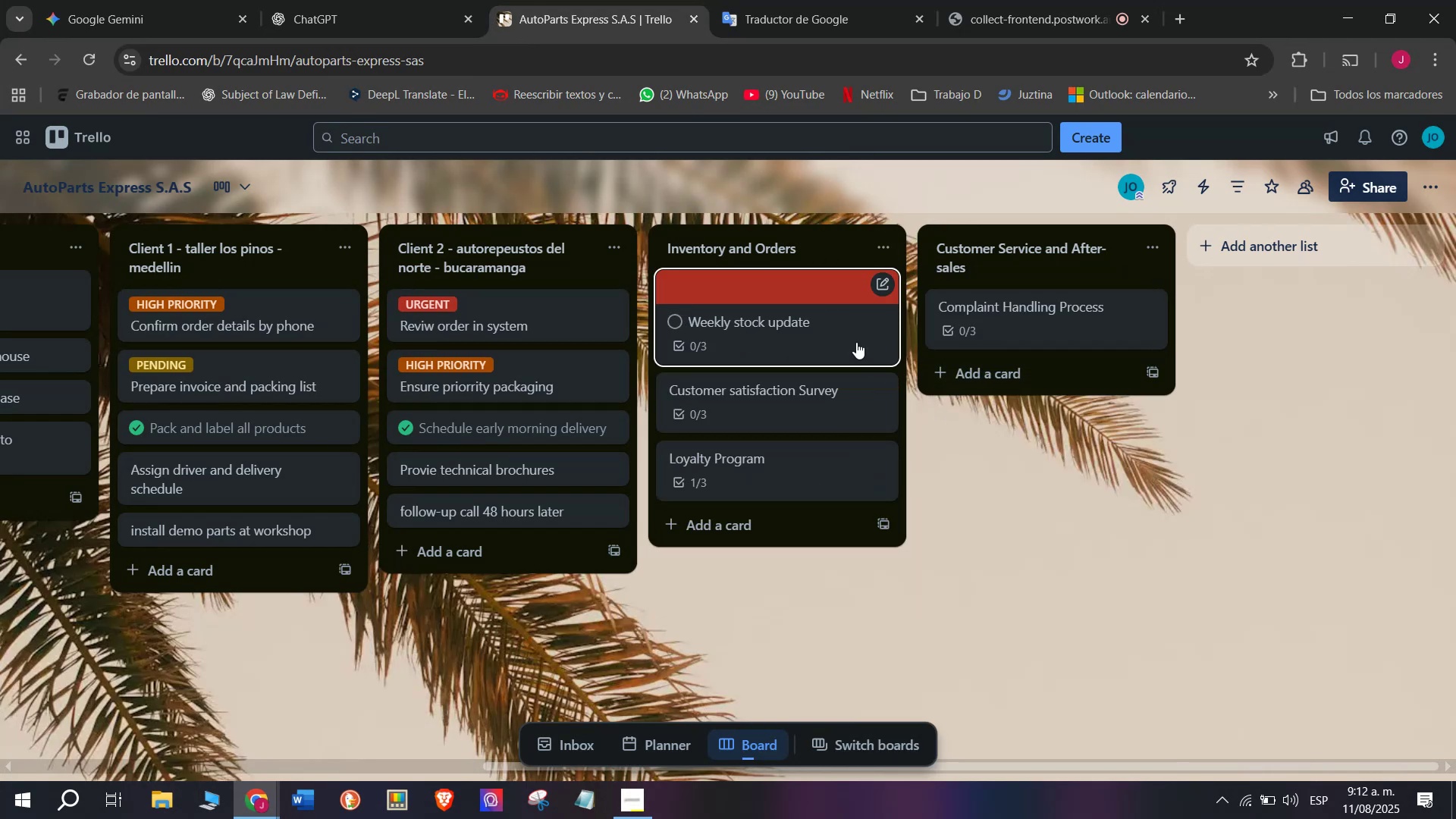 
left_click([791, 522])
 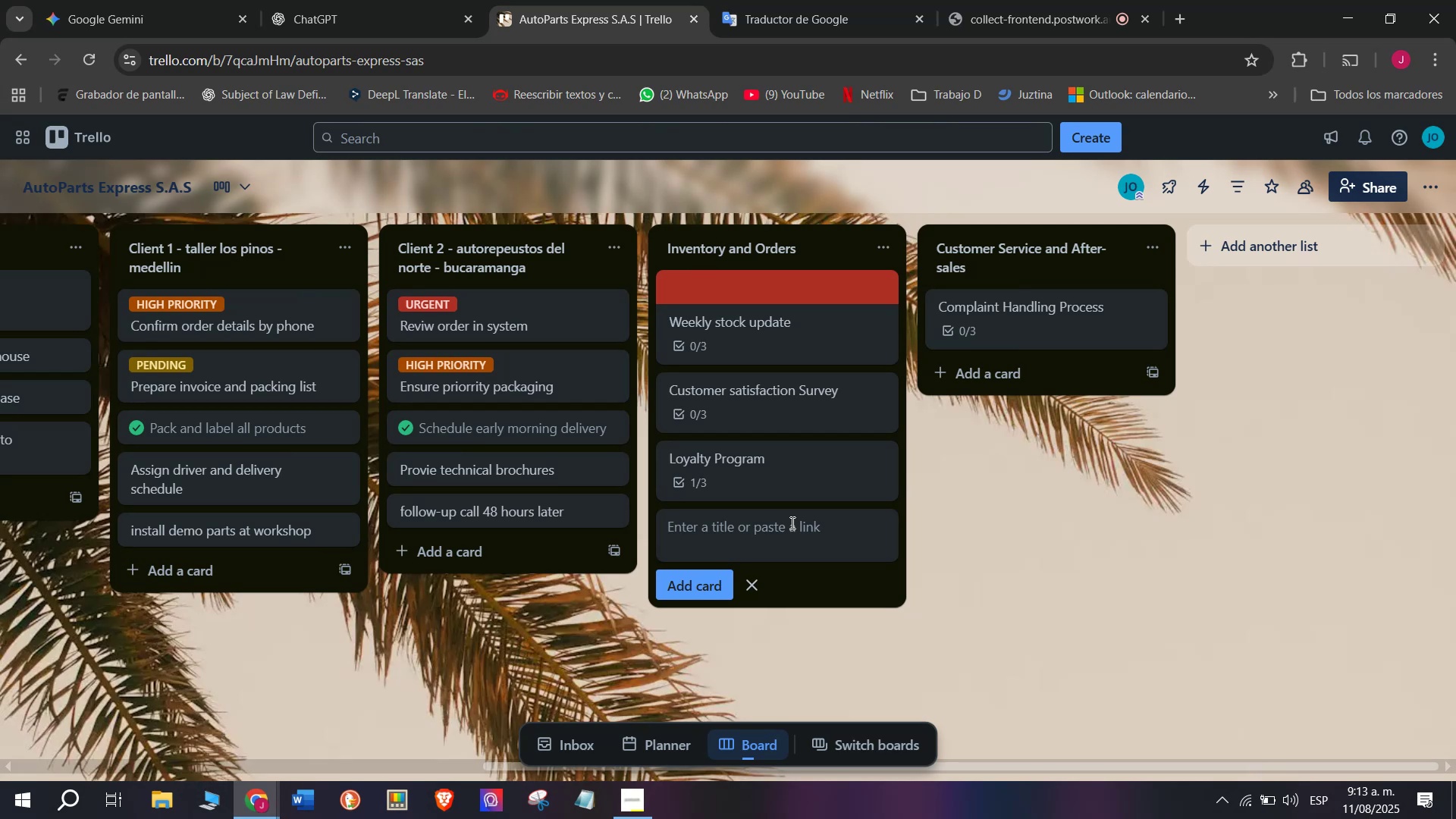 
wait(21.69)
 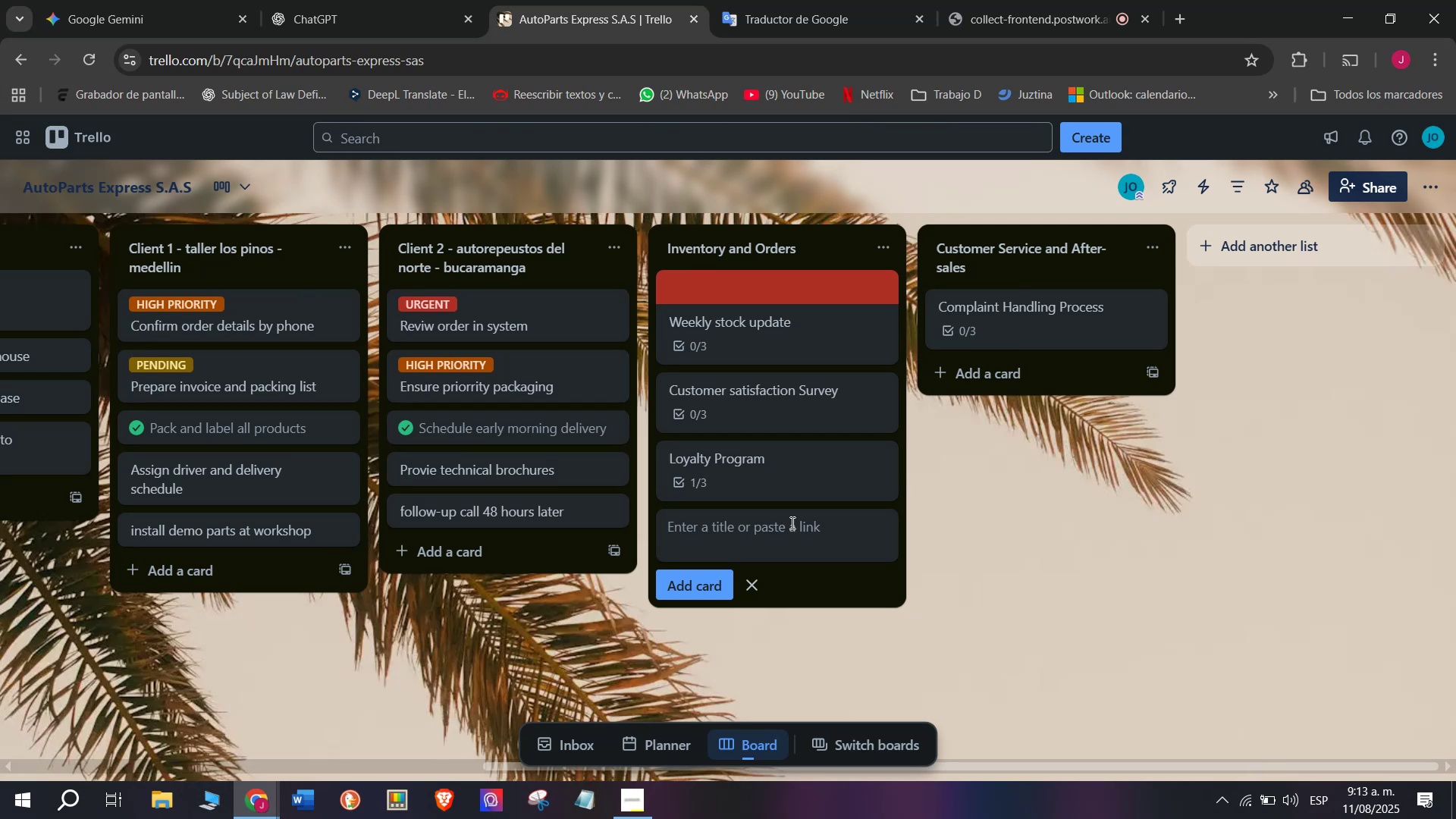 
left_click([1060, 337])
 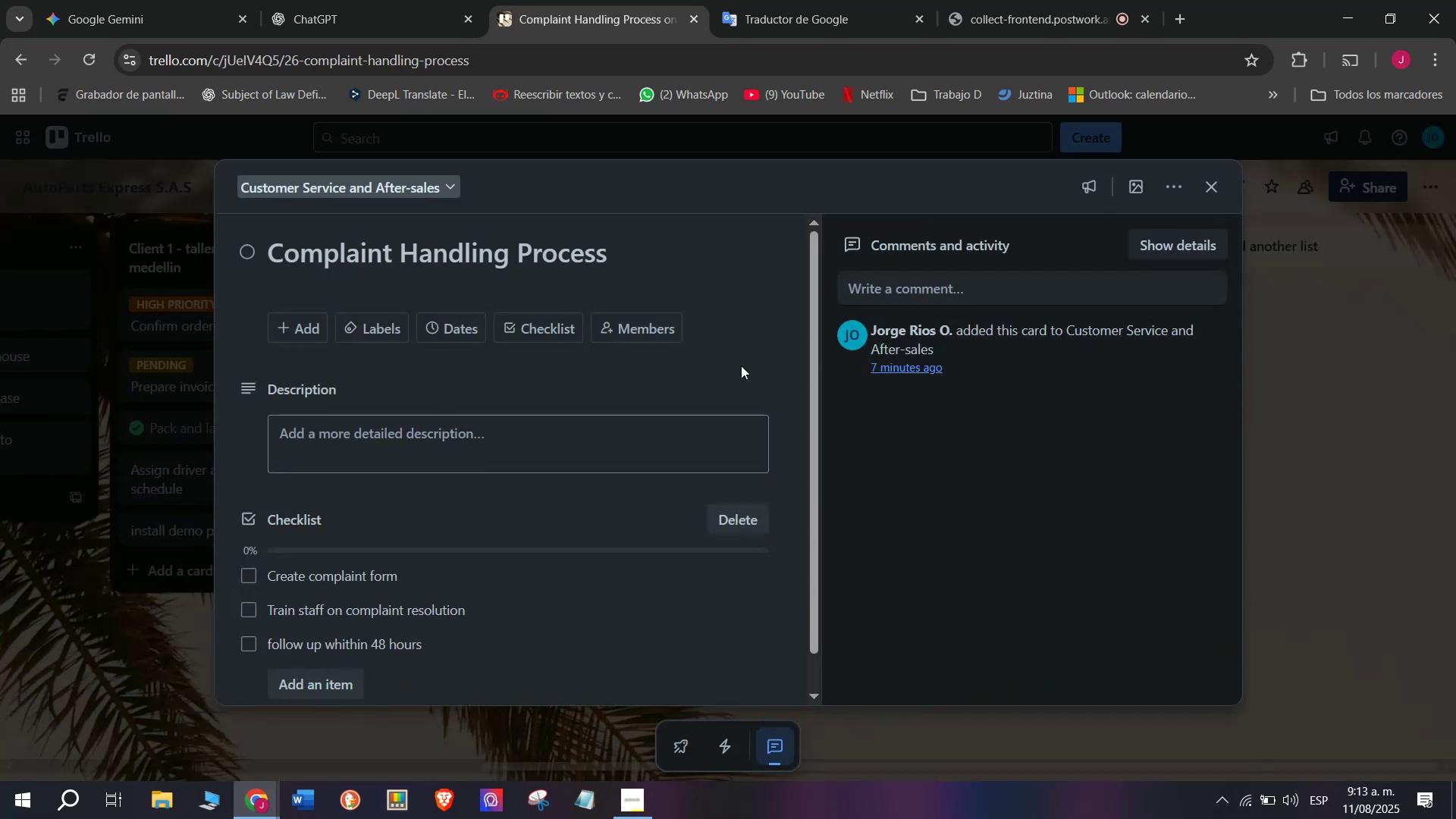 
scroll: coordinate [532, 460], scroll_direction: down, amount: 1.0
 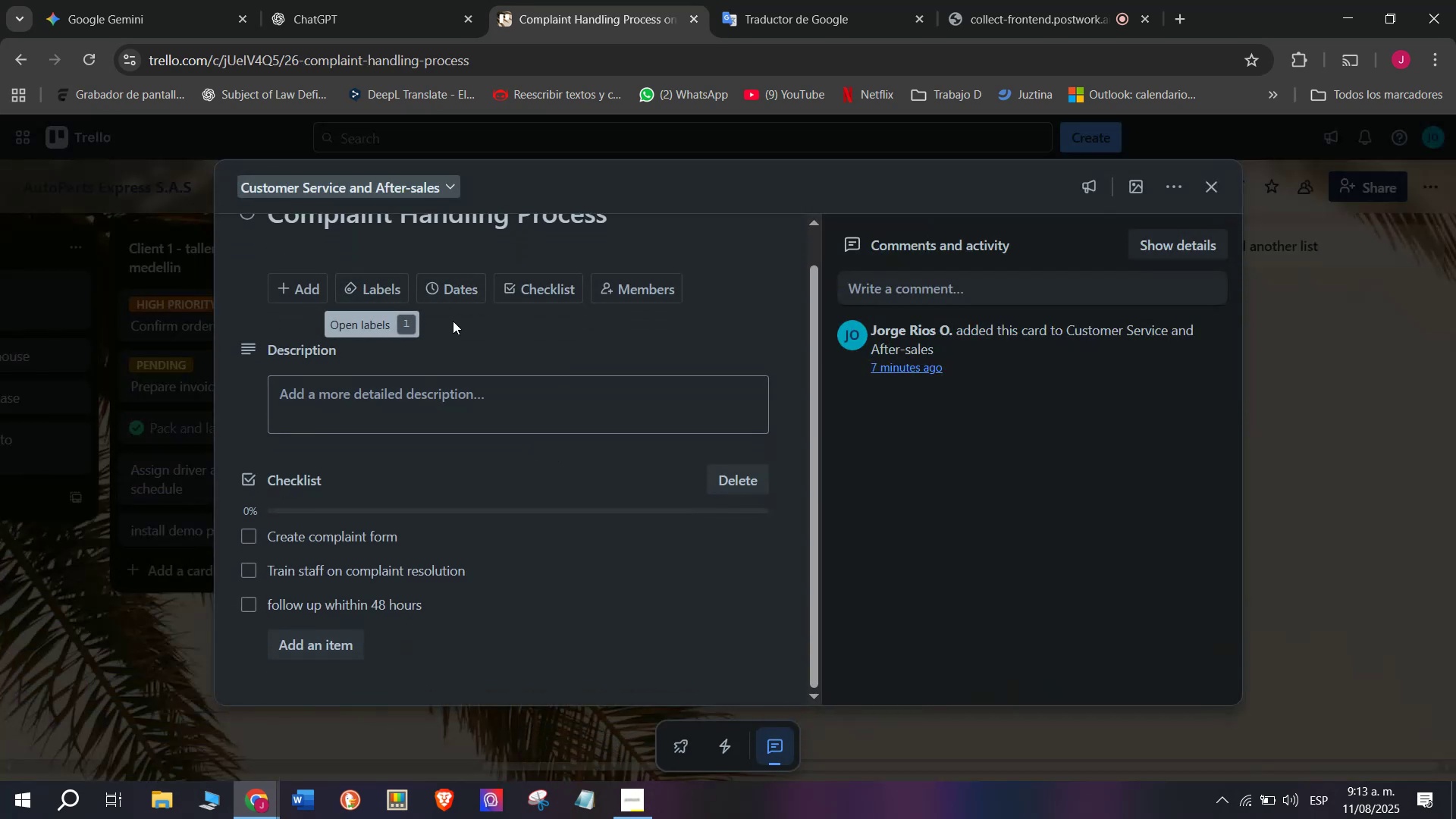 
left_click([374, 297])
 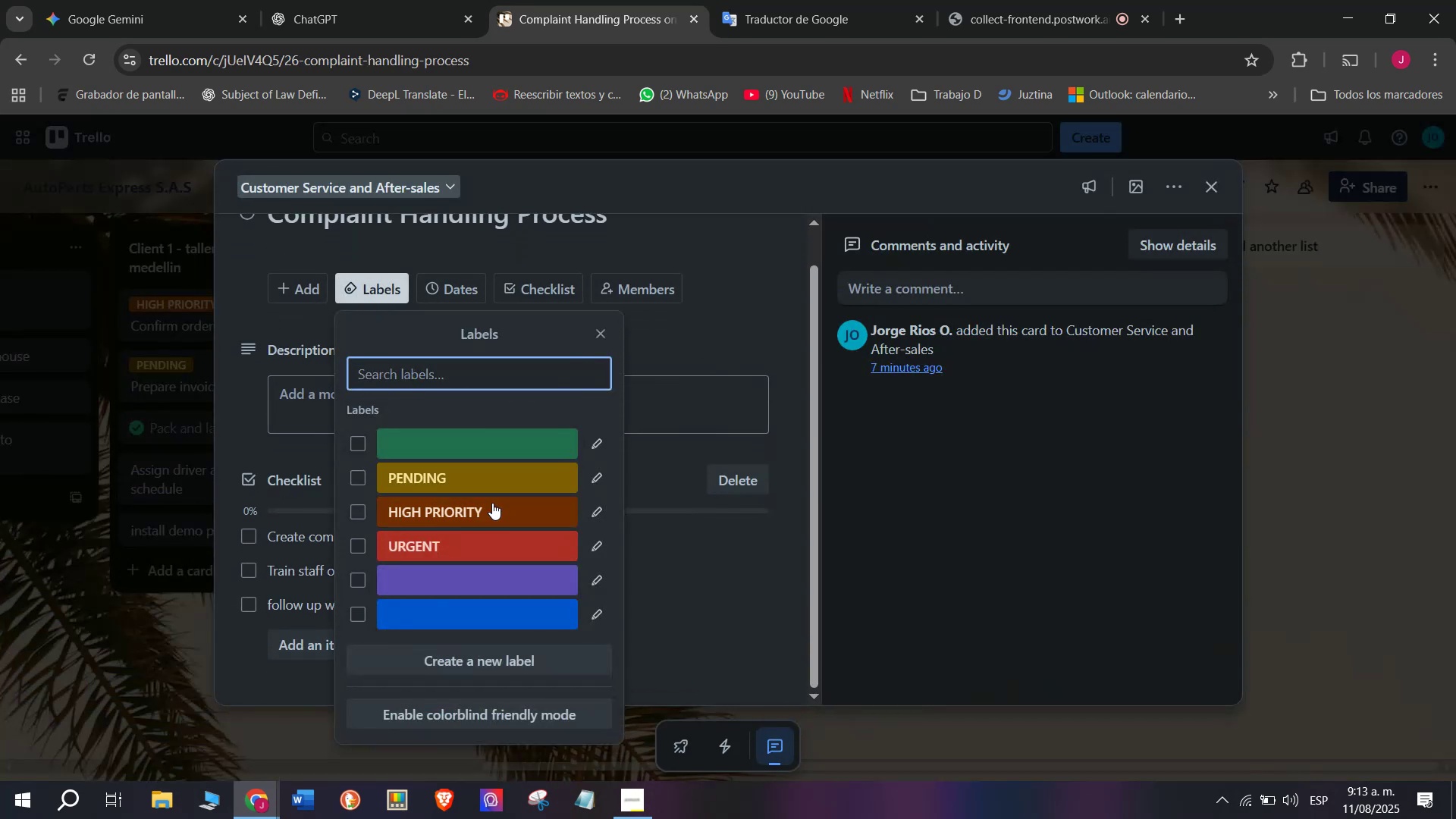 
double_click([651, 340])
 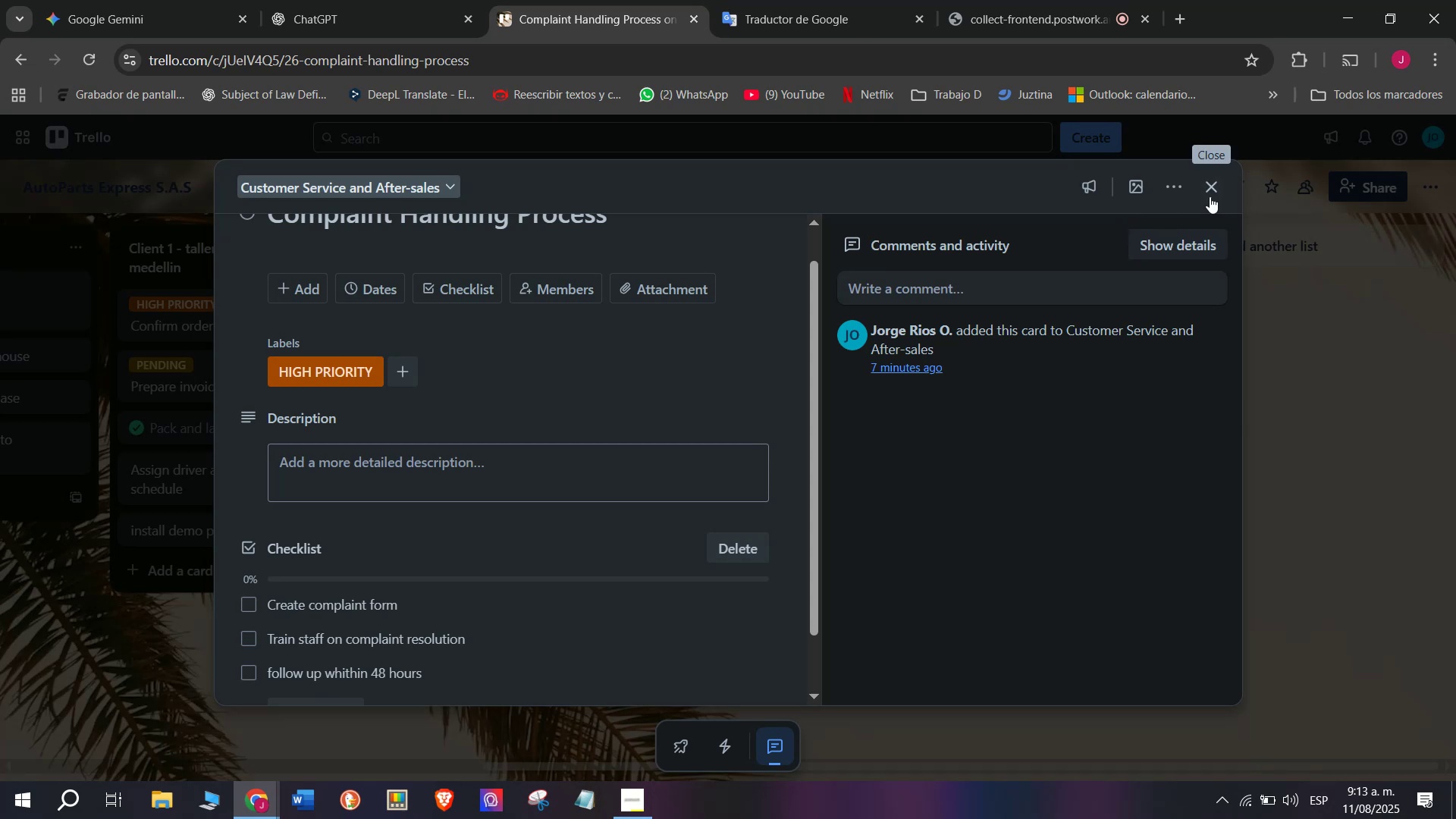 
left_click([1213, 194])
 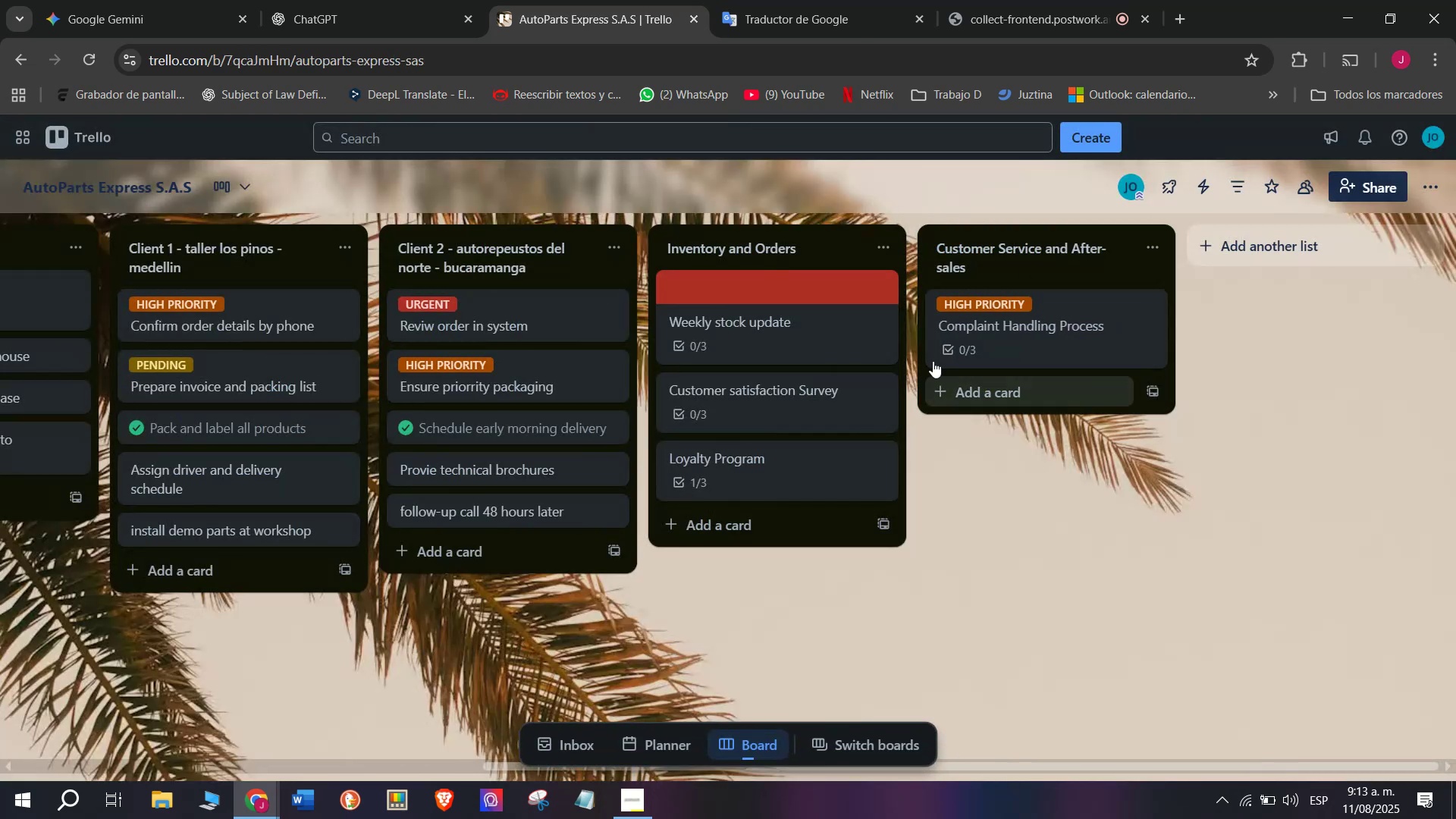 
scroll: coordinate [719, 287], scroll_direction: up, amount: 7.0
 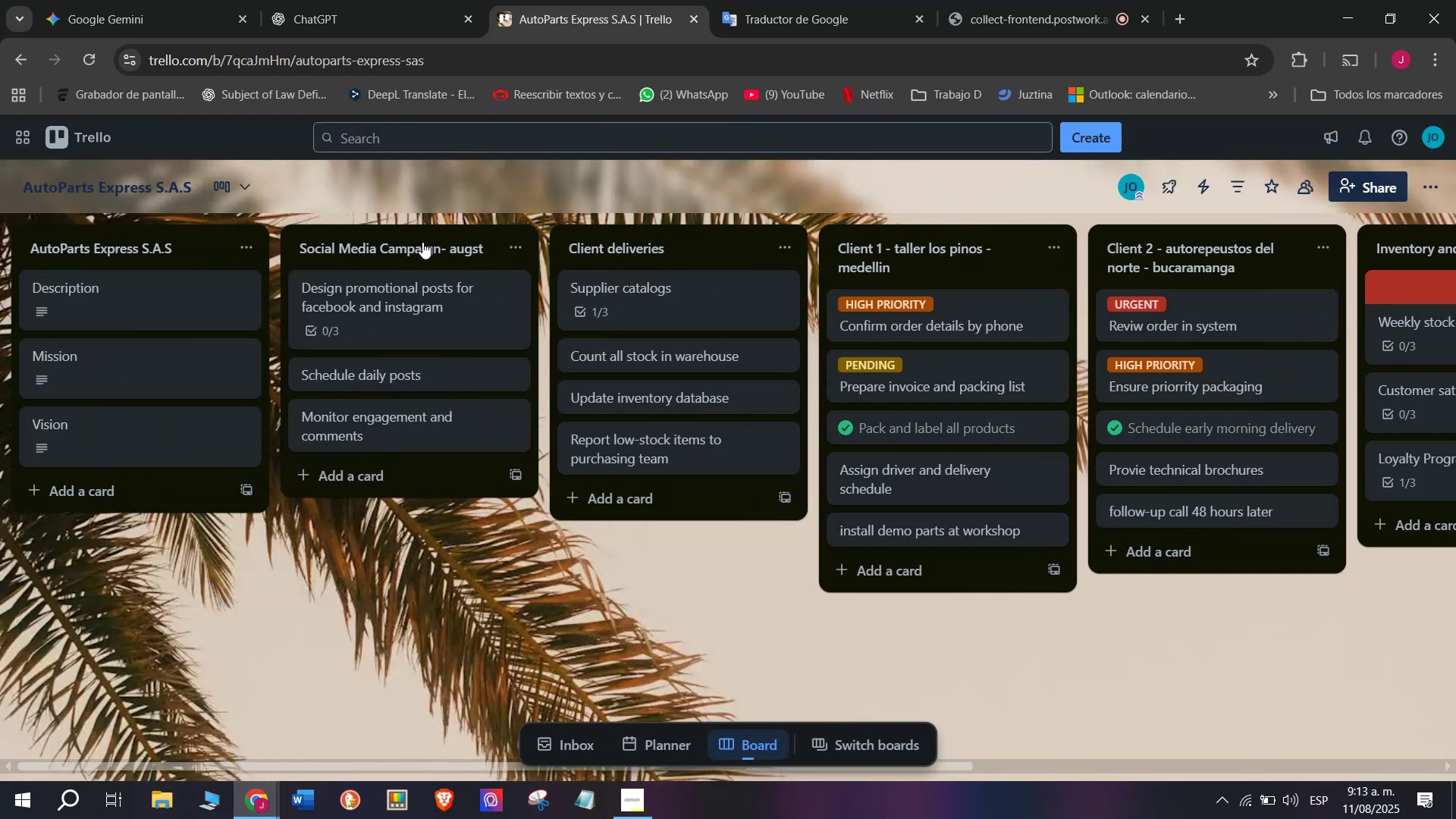 
left_click([422, 242])
 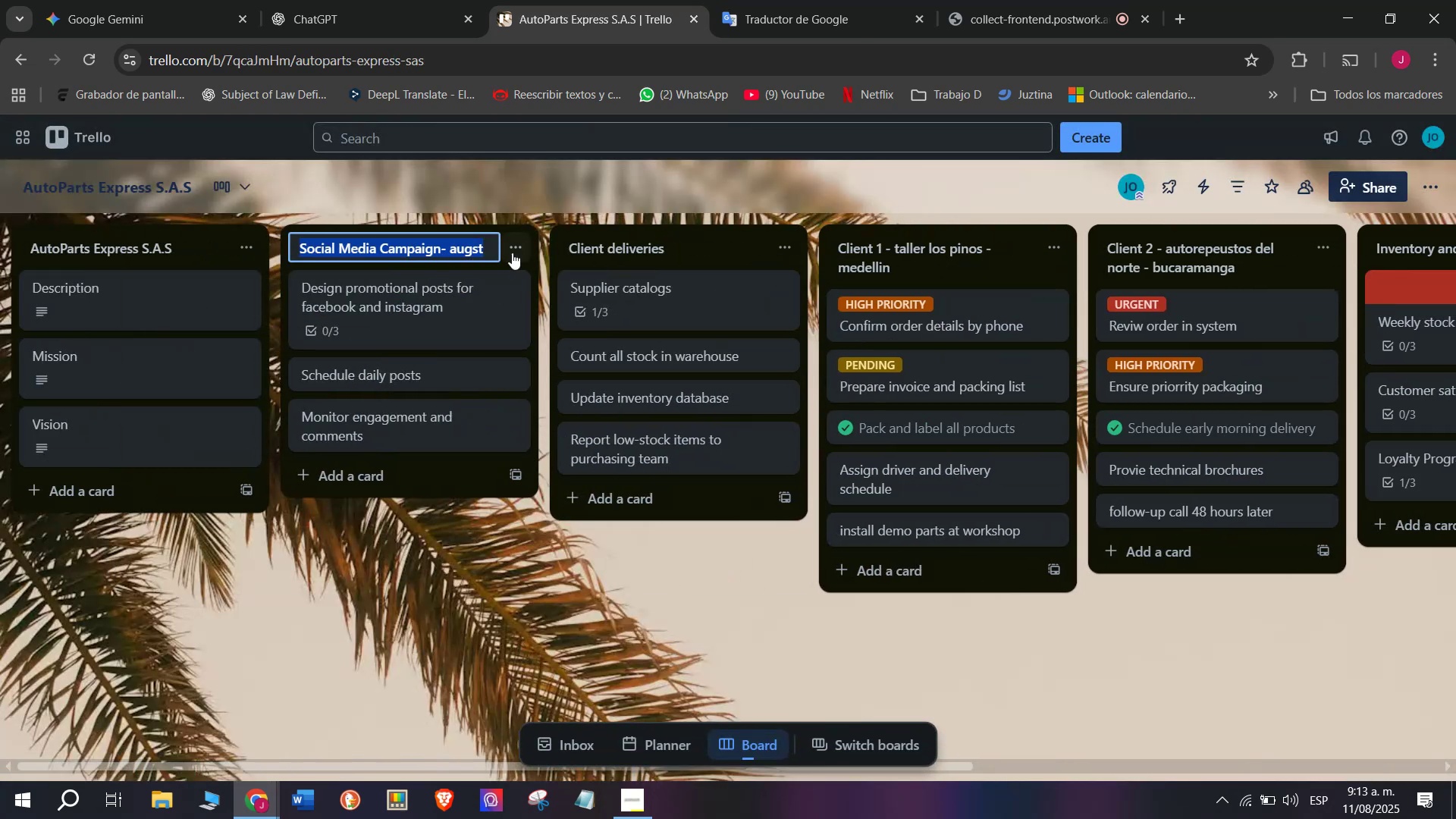 
left_click([516, 250])
 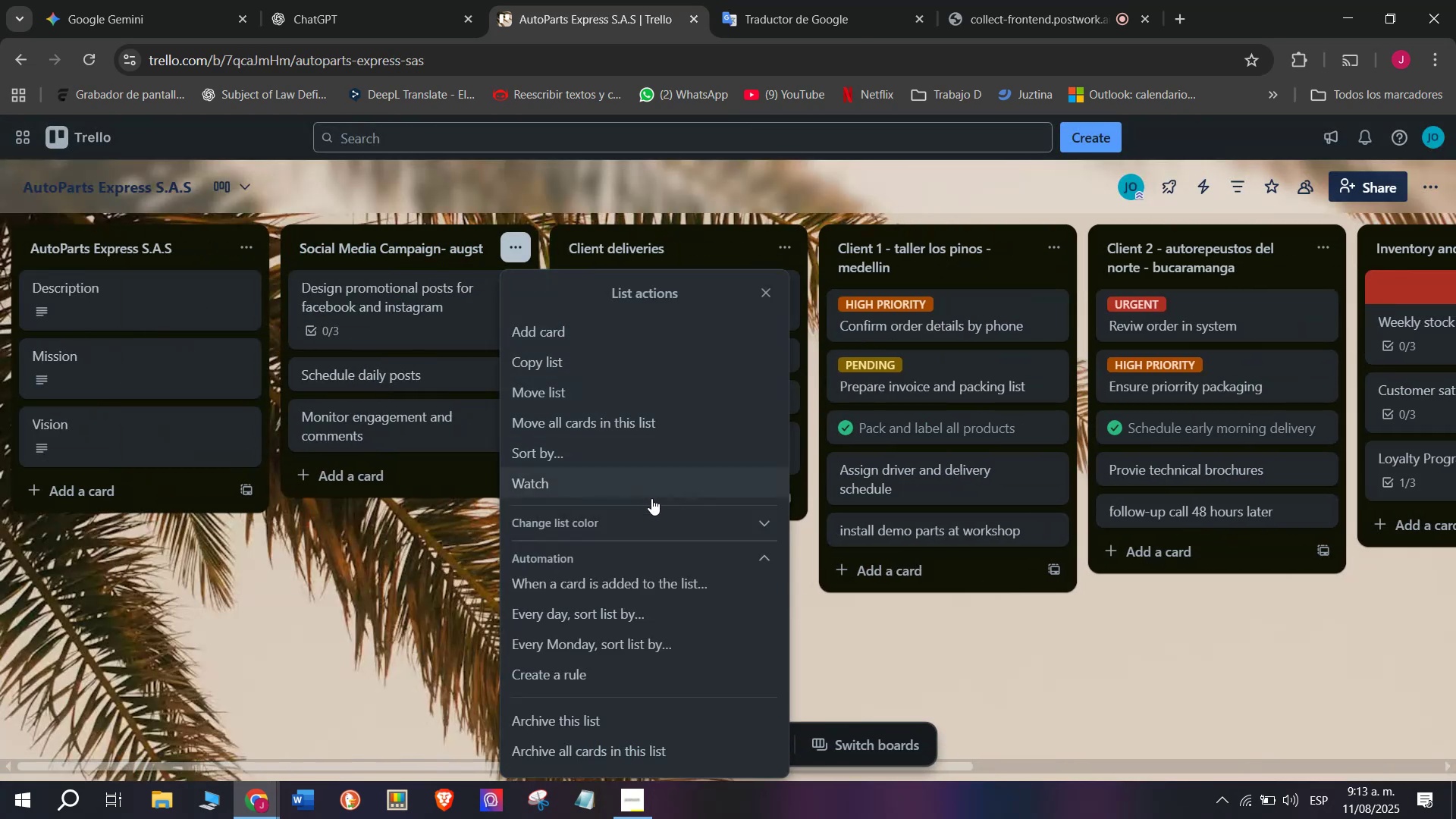 
left_click([675, 522])
 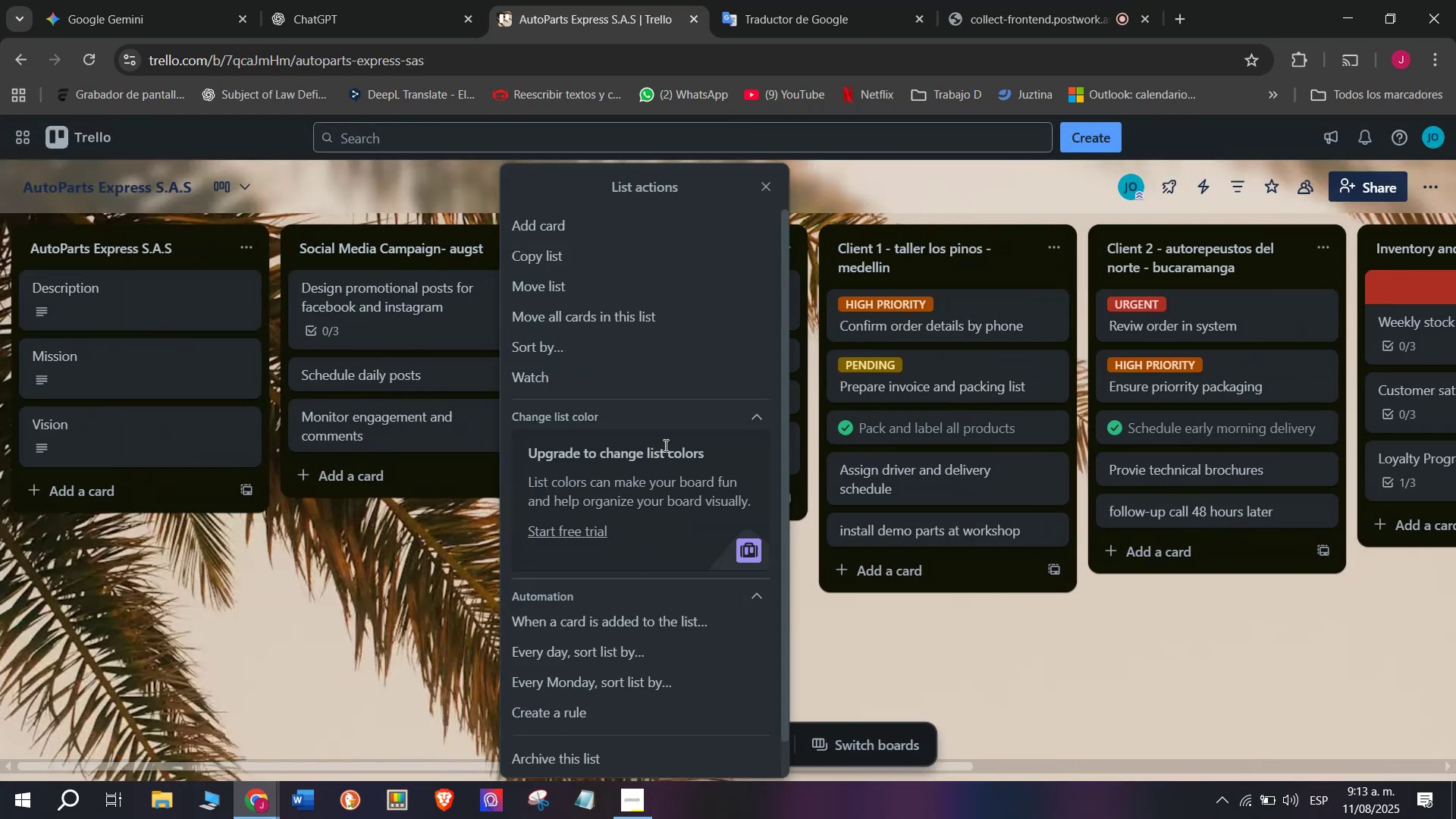 
left_click([685, 417])
 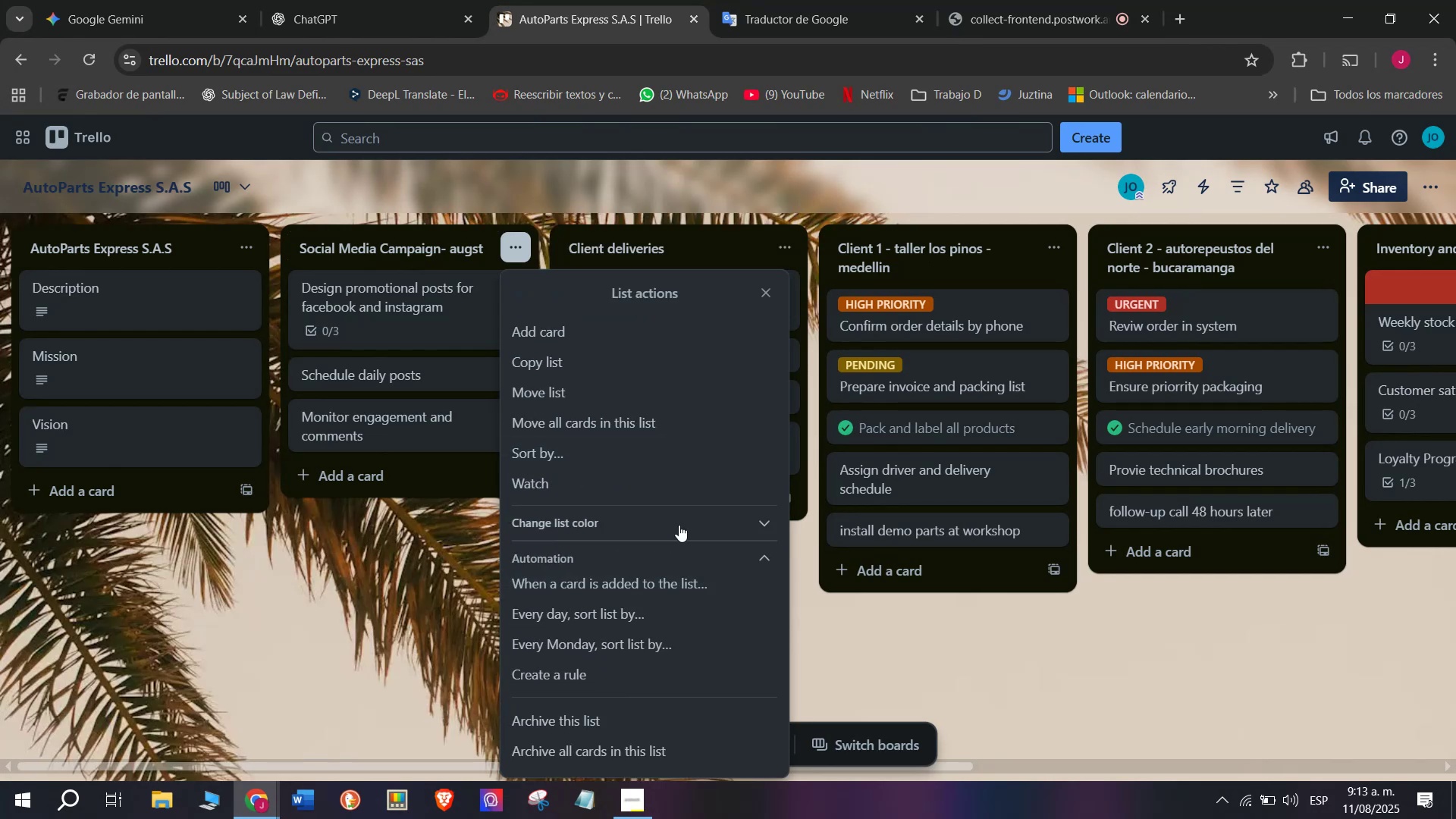 
left_click([669, 491])
 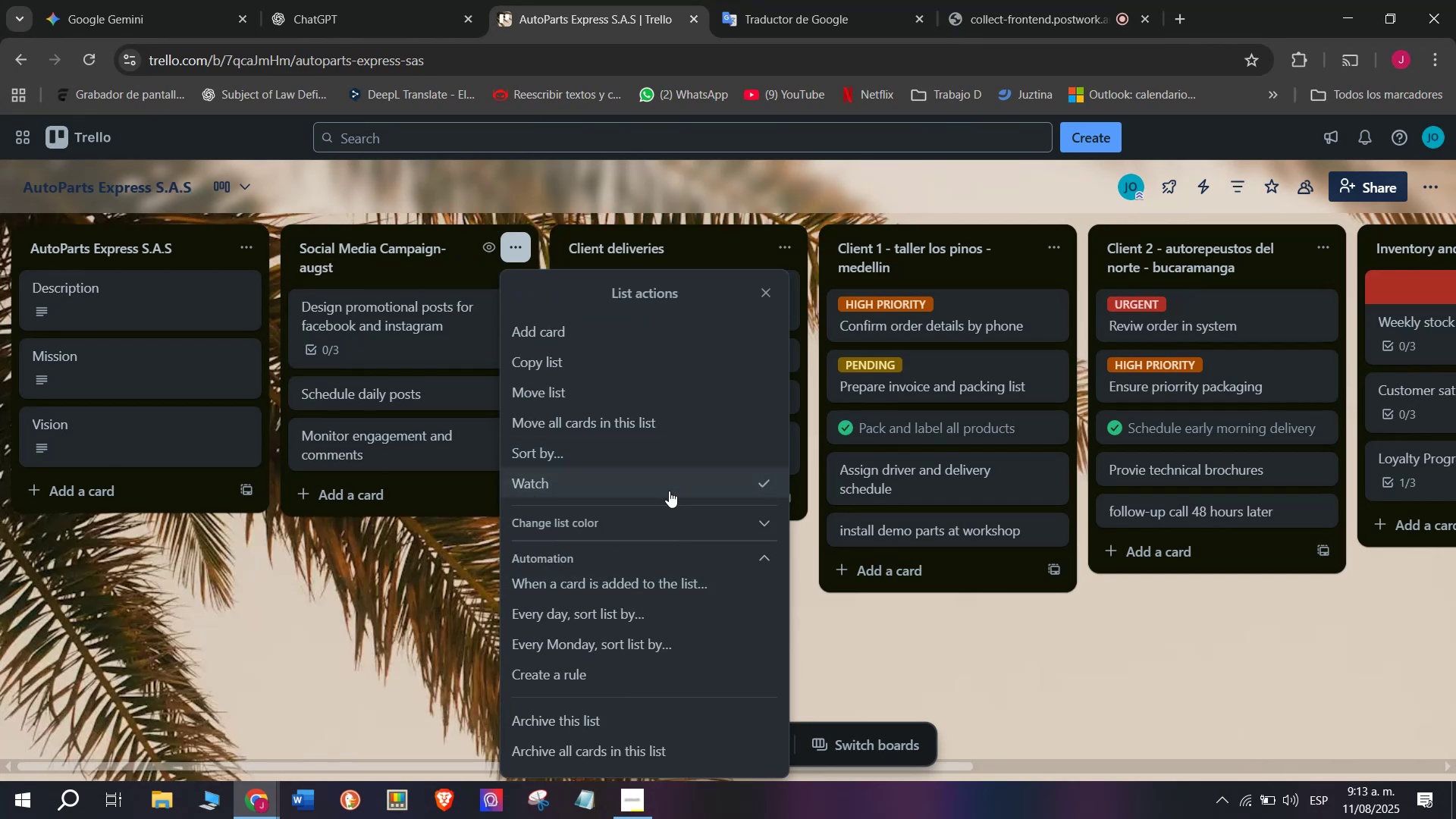 
left_click([669, 491])
 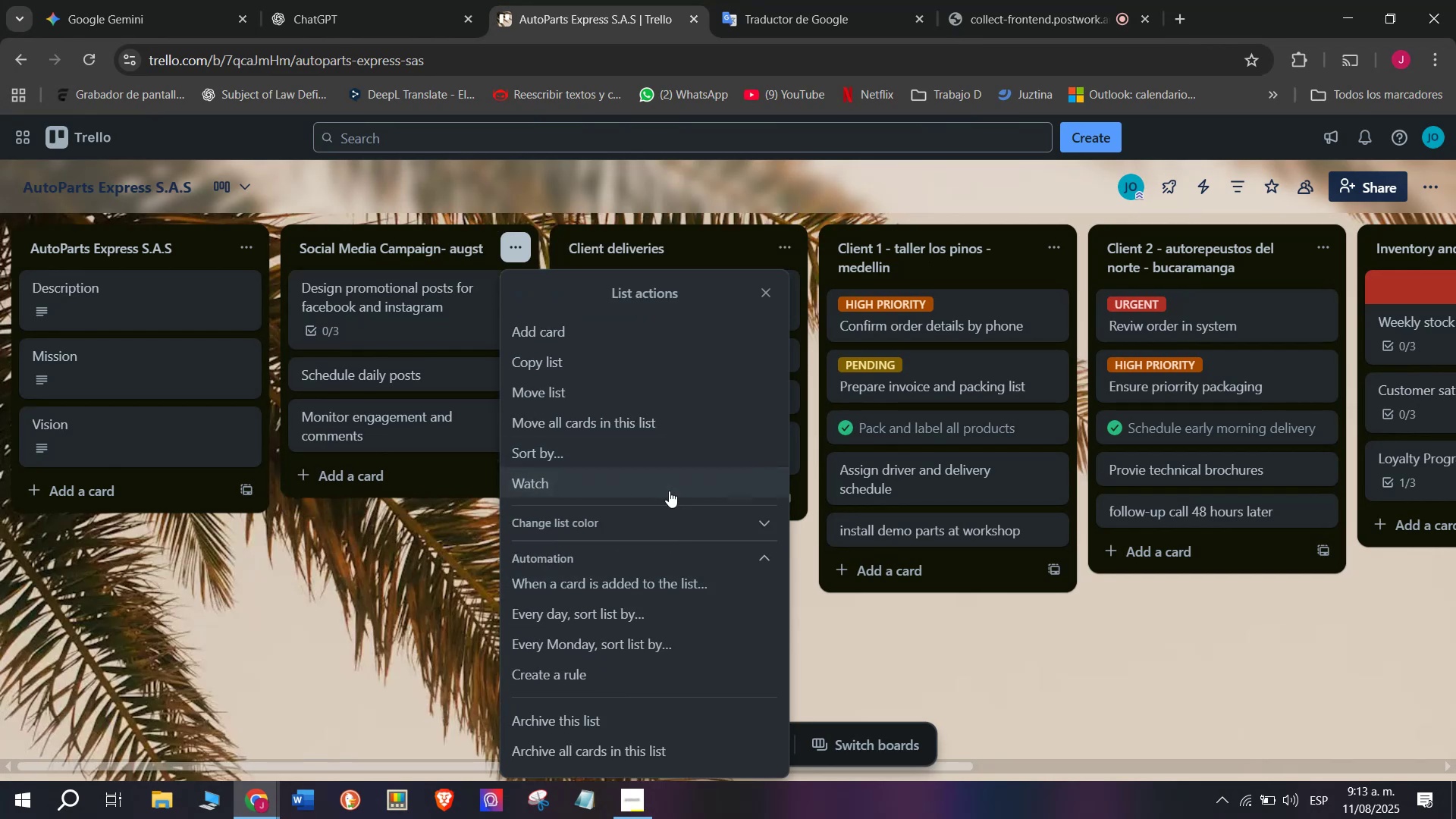 
left_click([669, 491])
 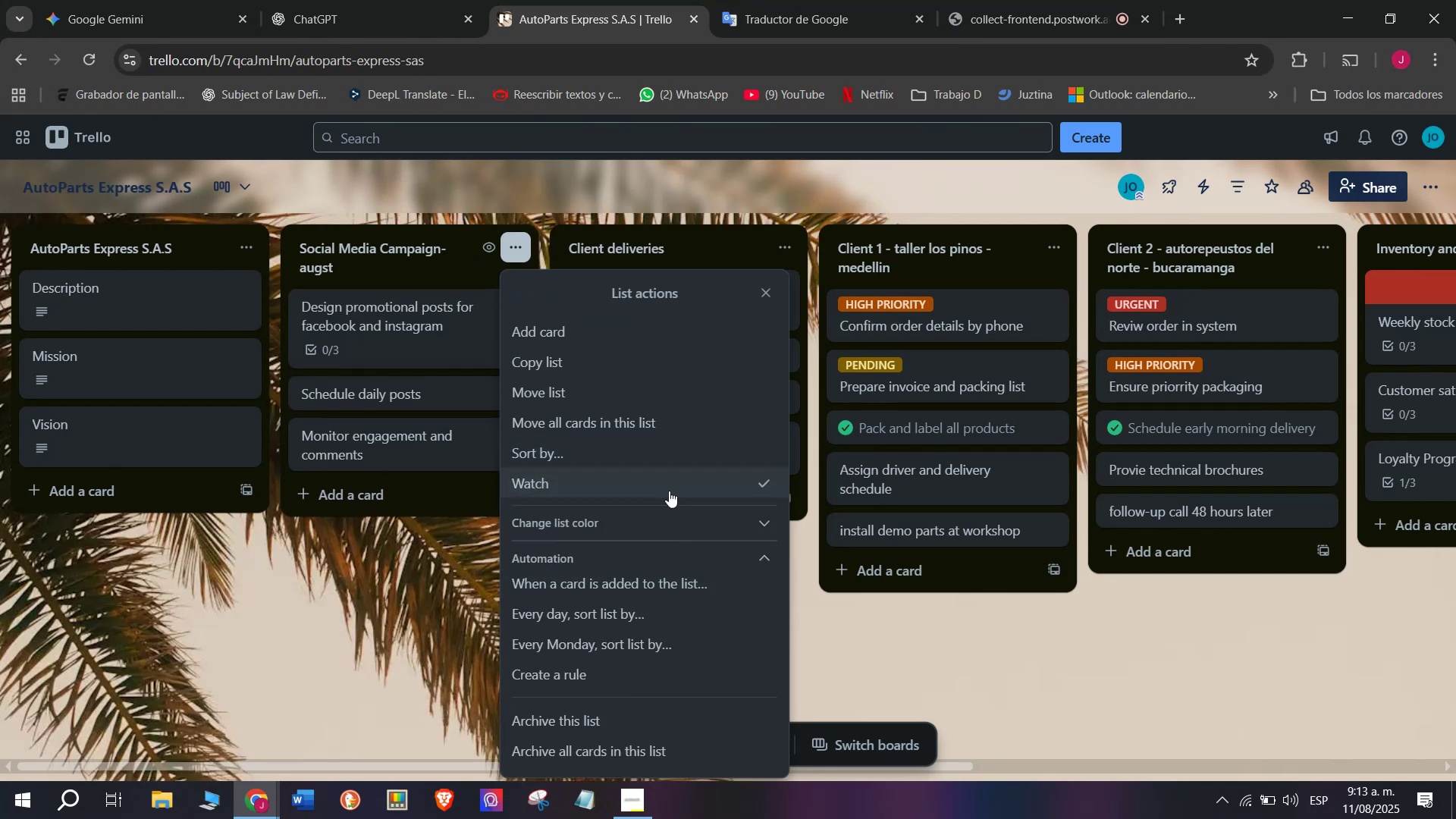 
left_click([669, 491])
 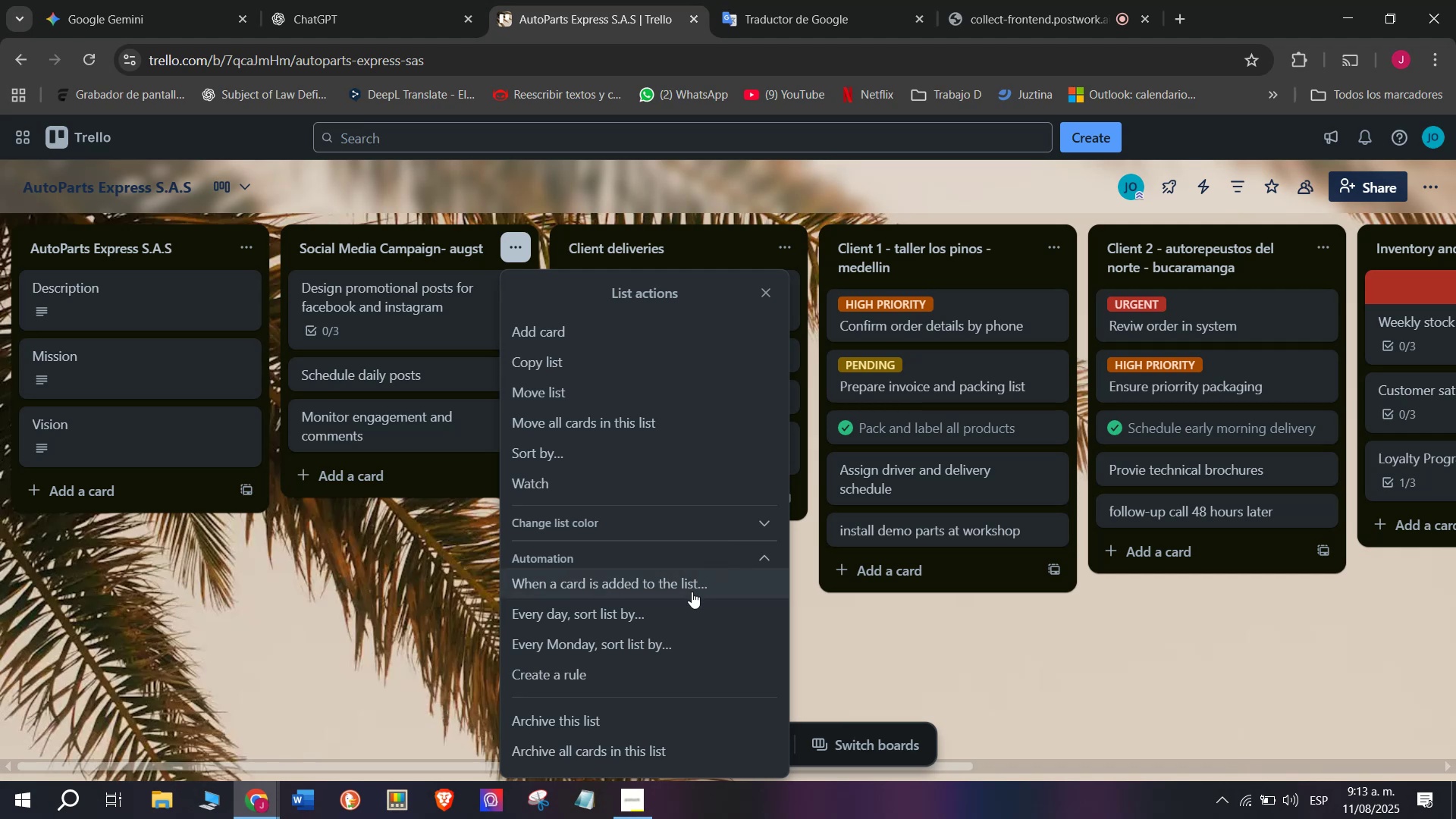 
wait(6.44)
 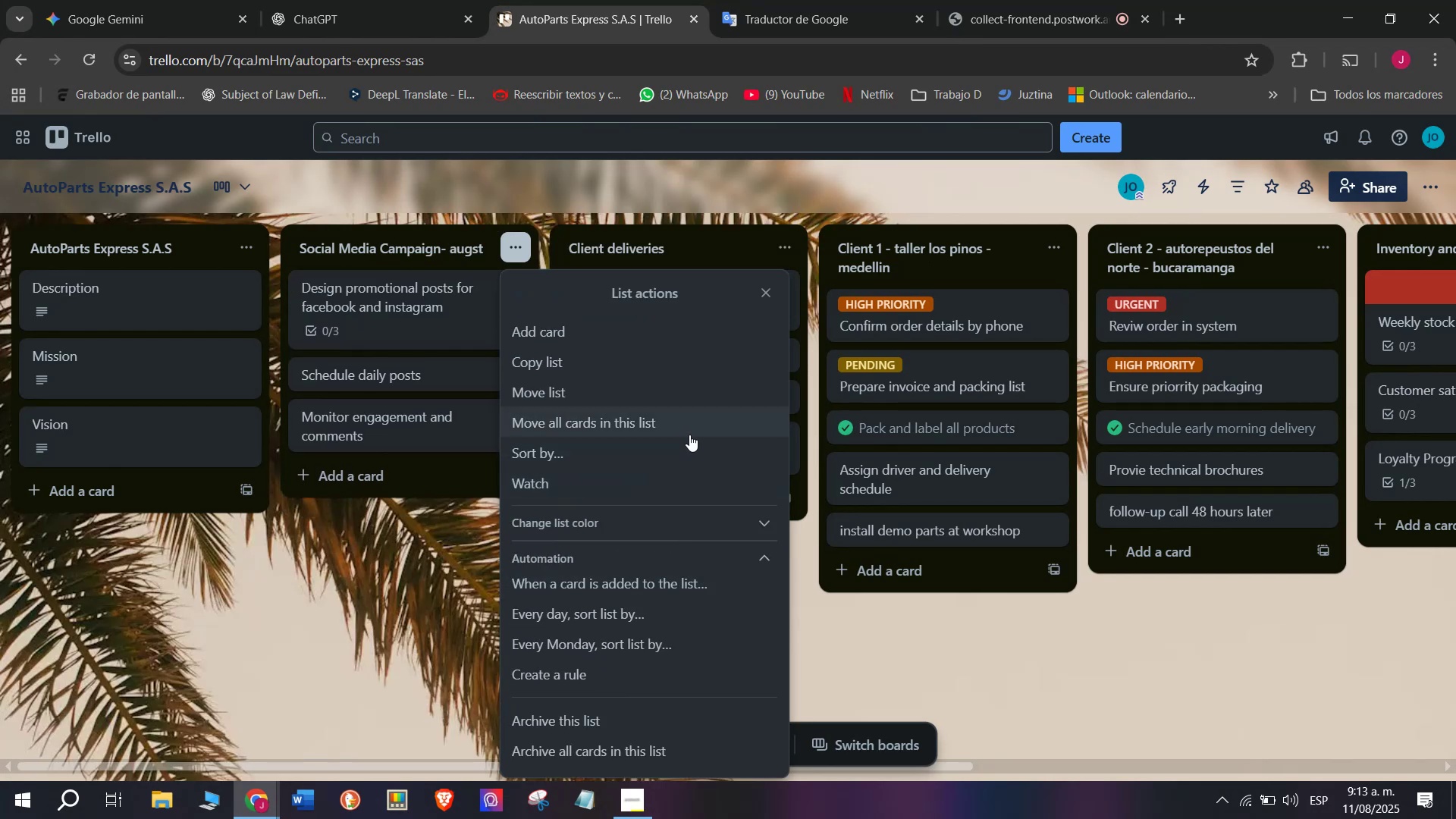 
left_click([417, 288])
 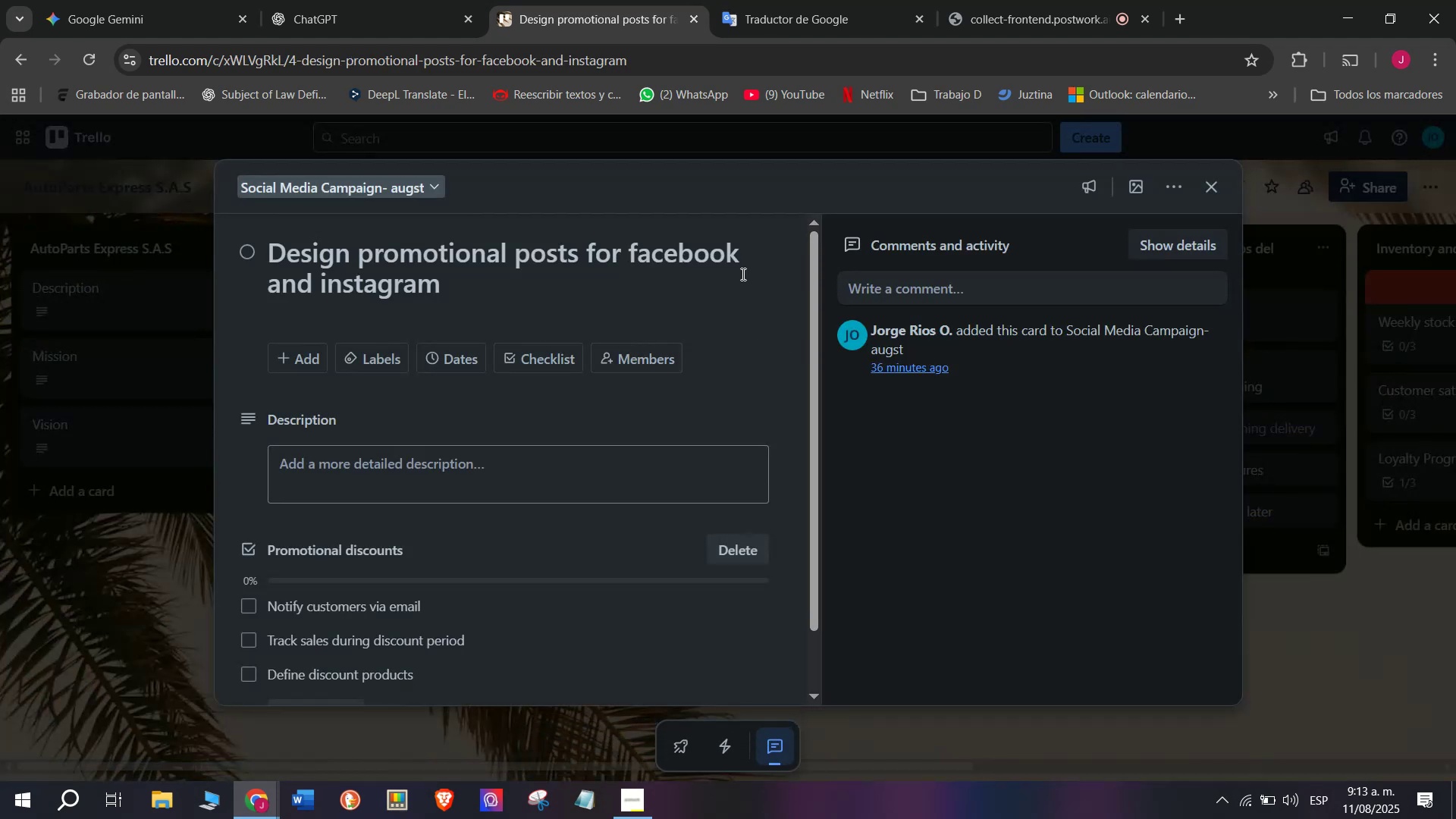 
scroll: coordinate [1285, 652], scroll_direction: down, amount: 6.0
 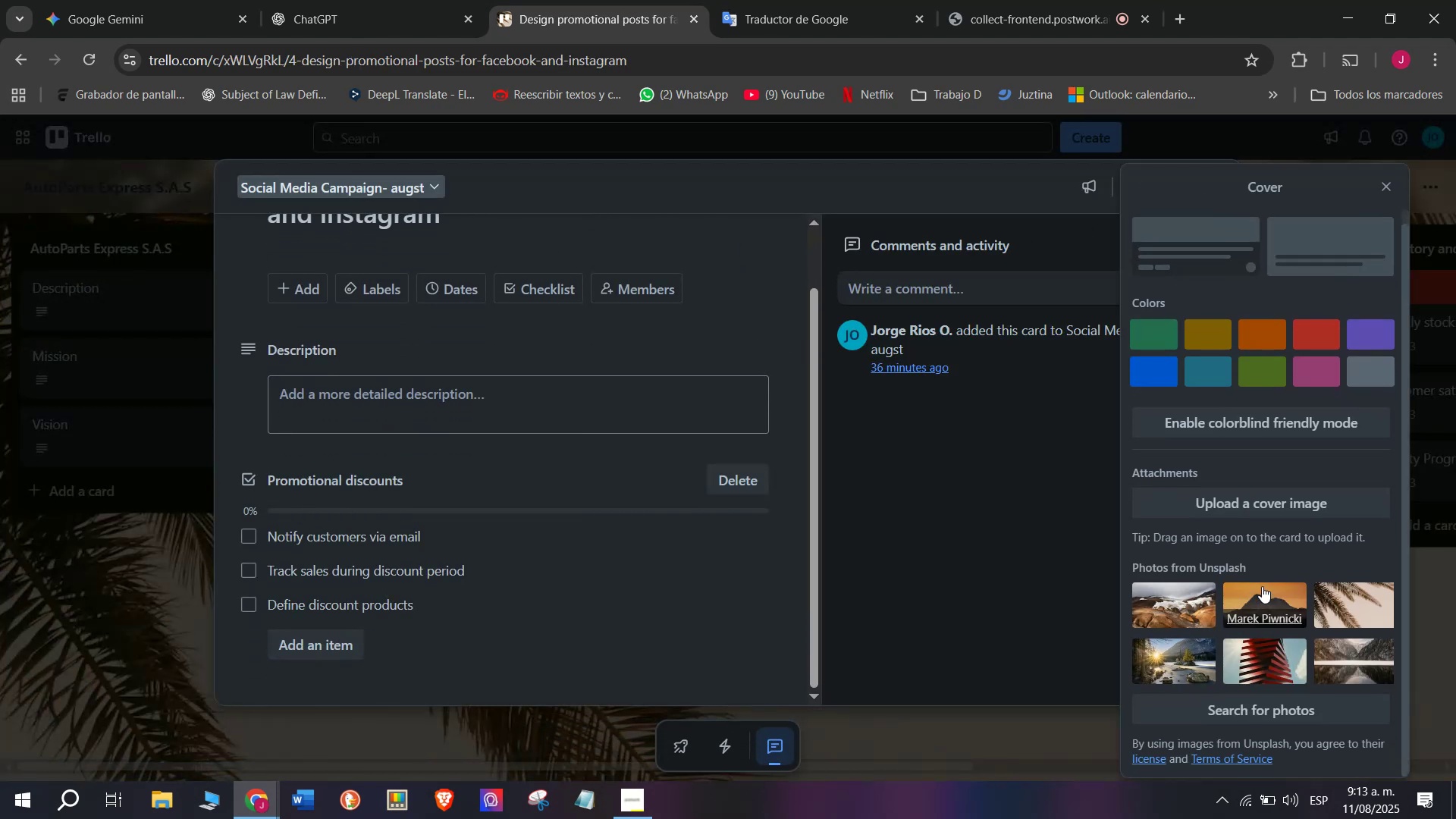 
left_click([1262, 585])
 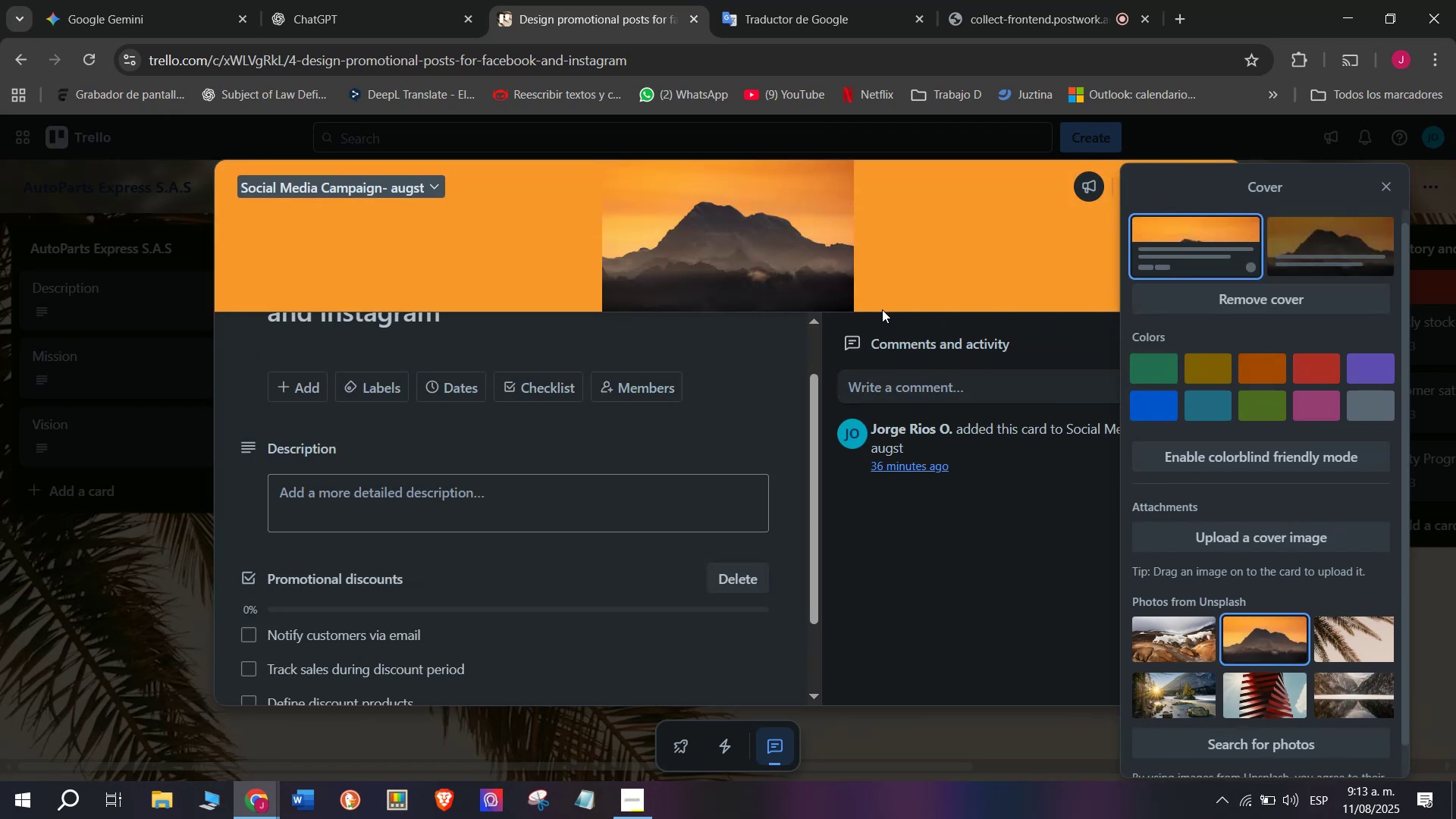 
left_click([917, 209])
 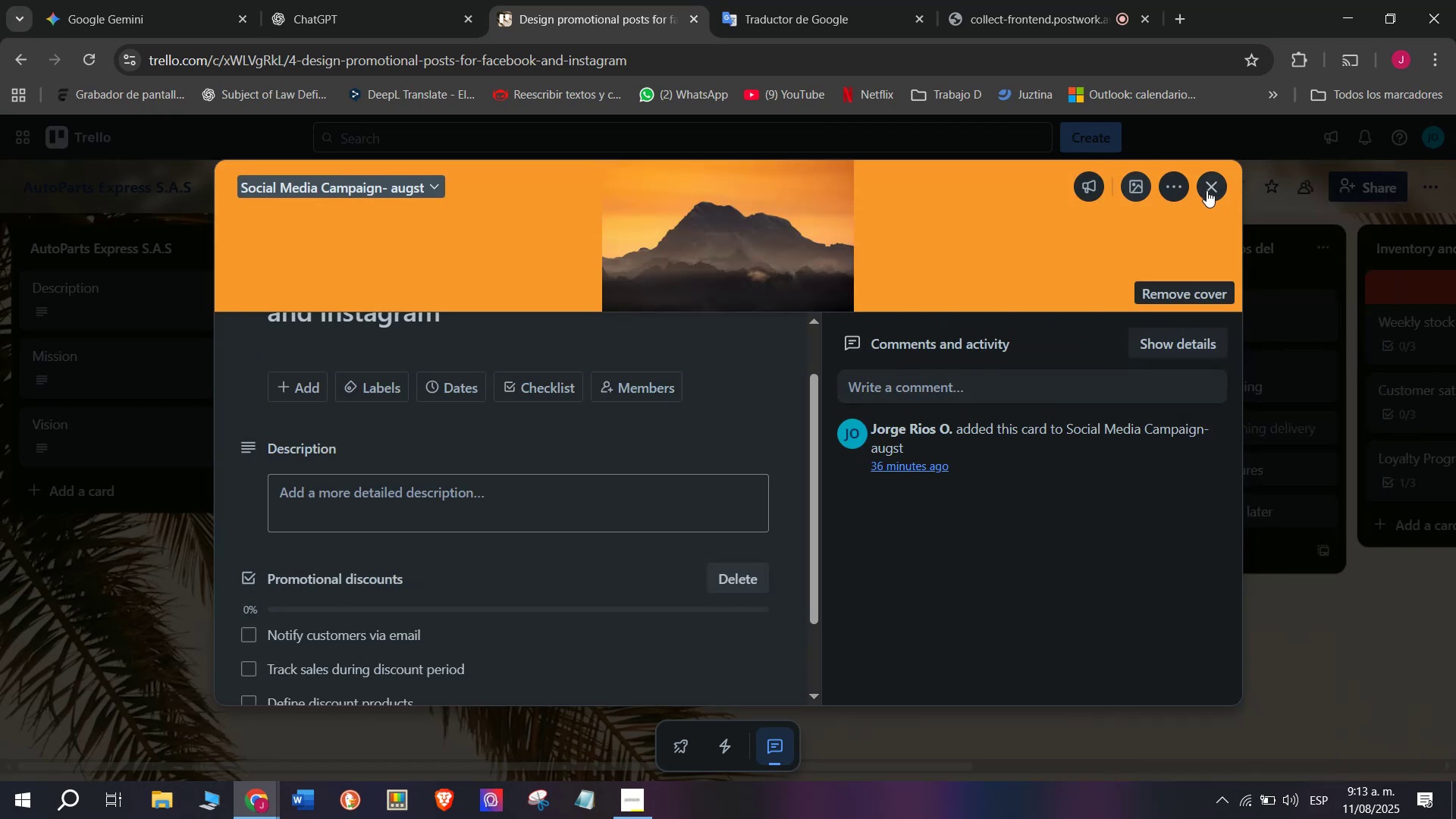 
left_click([1231, 174])
 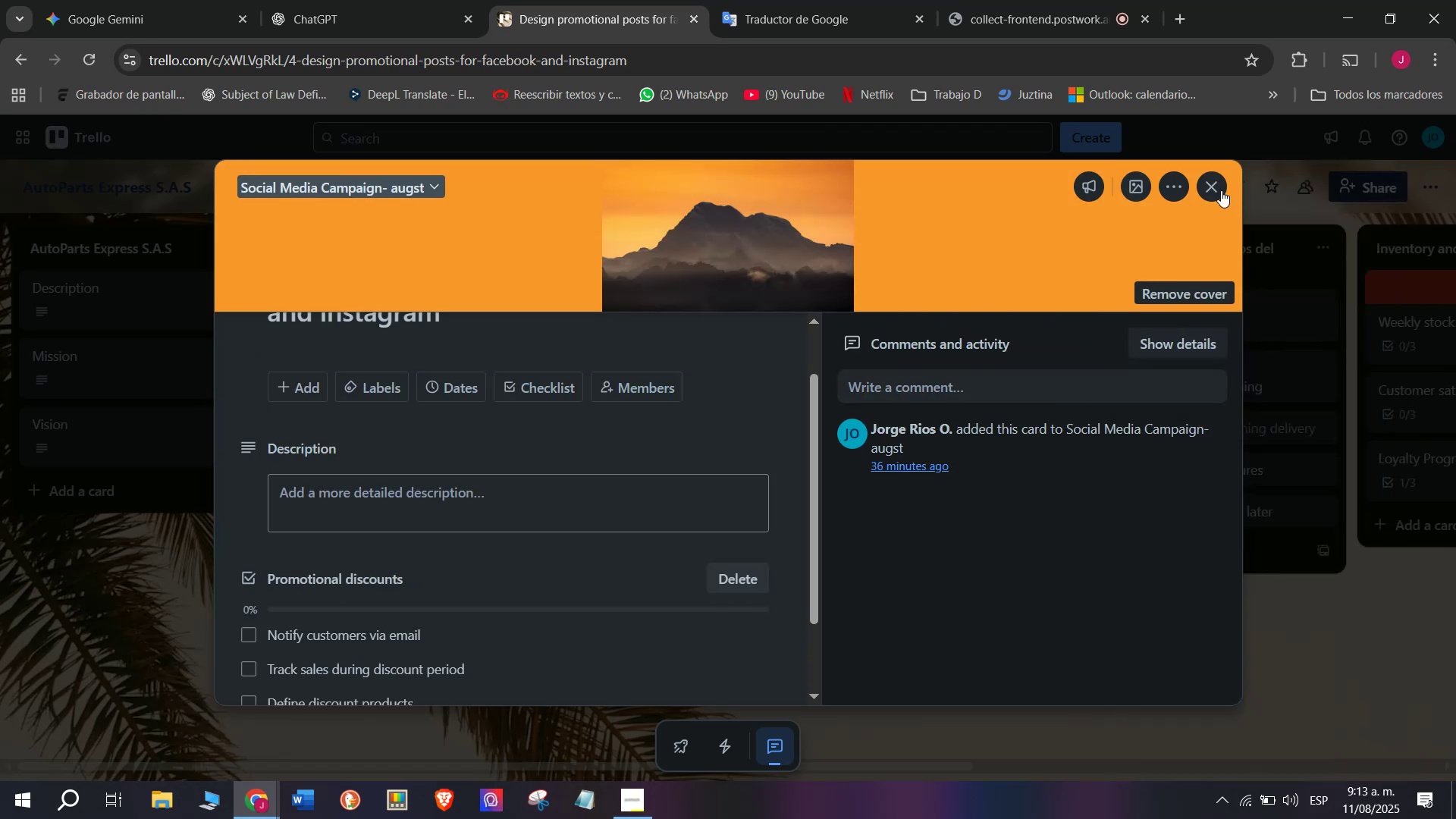 
left_click([1204, 181])
 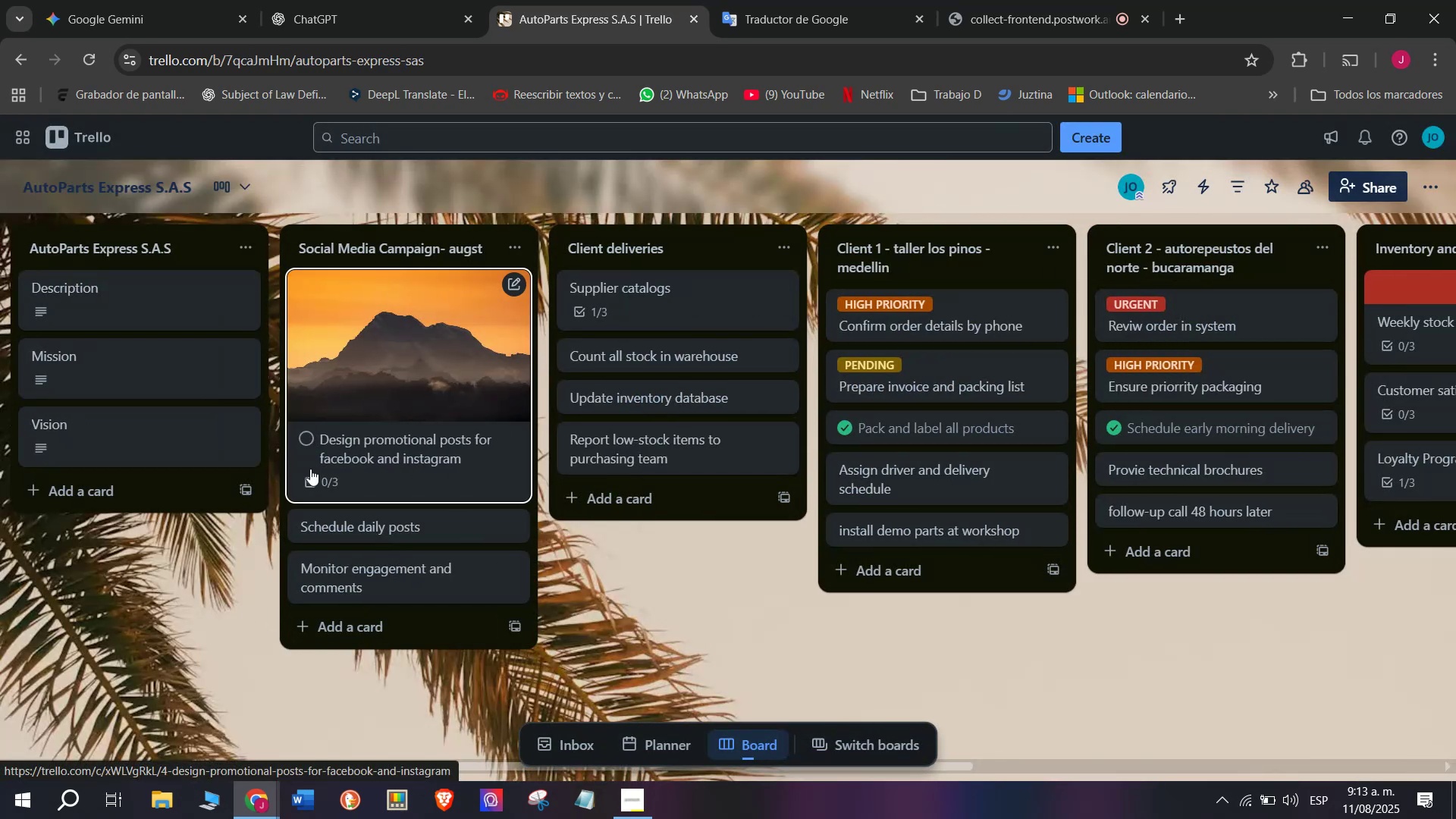 
wait(7.51)
 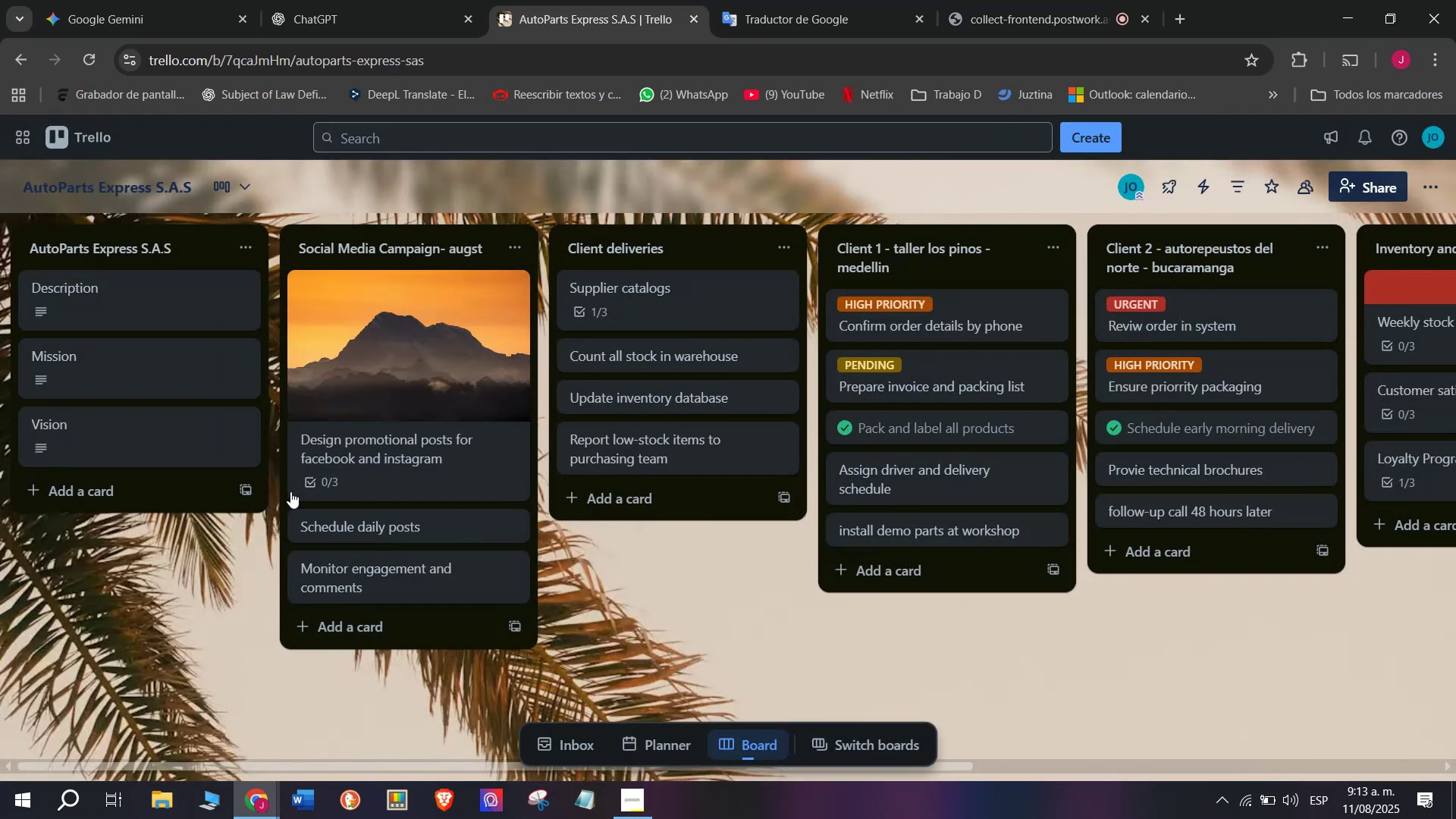 
scroll: coordinate [321, 412], scroll_direction: down, amount: 5.0
 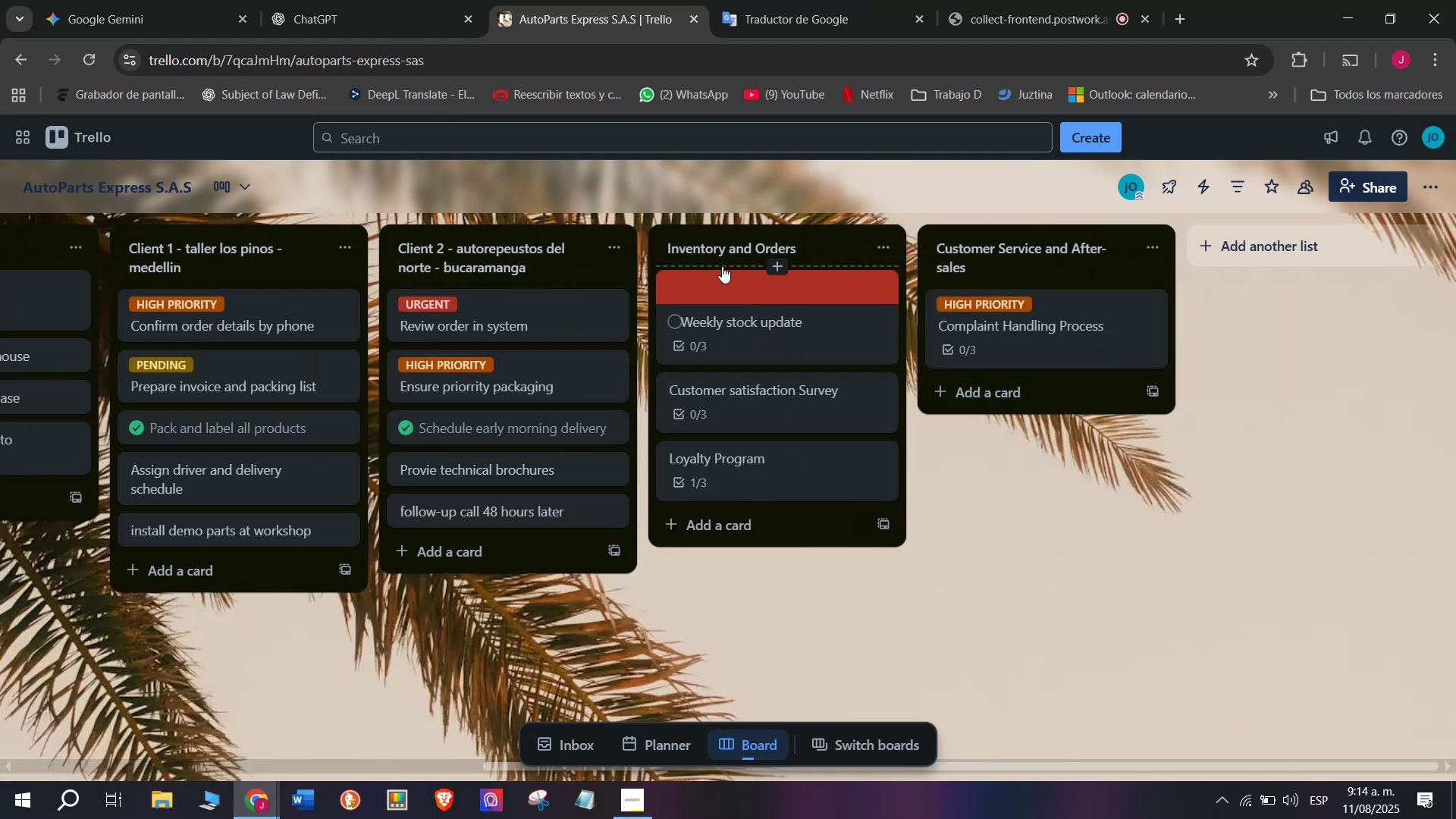 
wait(6.52)
 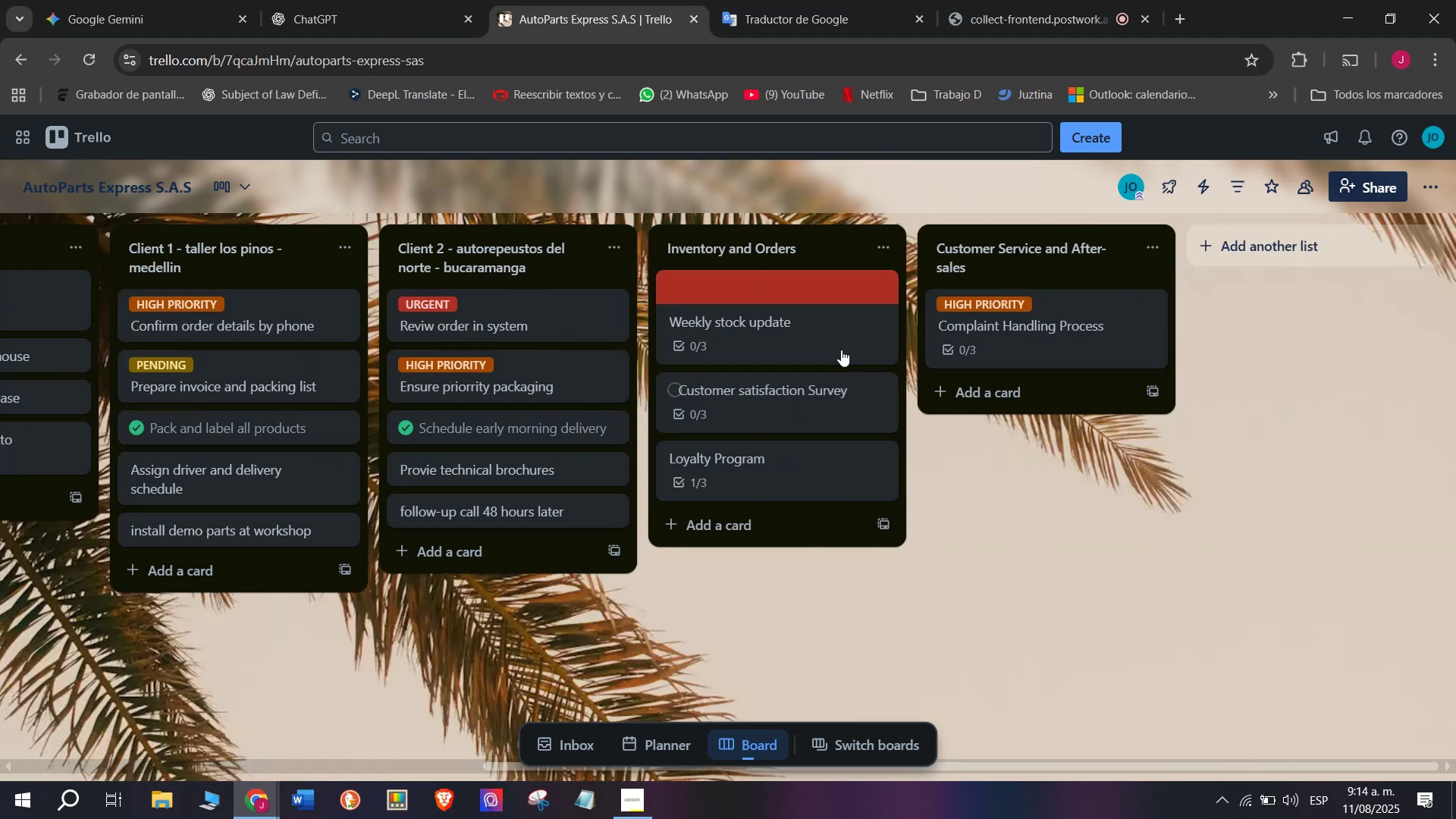 
left_click([971, 0])
 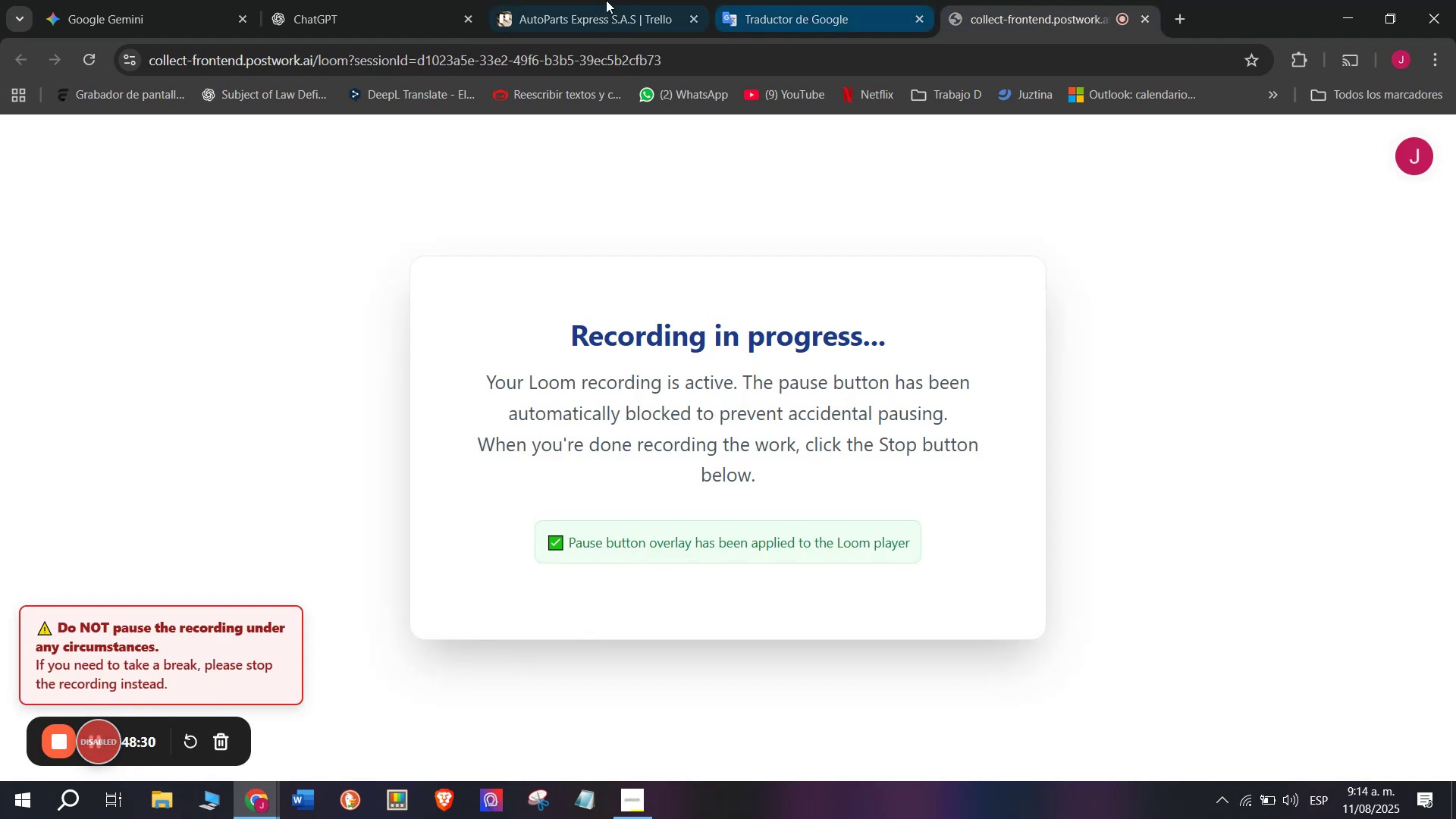 
left_click([597, 0])
 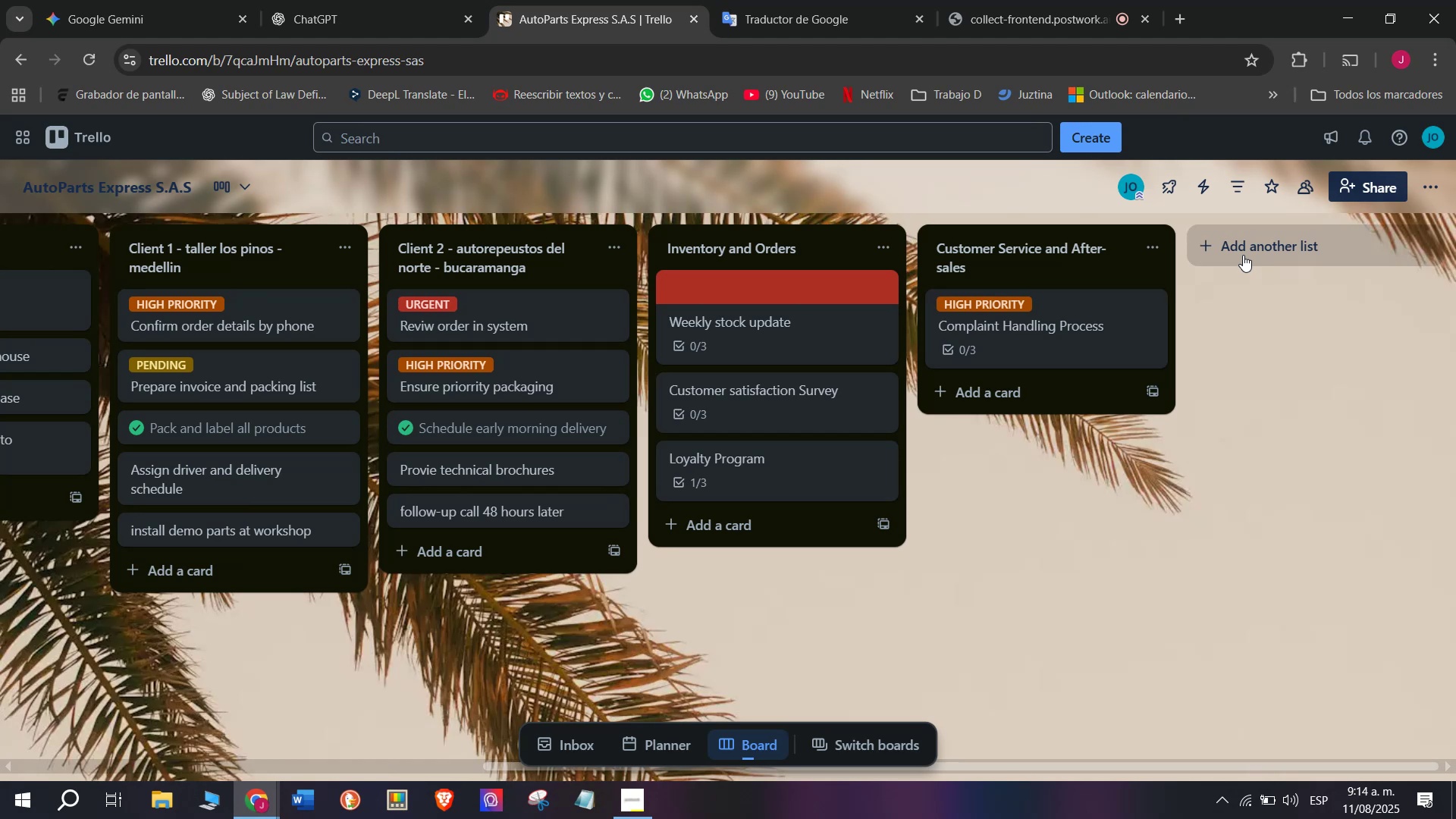 
wait(24.1)
 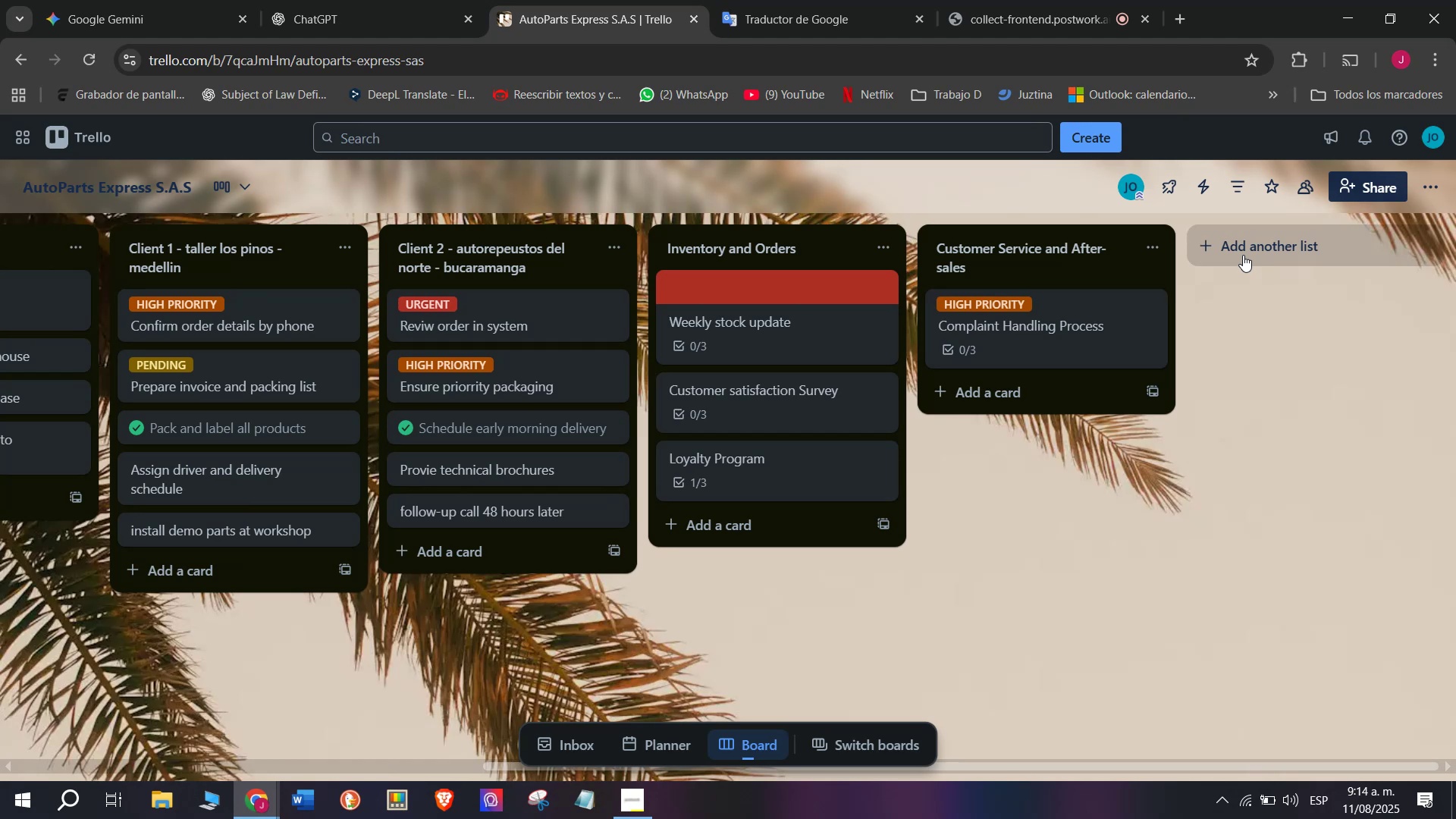 
left_click([1251, 245])
 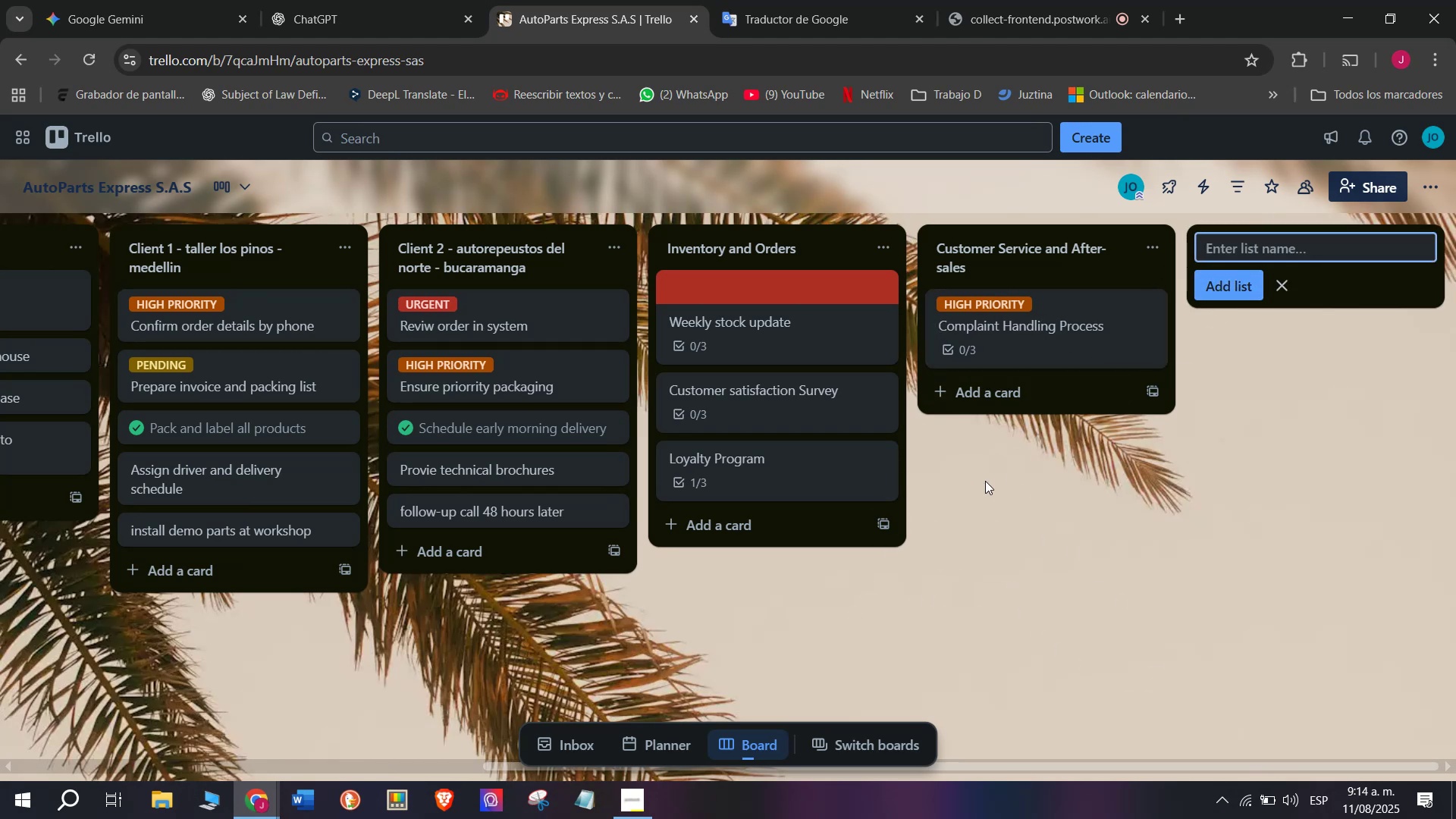 
type(Finance and administration)
 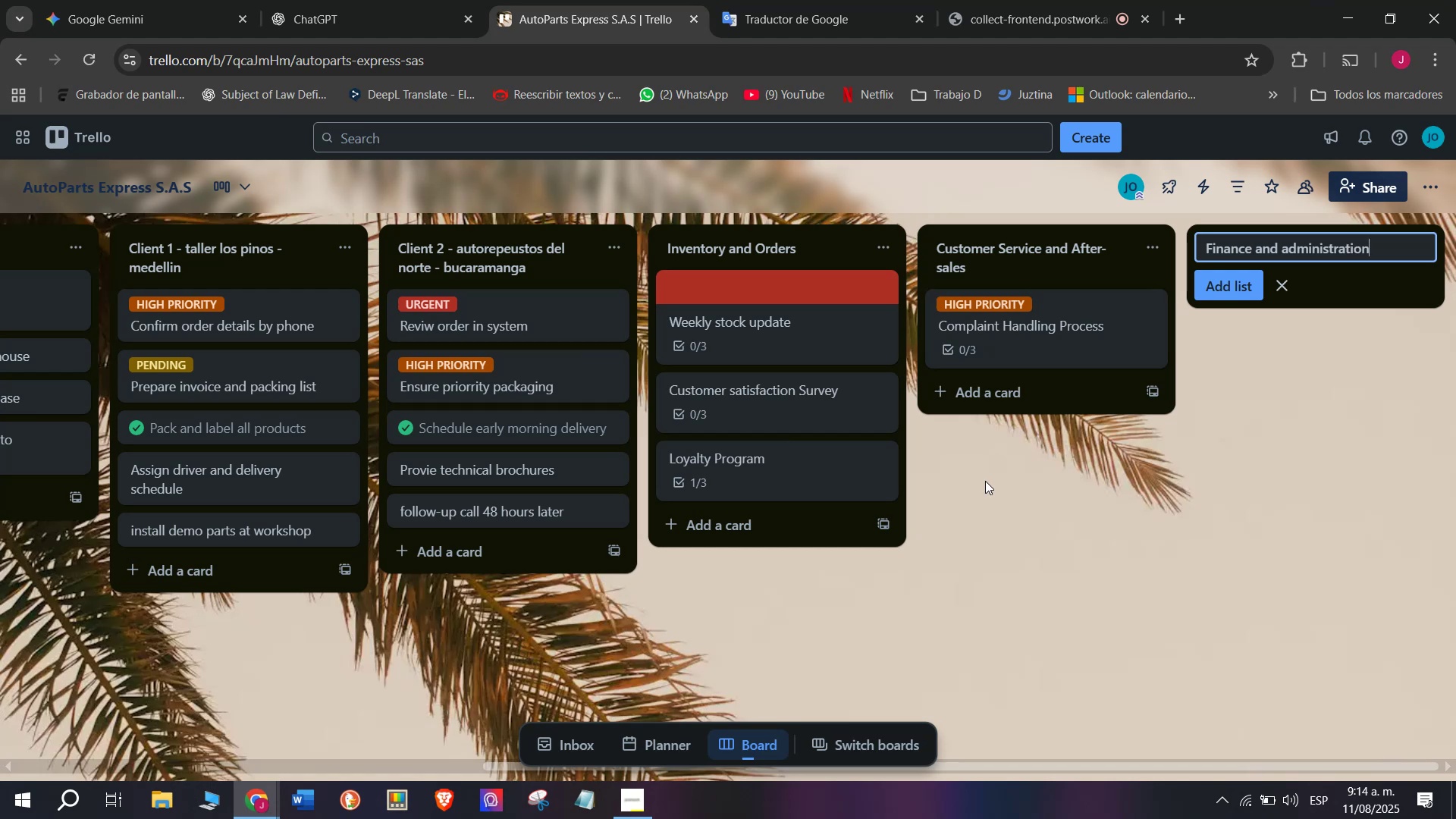 
key(Enter)
 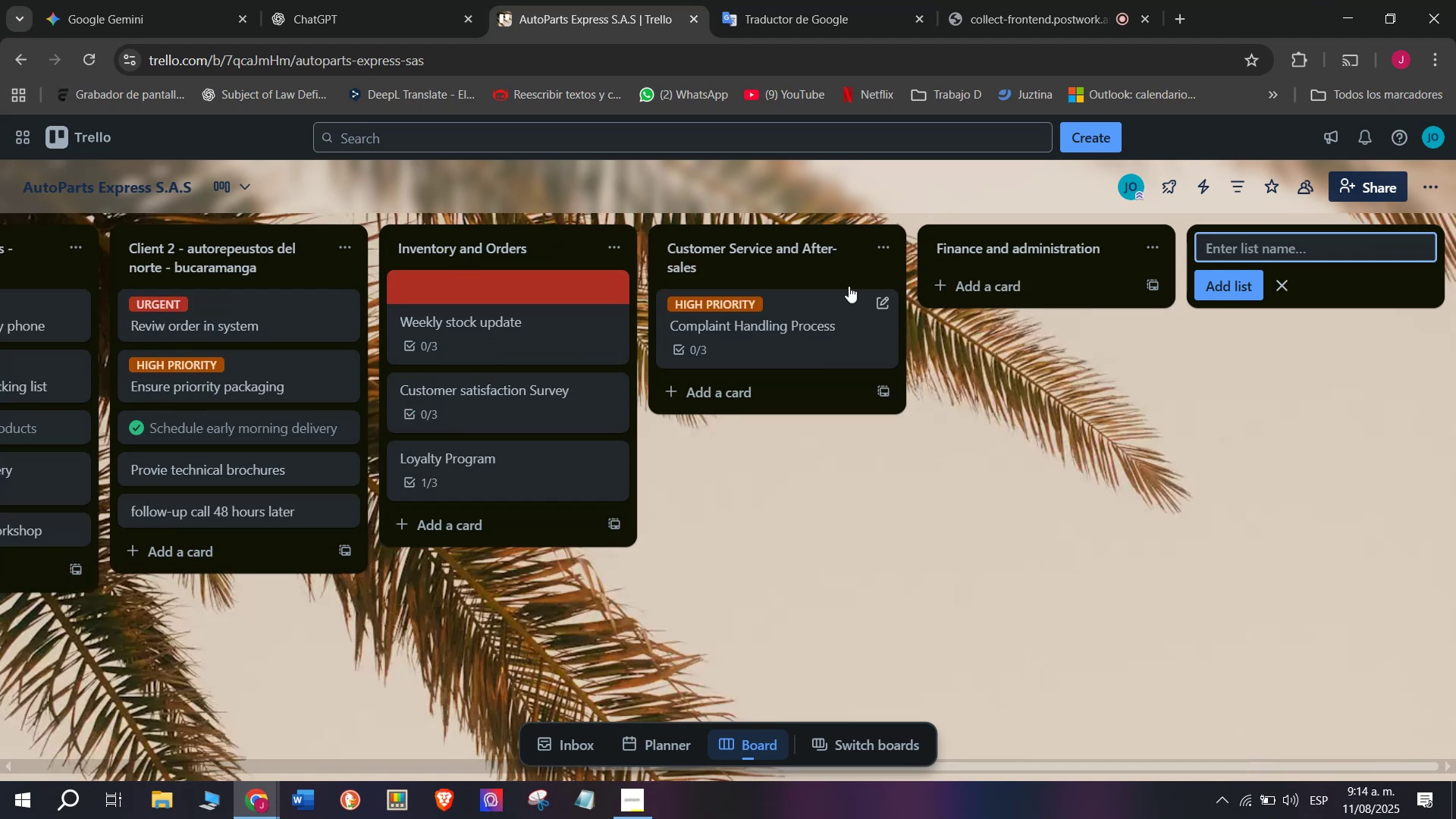 
left_click([1003, 294])
 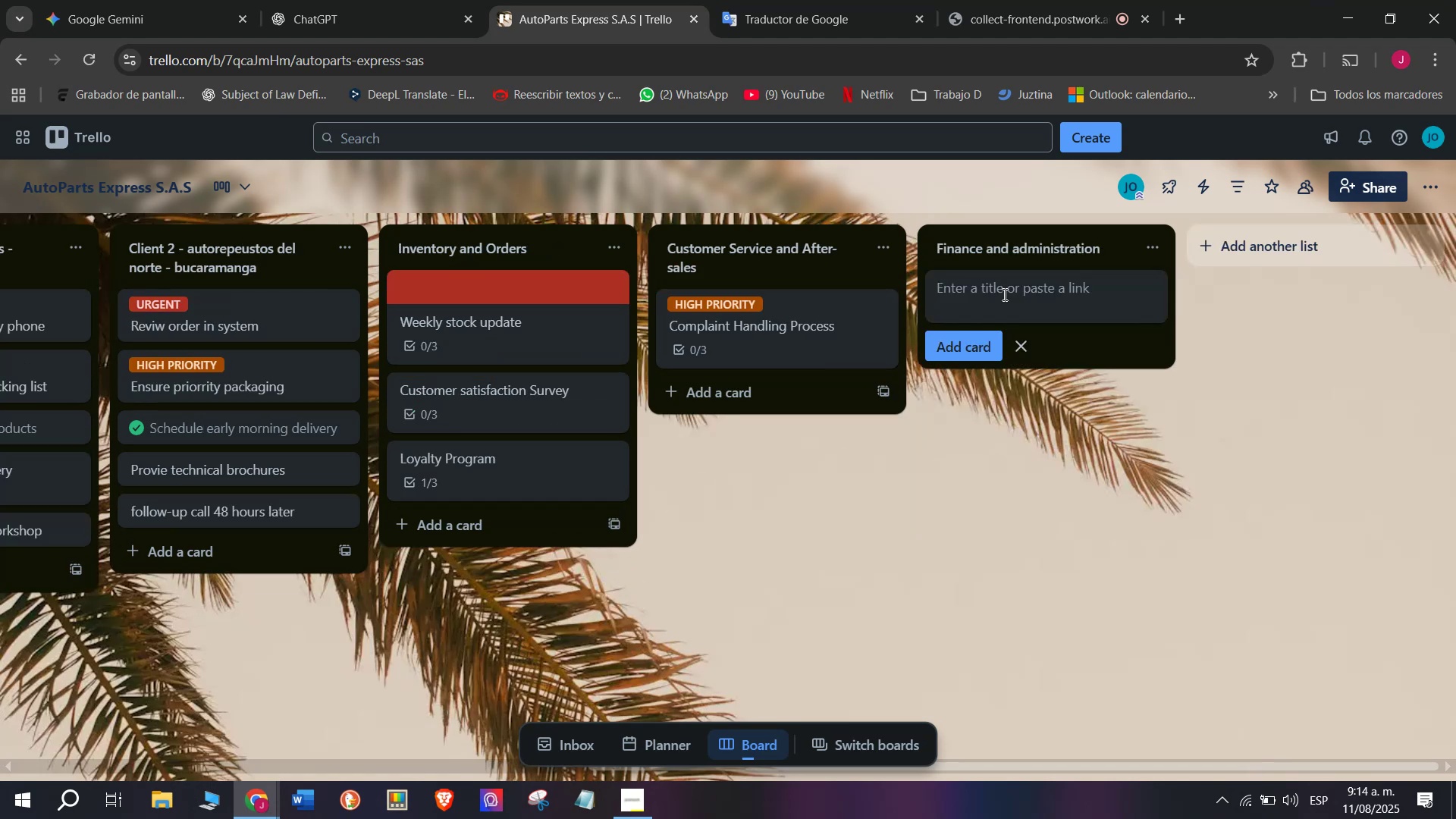 
type(Monthly E)
key(Tab)
type(xpense )
 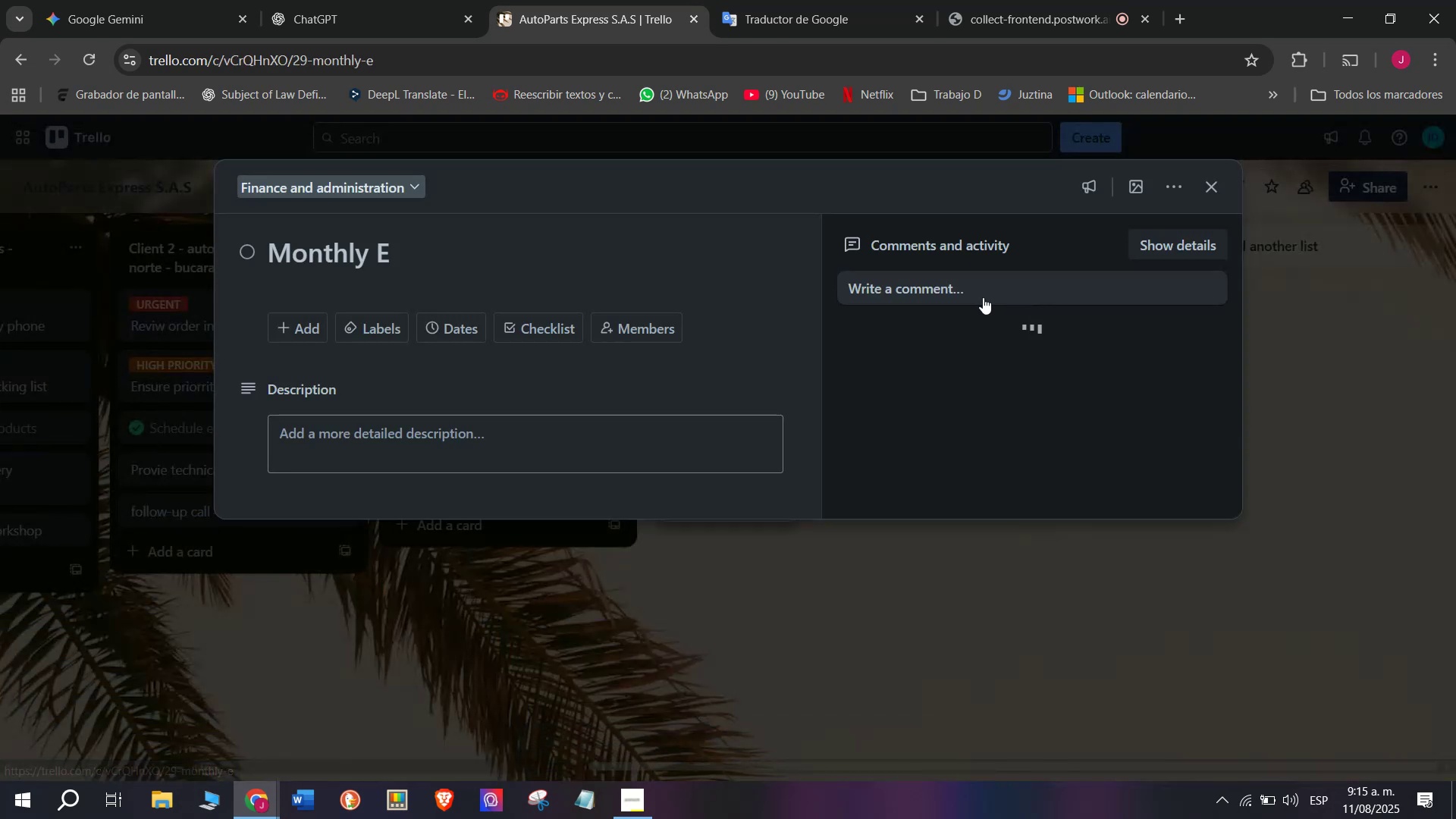 
left_click([435, 252])
 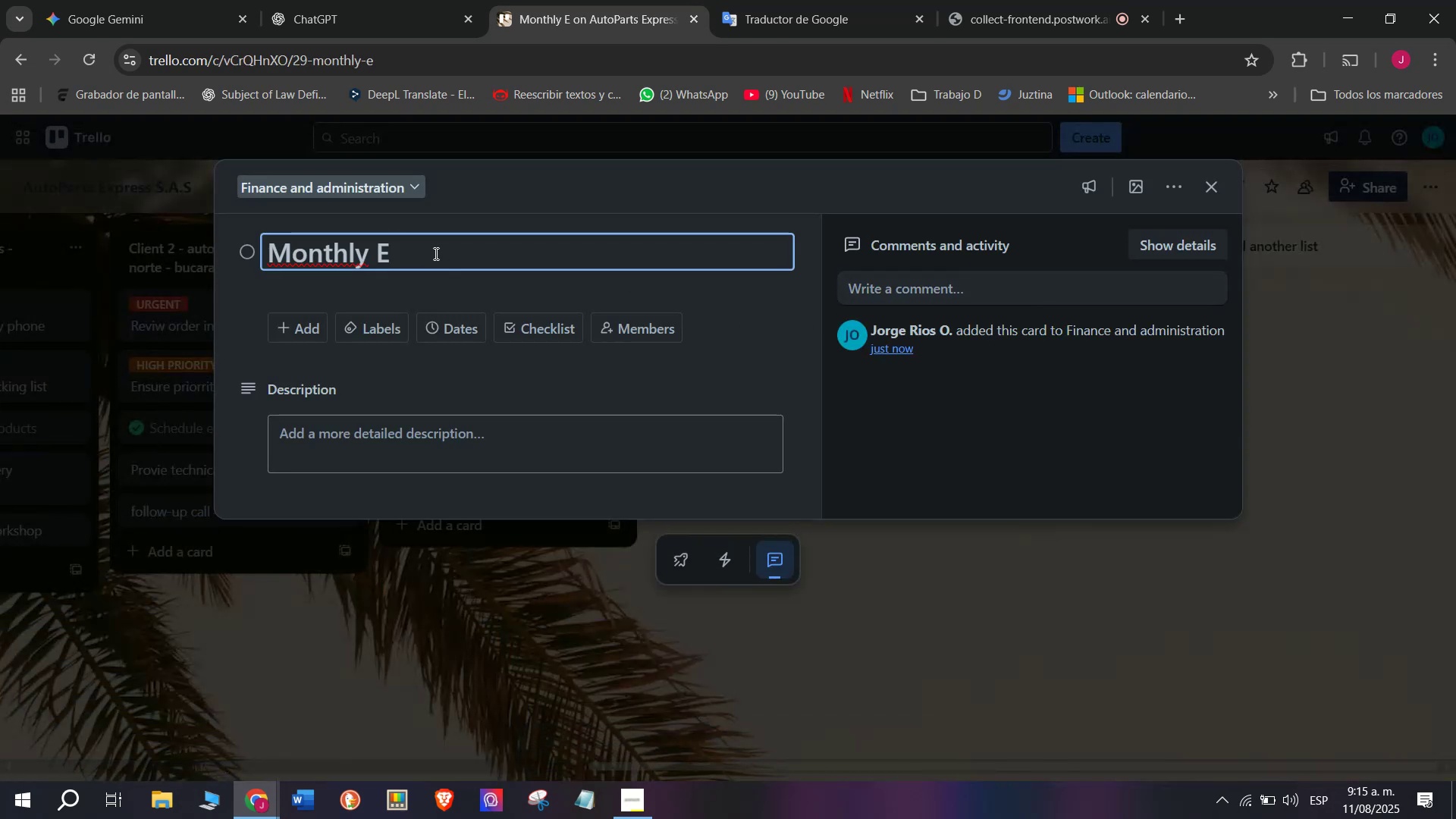 
type( )
key(Backspace)
type(xo)
key(Backspace)
type(pensde)
 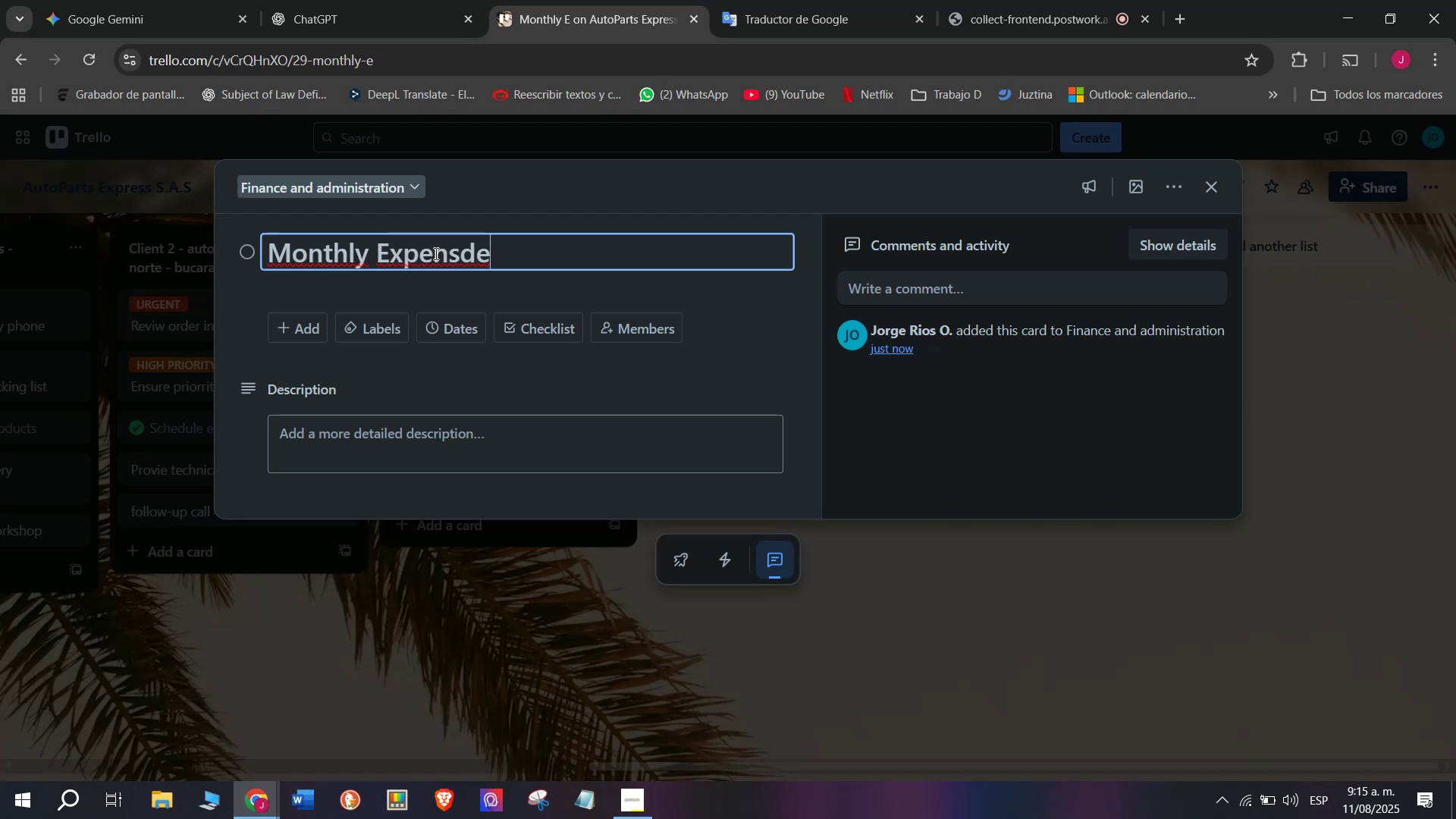 
key(Backspace)
key(Backspace)
type(e Report)
 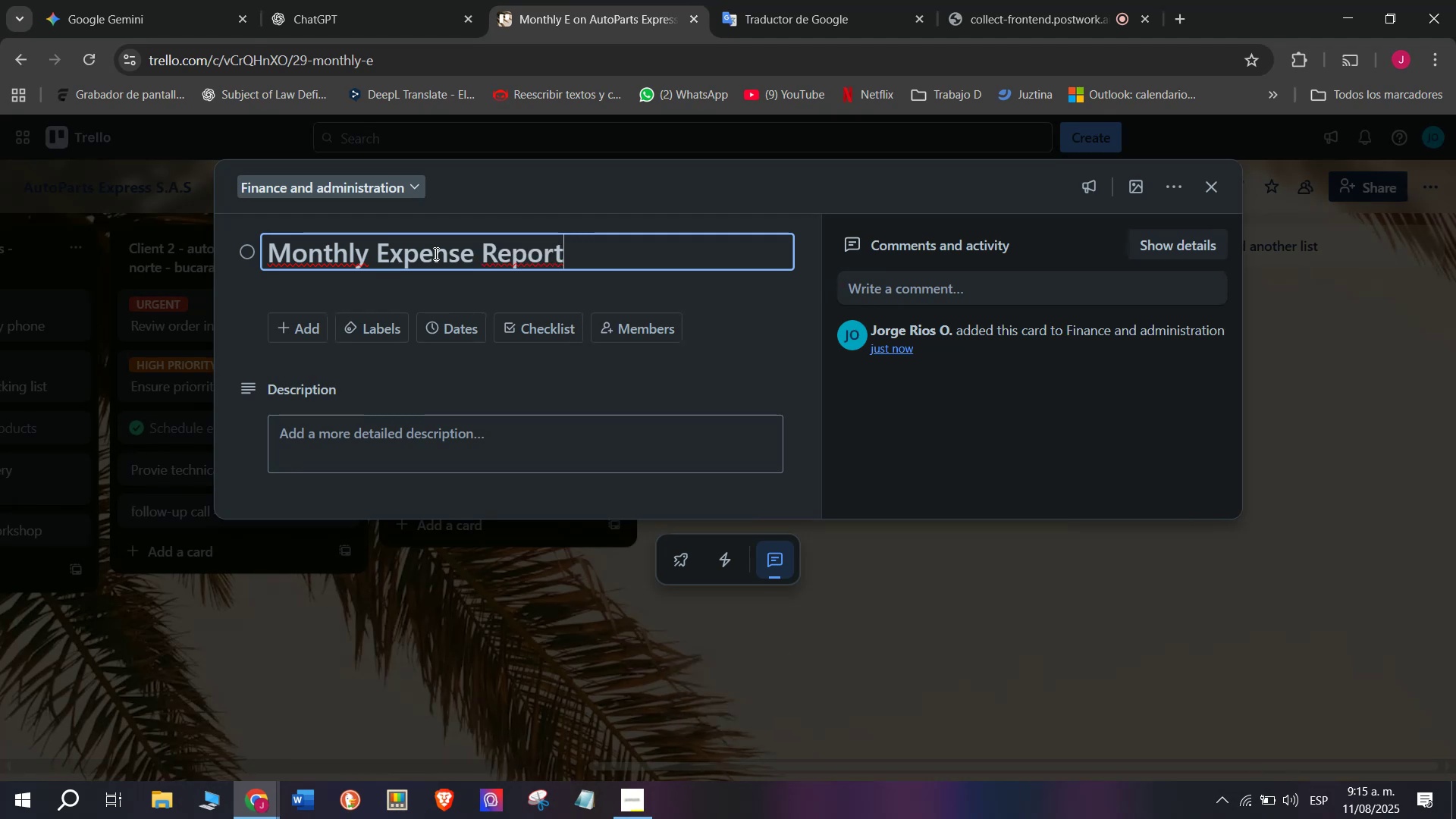 
key(Enter)
 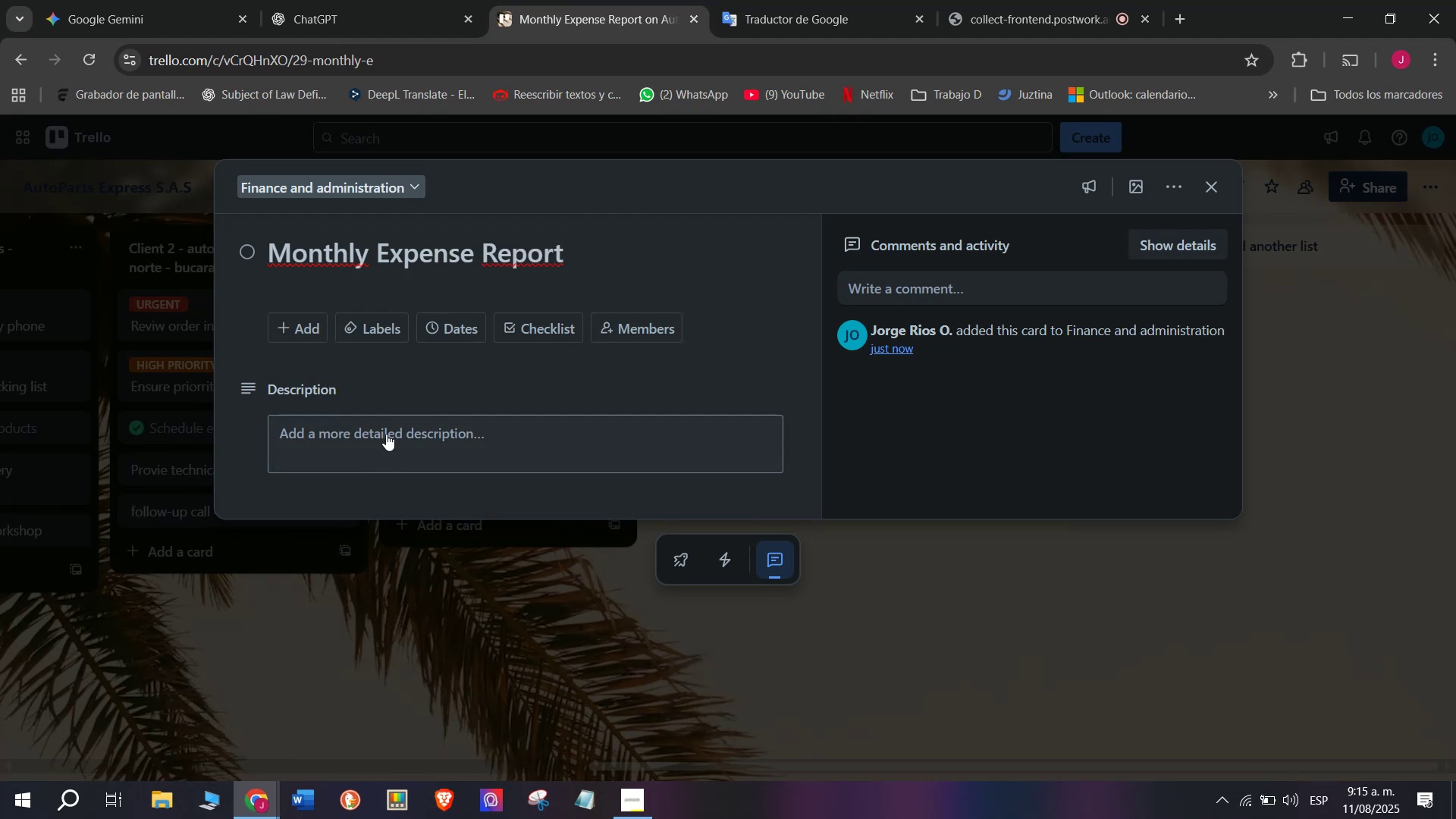 
left_click([527, 328])
 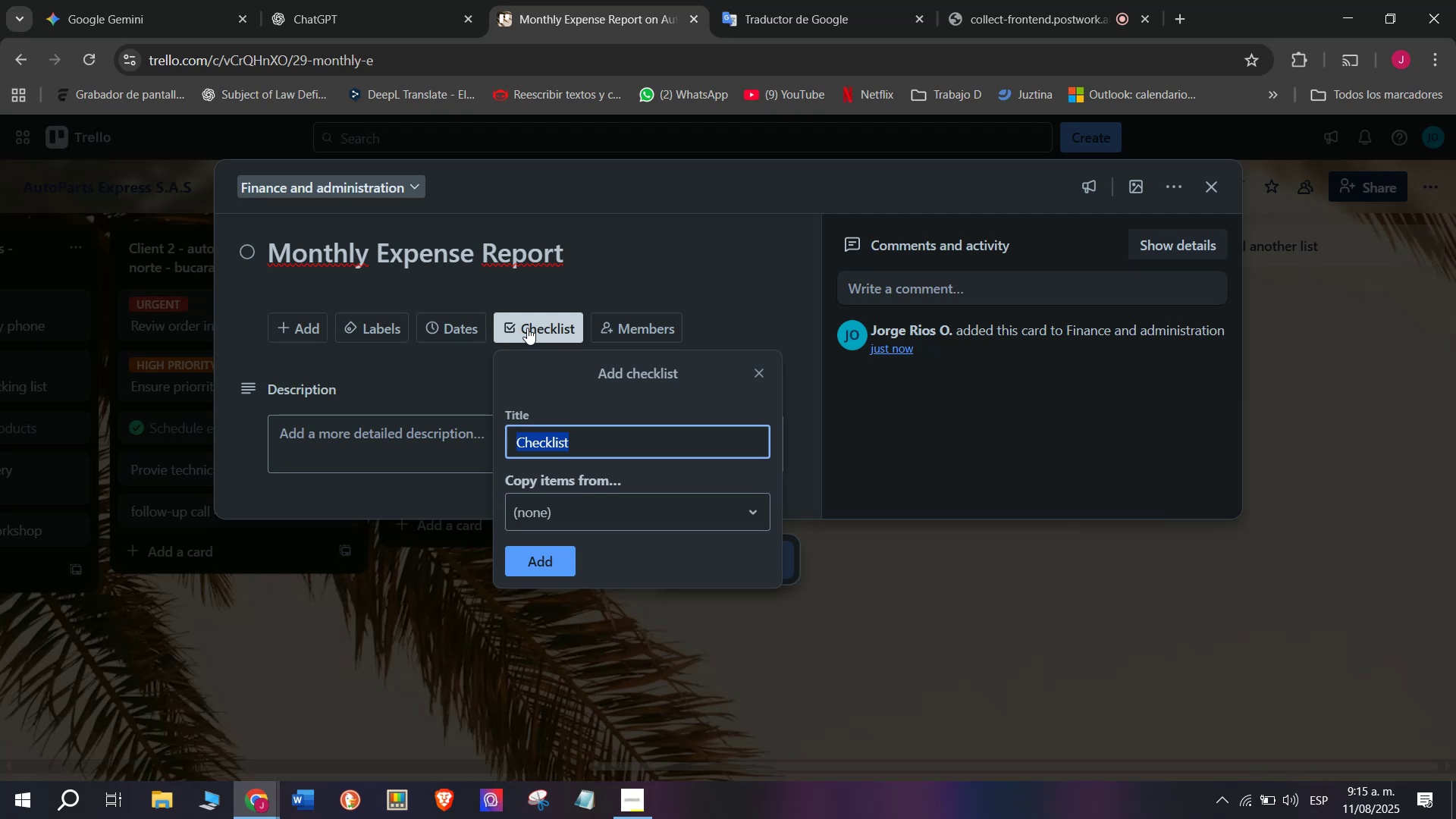 
key(Enter)
 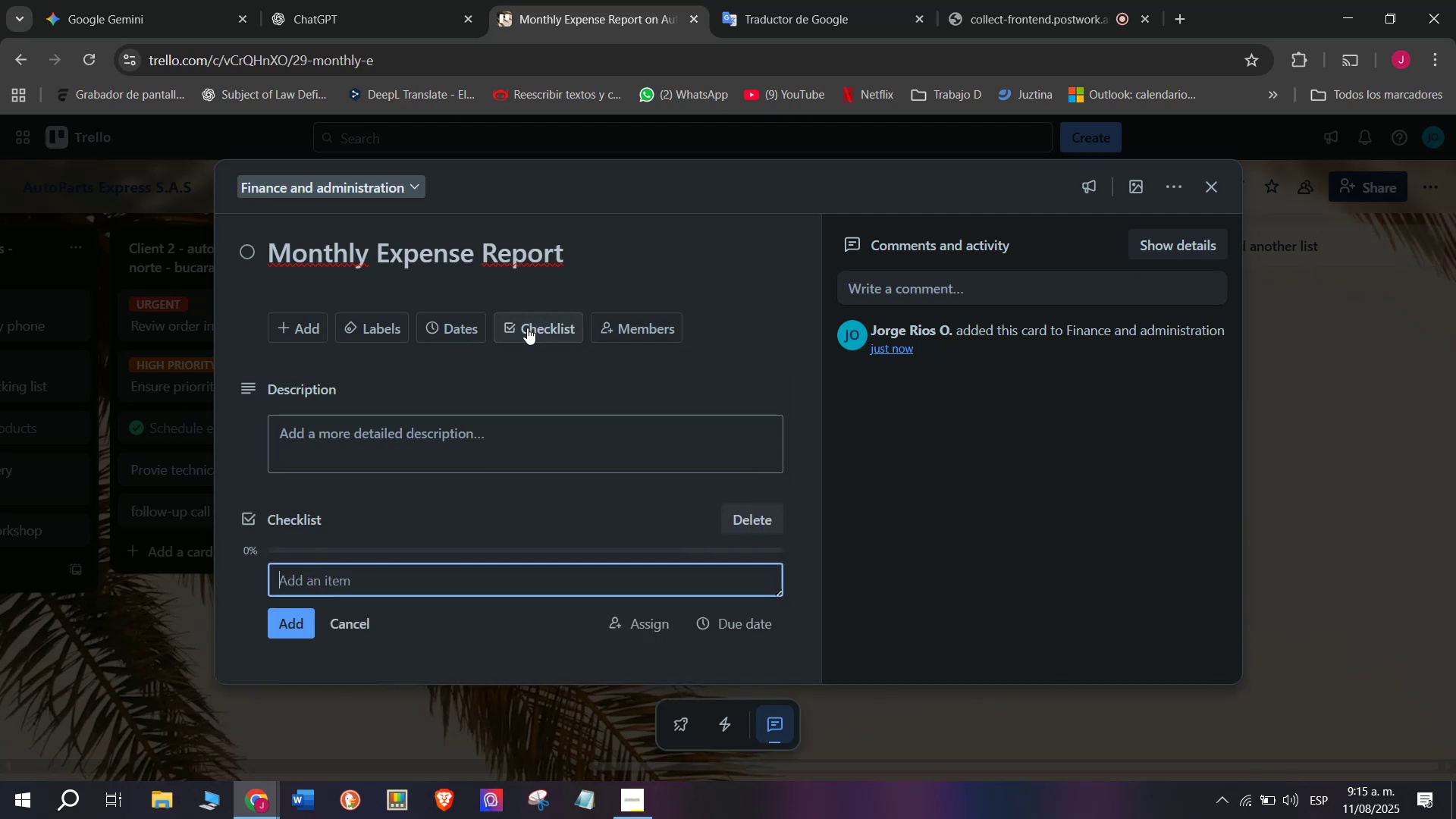 
type(Collect all invoices and receio)
key(Backspace)
type(pts)
 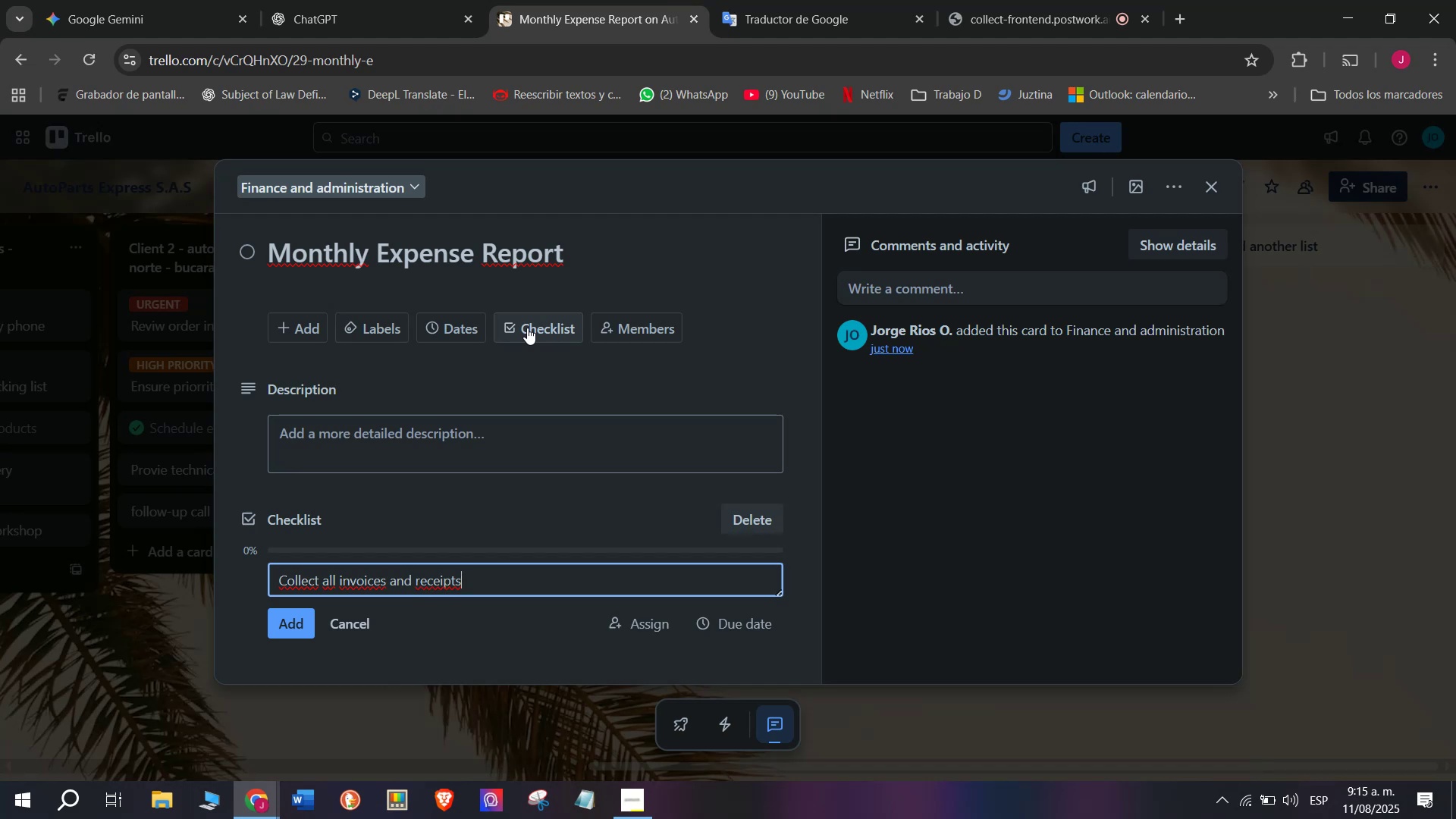 
key(Enter)
 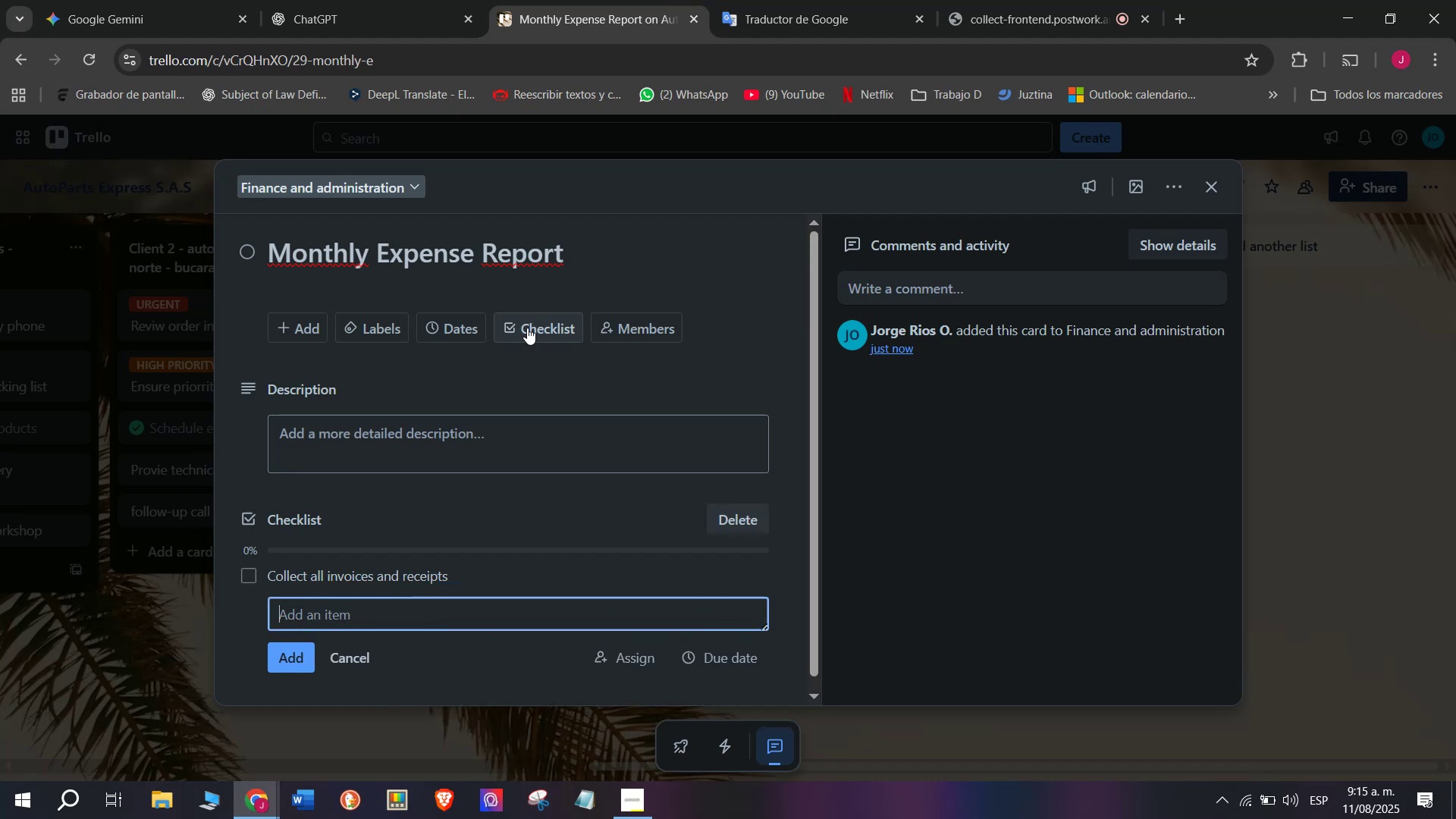 
type(Categorize expensd)
key(Backspace)
type(es)
 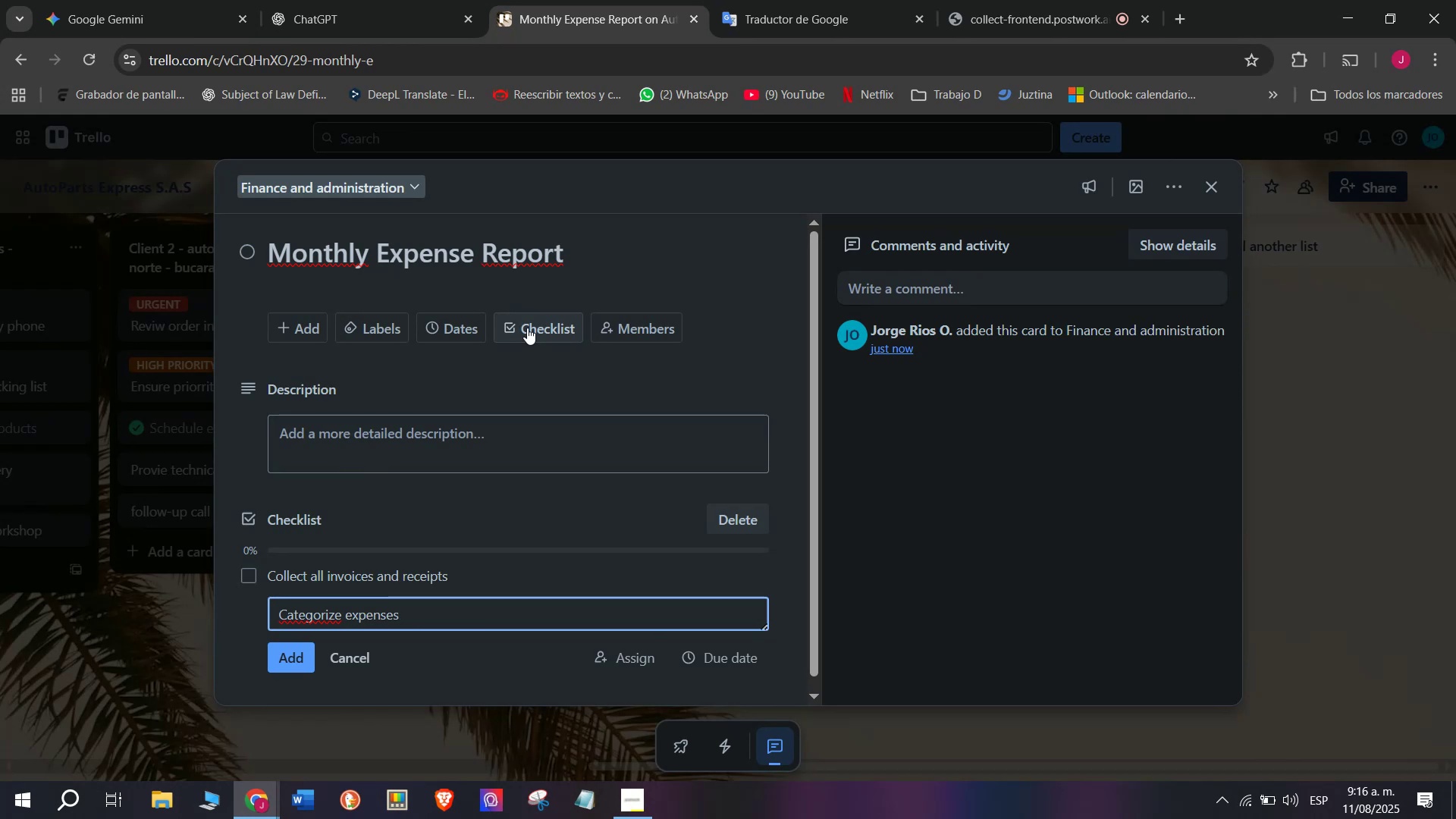 
type( *()
key(Backspace)
 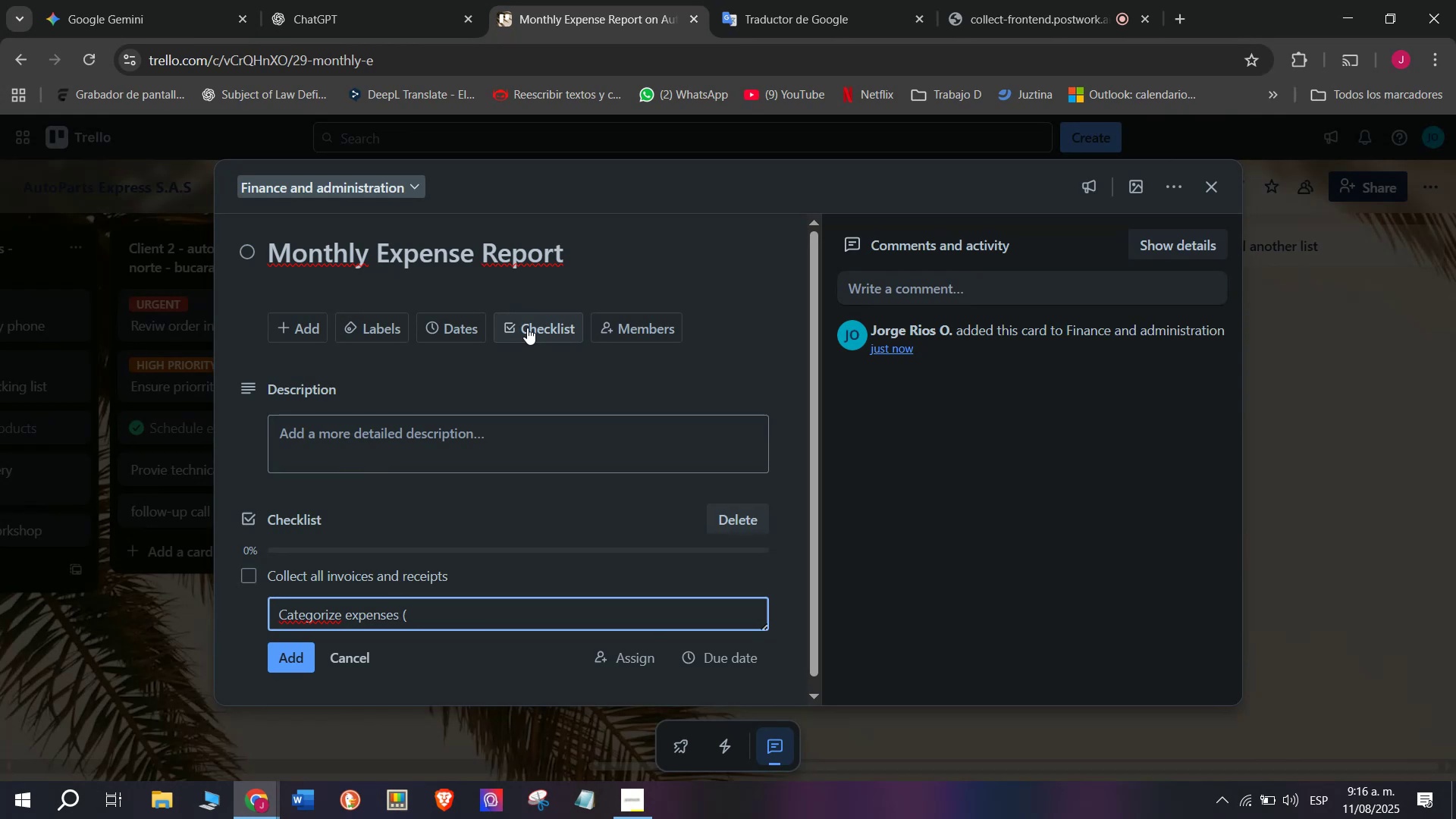 
type(supplies,s)
key(Backspace)
type( salaries, transport, utilities()
 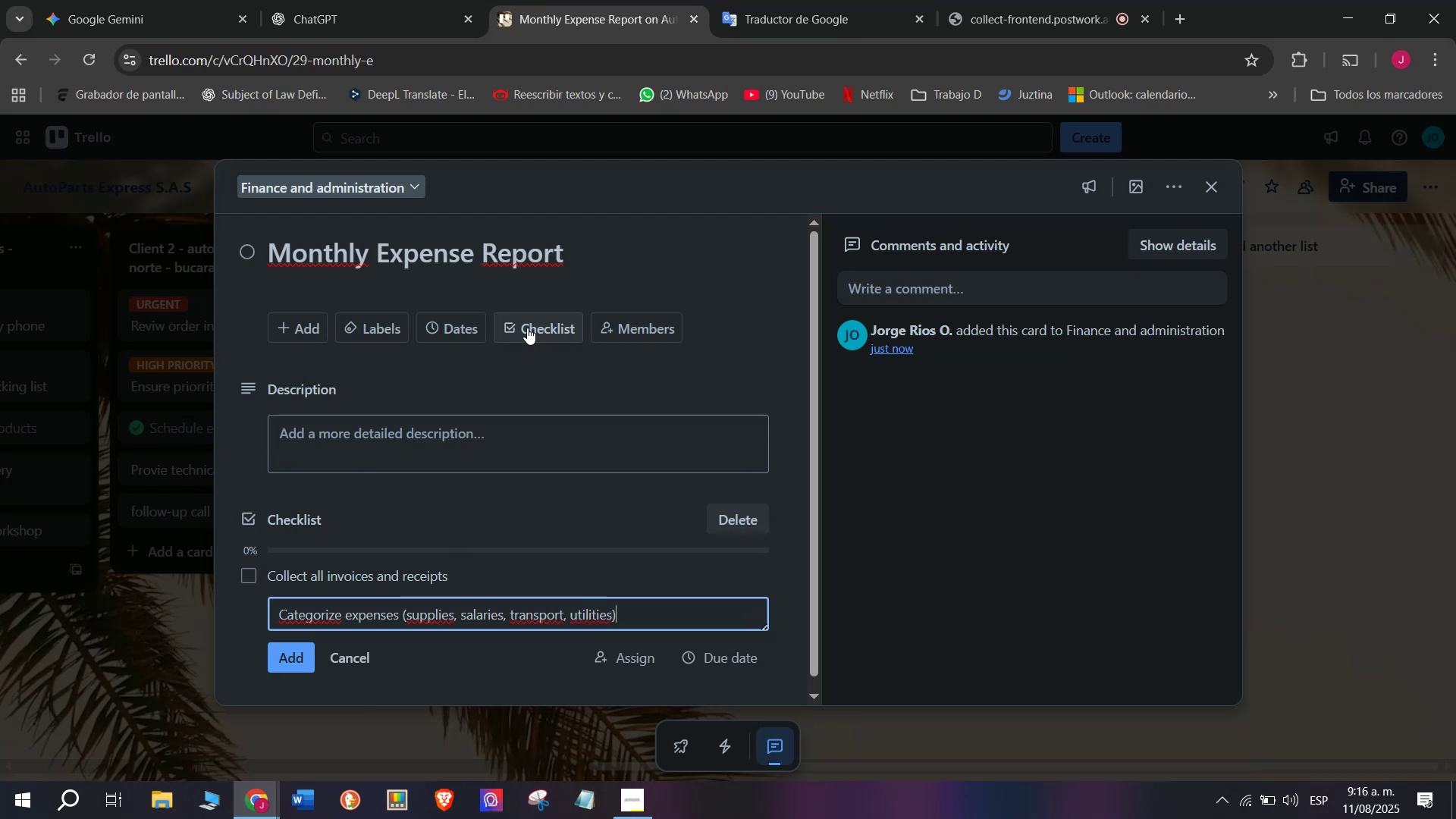 
key(Enter)
 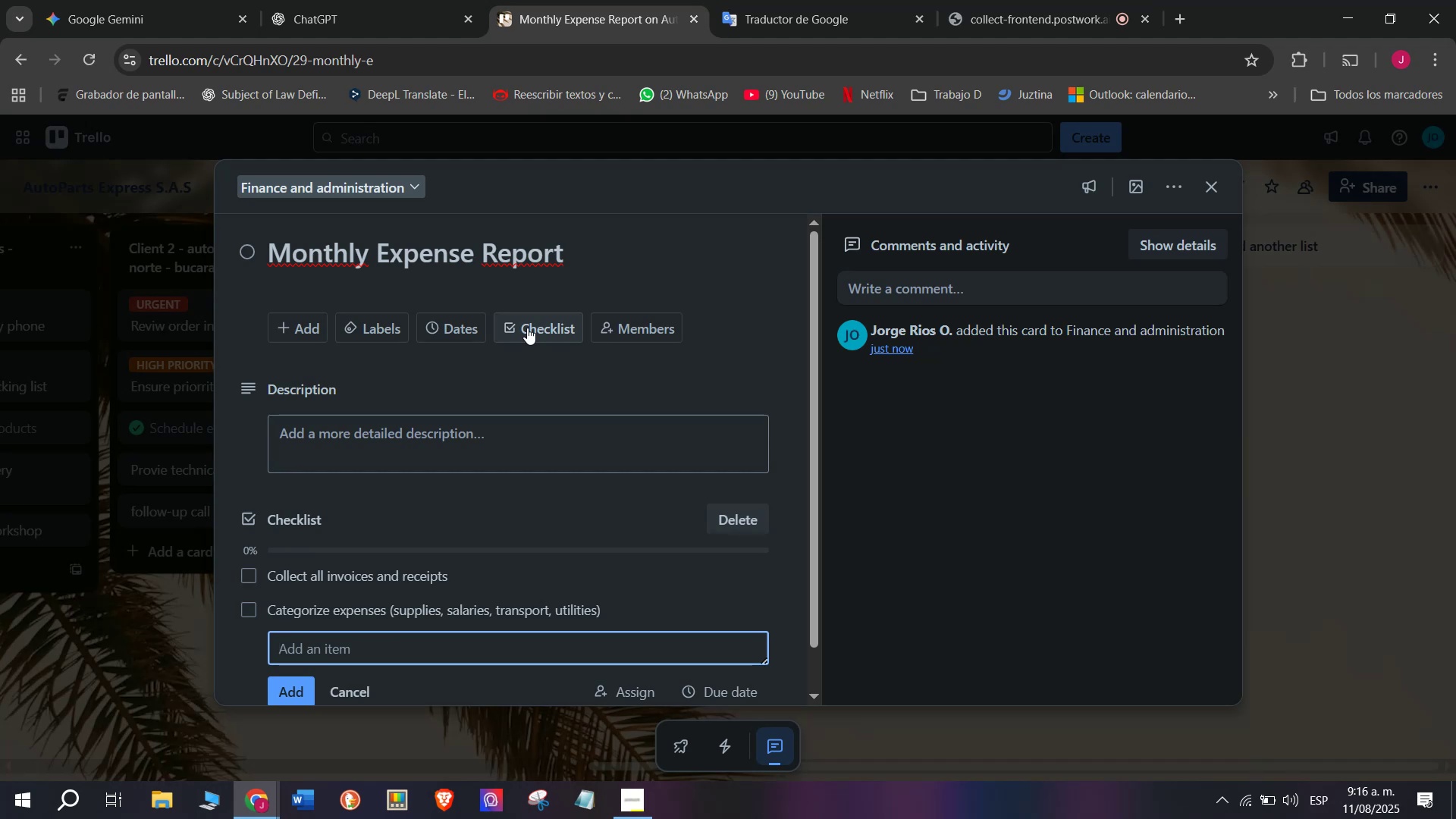 
type(Update acoounting sofware)
 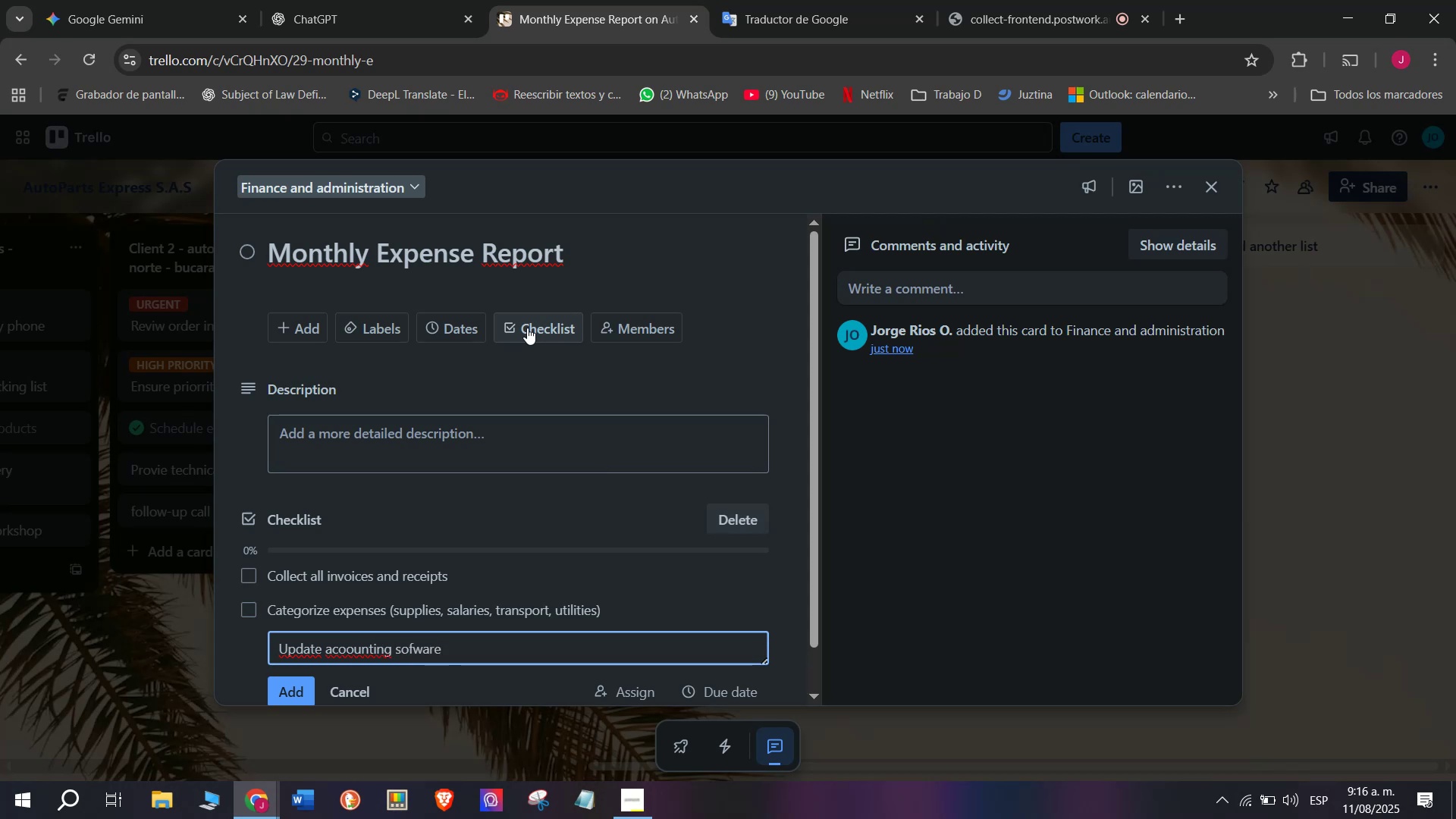 
key(Enter)
 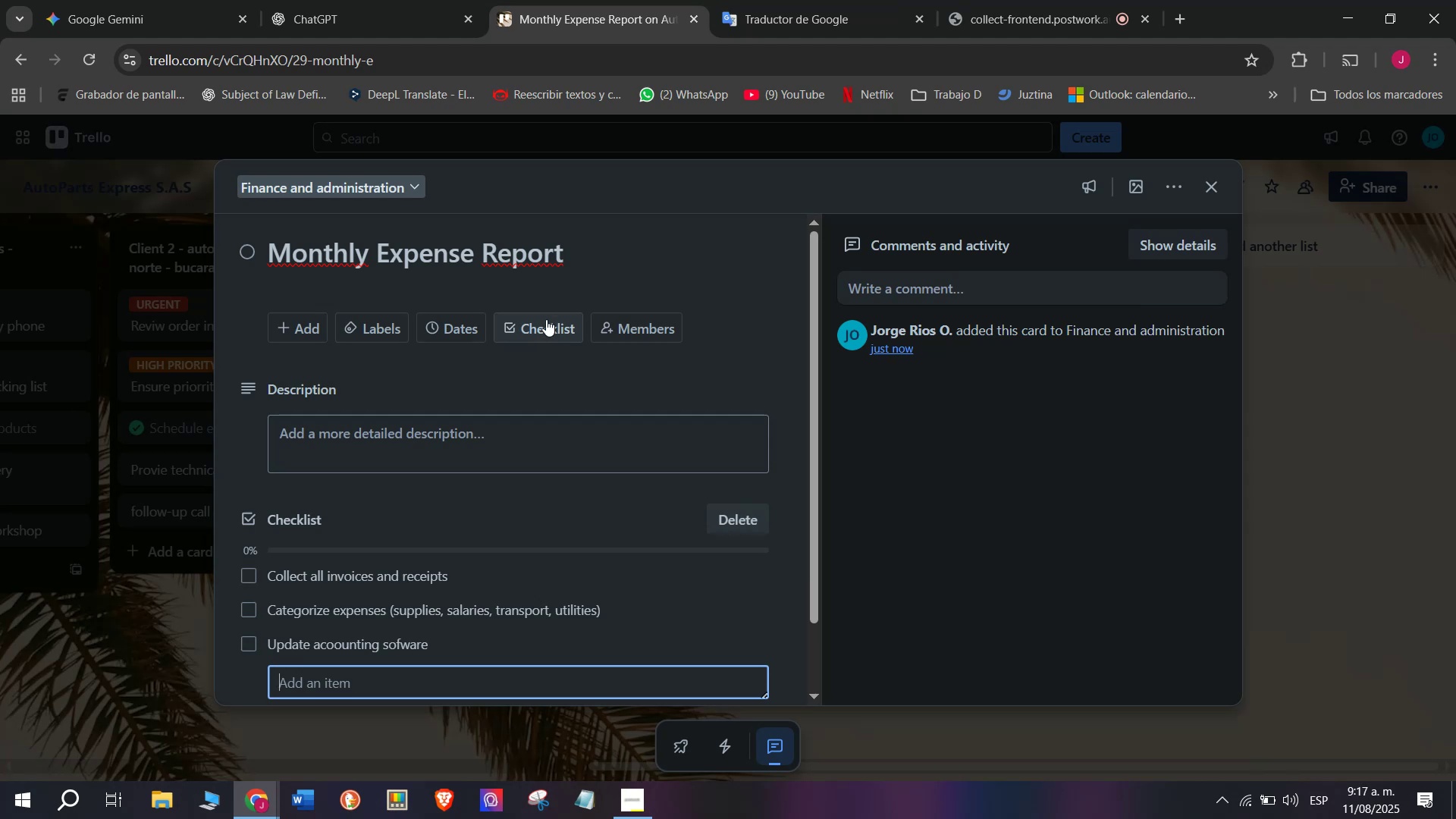 
wait(12.06)
 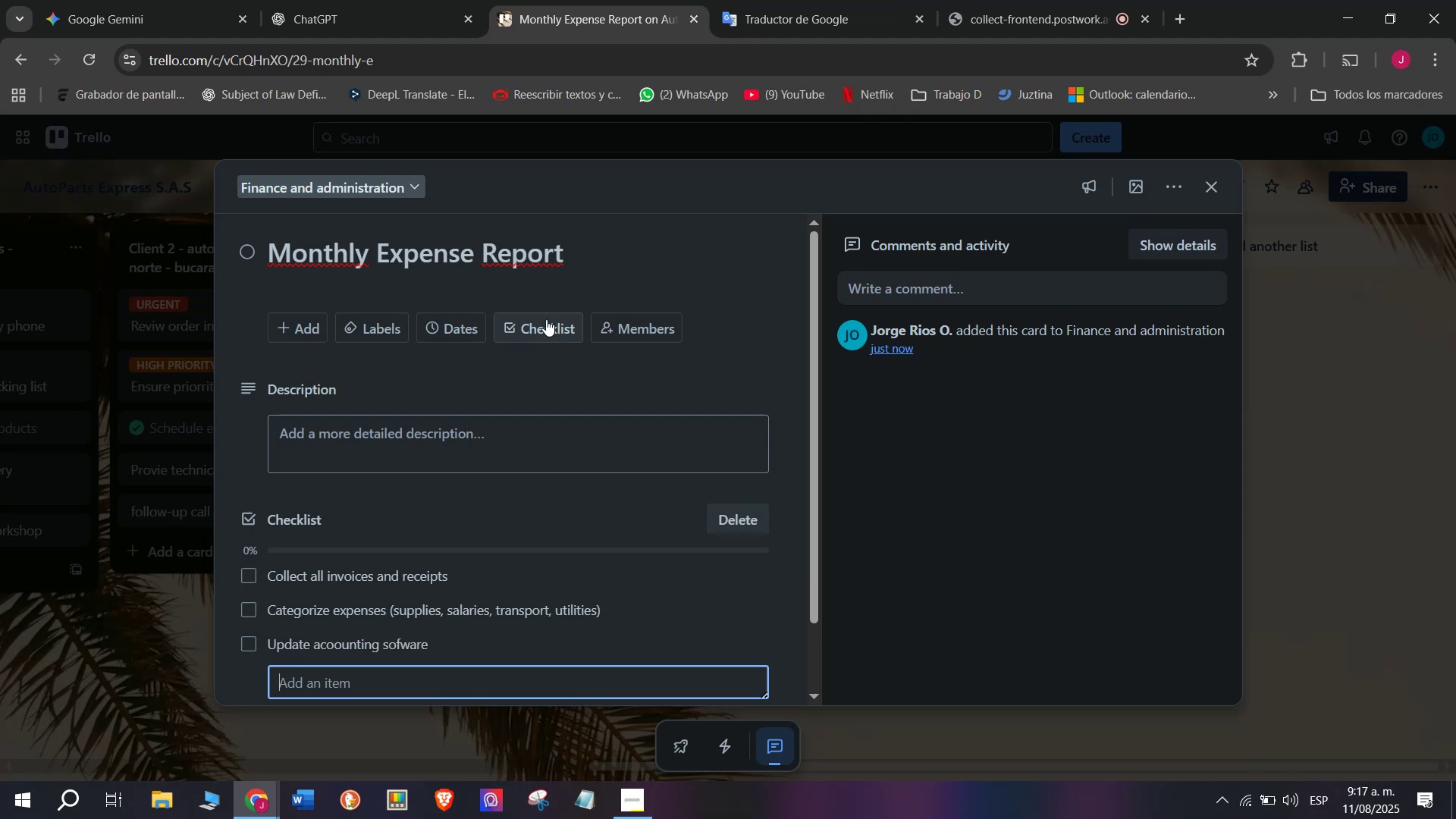 
type(Submit report to managerment)
 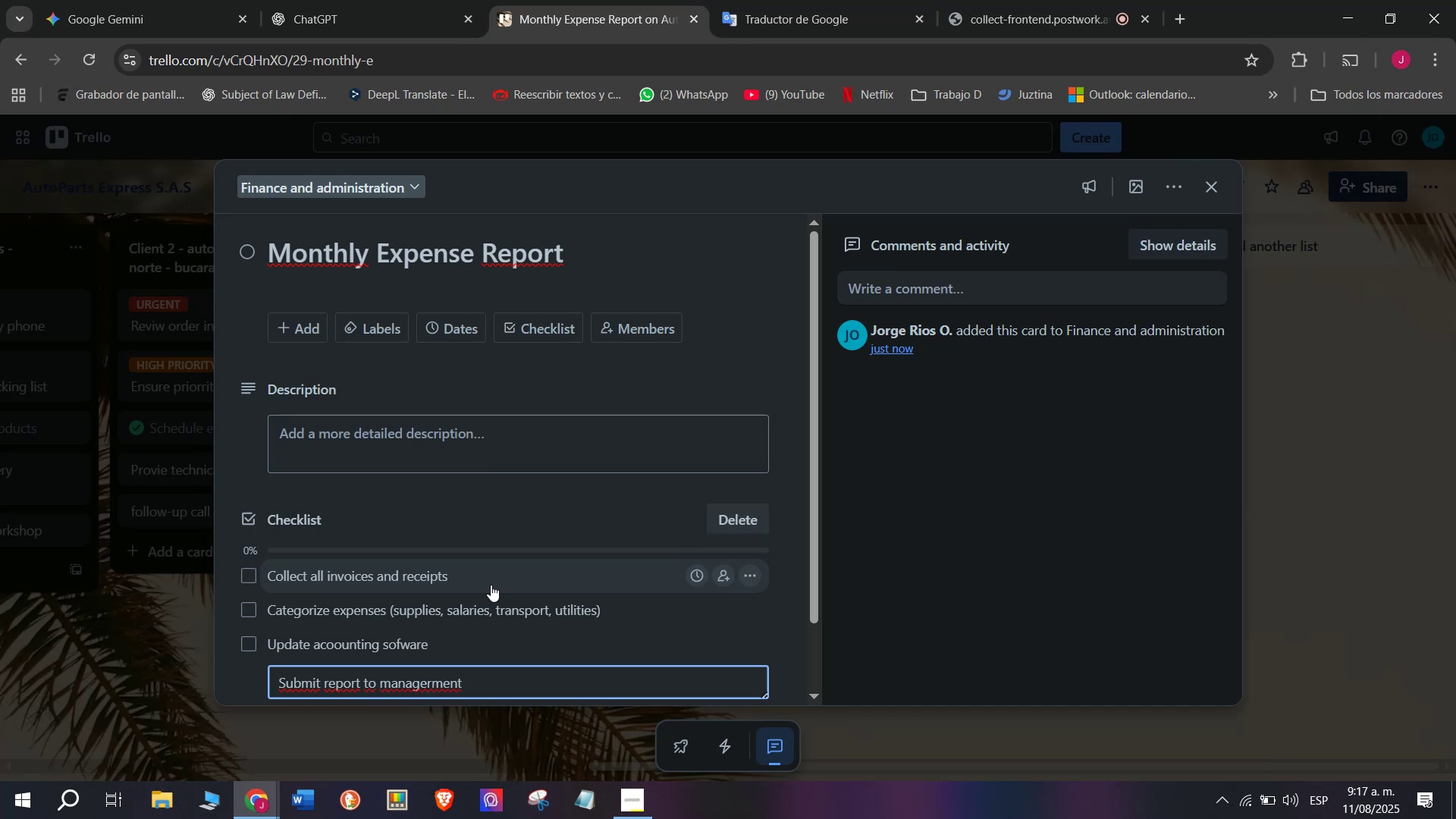 
key(Backspace)
key(Backspace)
key(Backspace)
key(Backspace)
key(Backspace)
type(ment)
 